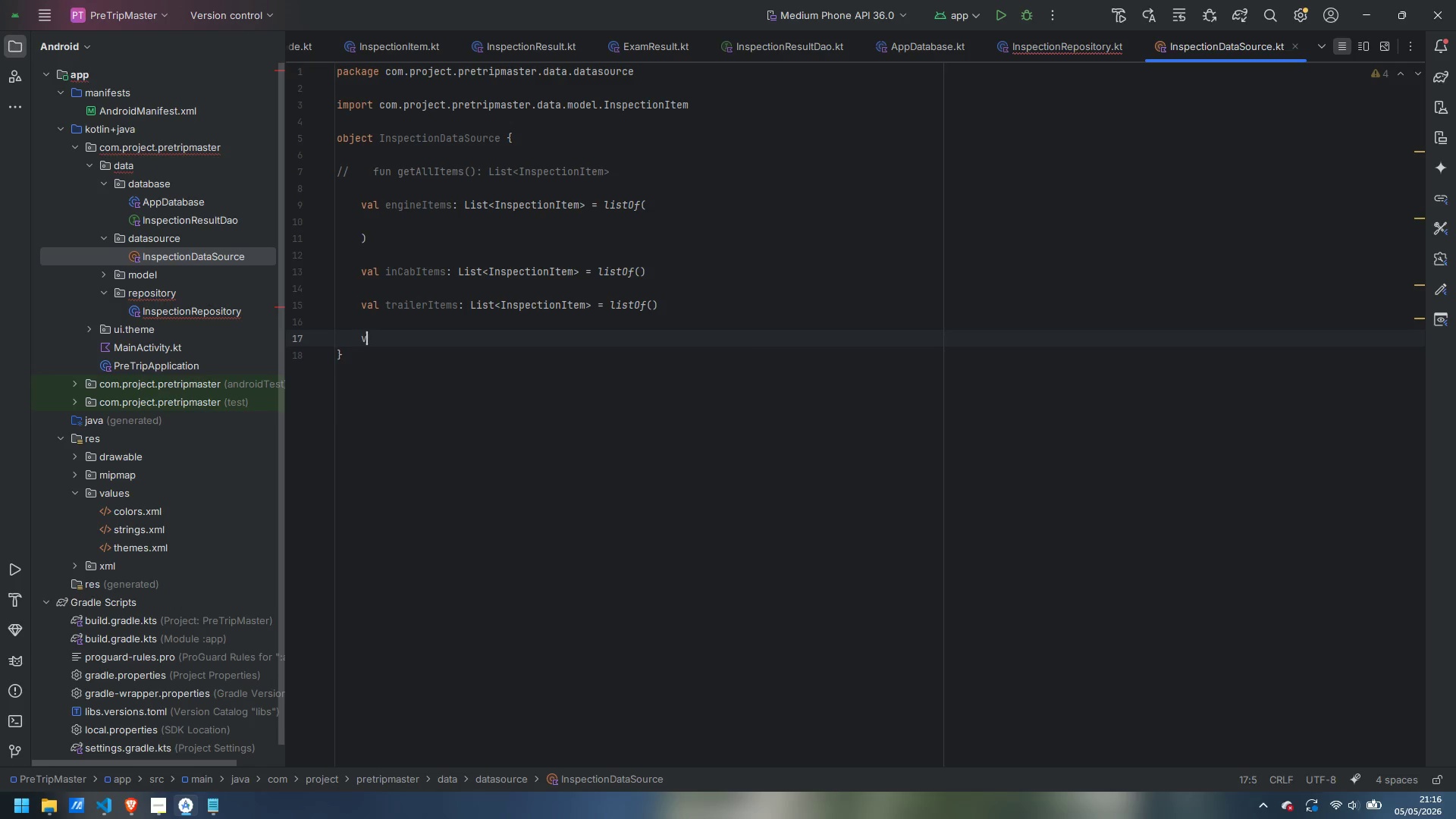 
type(val airBrakeItems: List<)
 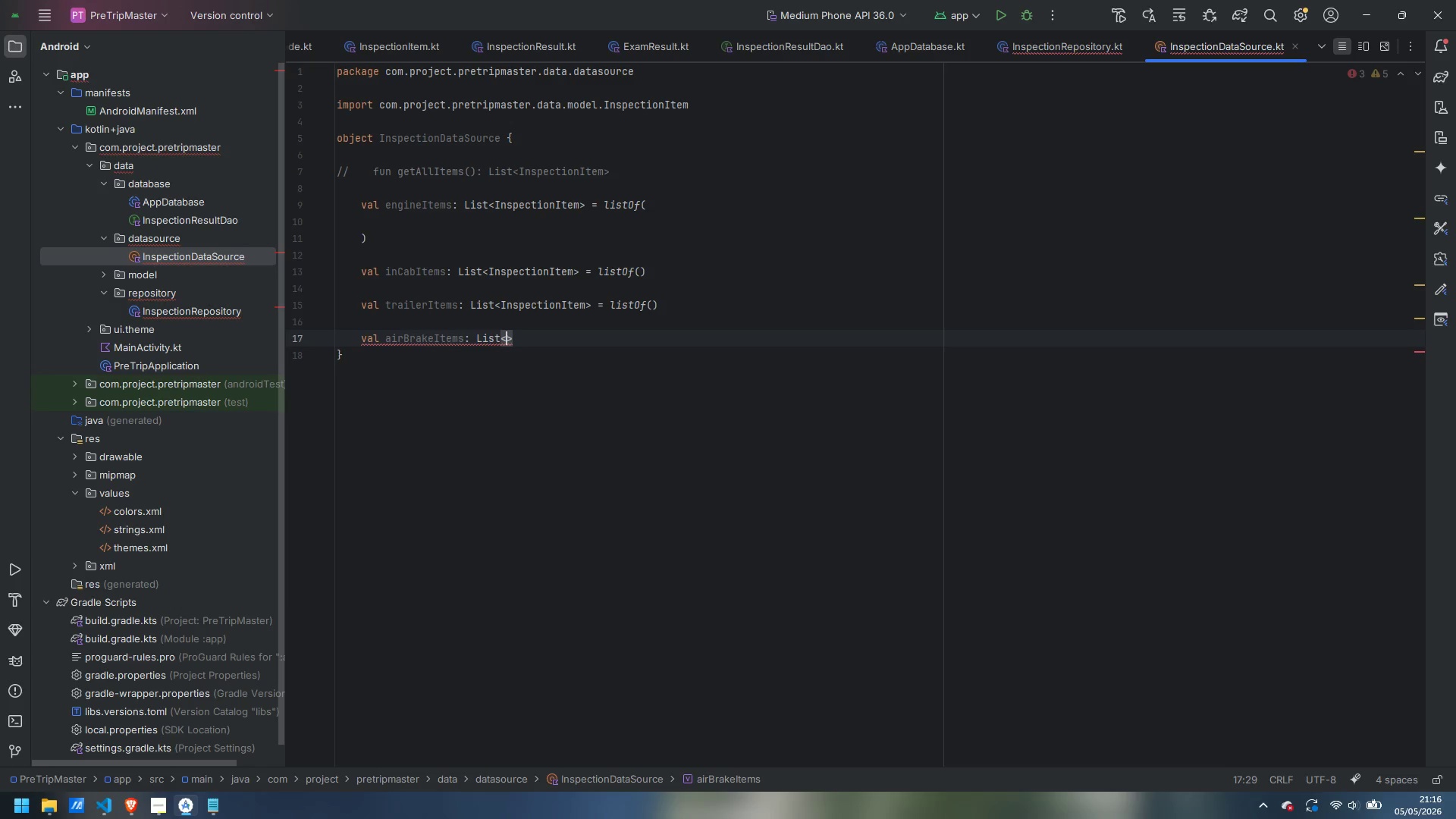 
wait(8.39)
 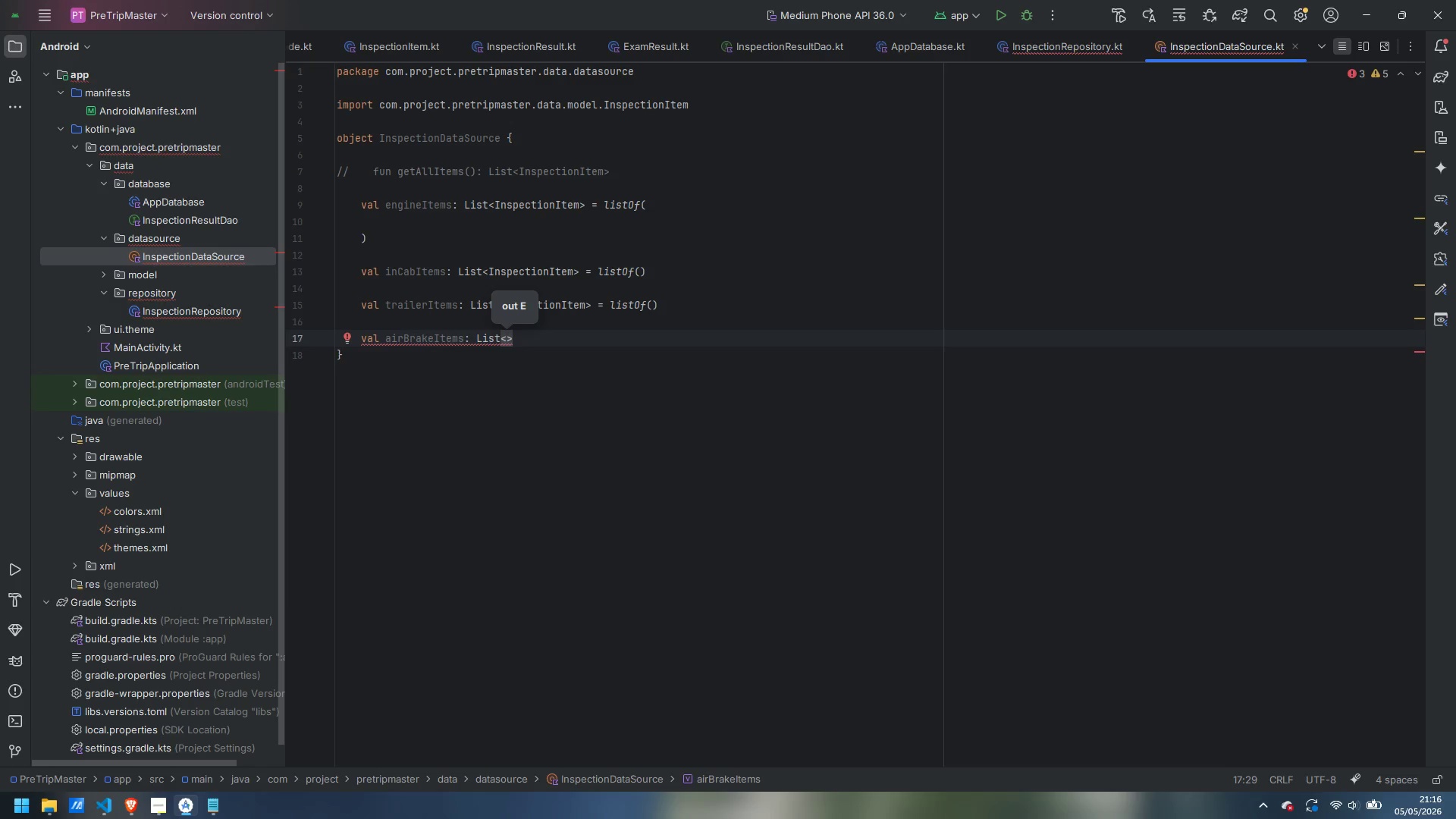 
type(InspectionItem)
 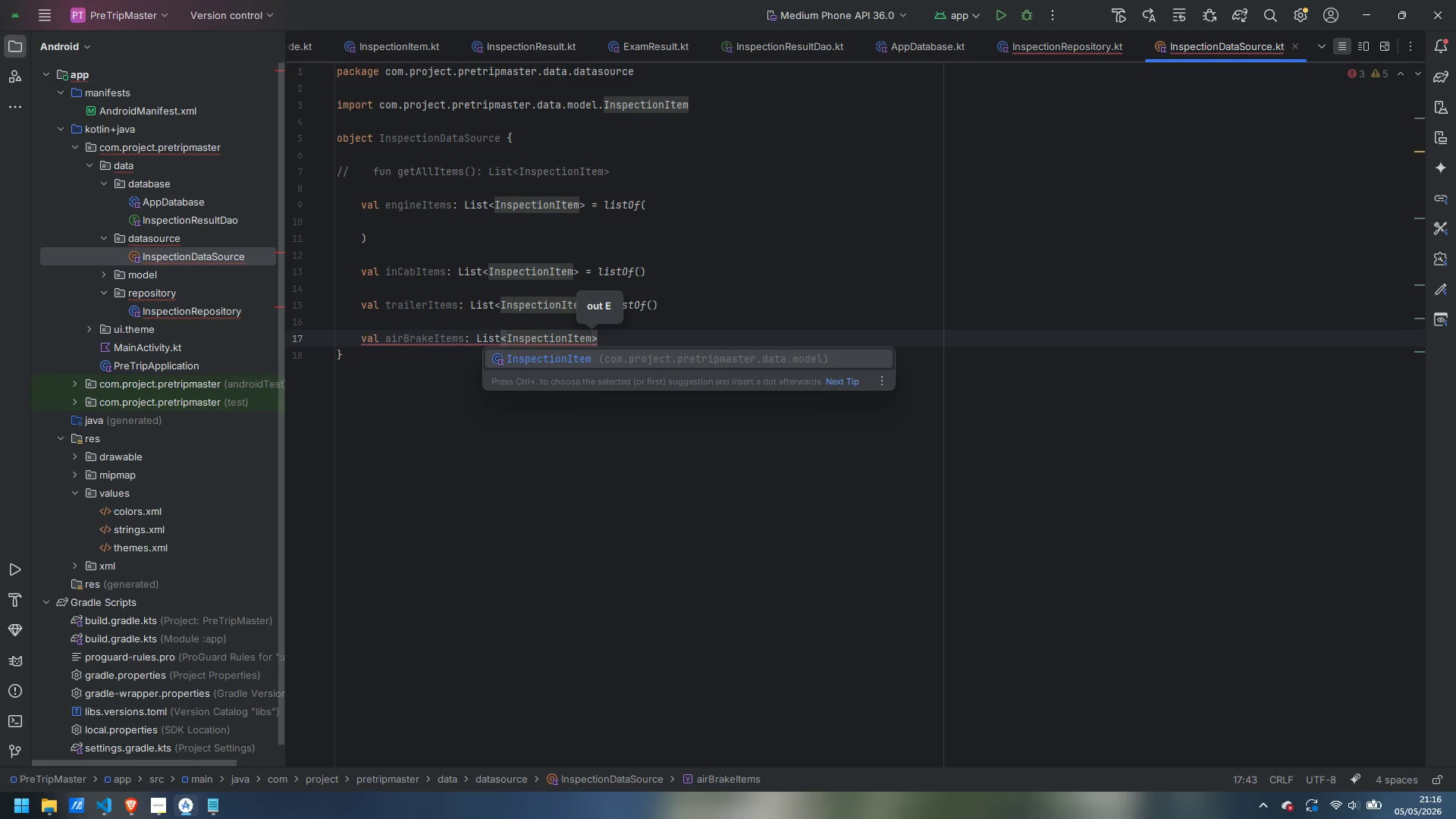 
key(ArrowRight)
 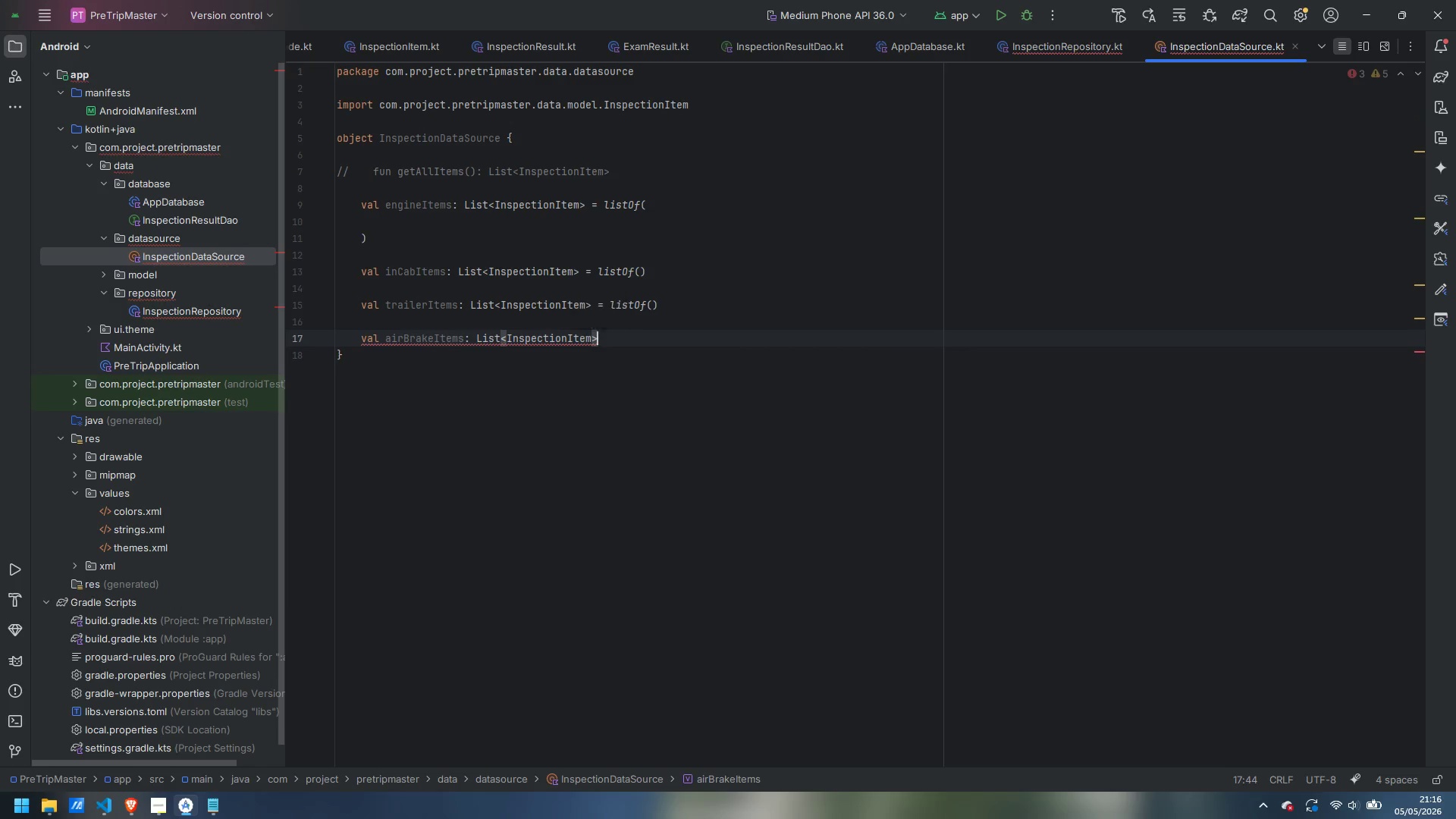 
type( = listOf)
 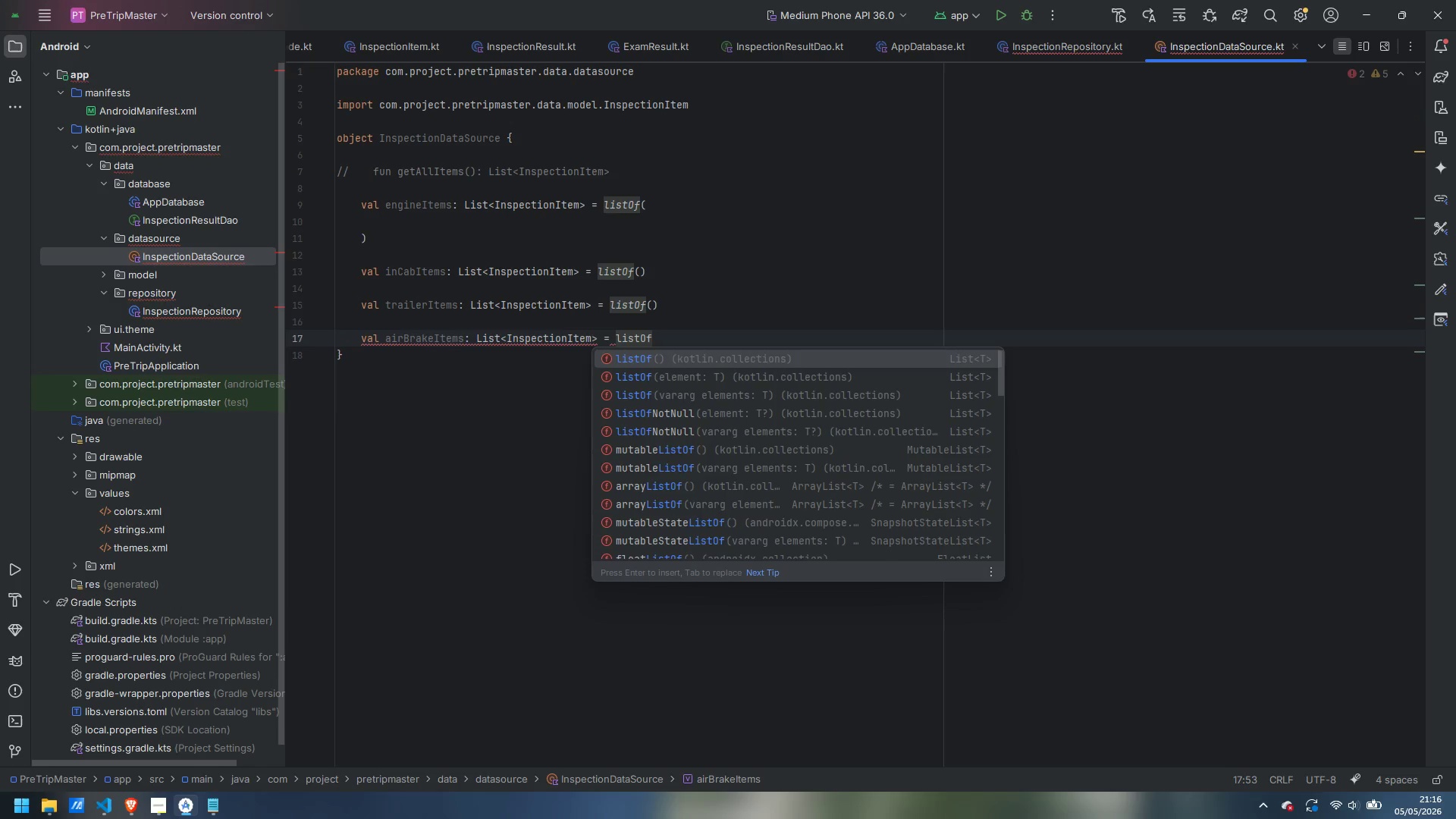 
key(Enter)
 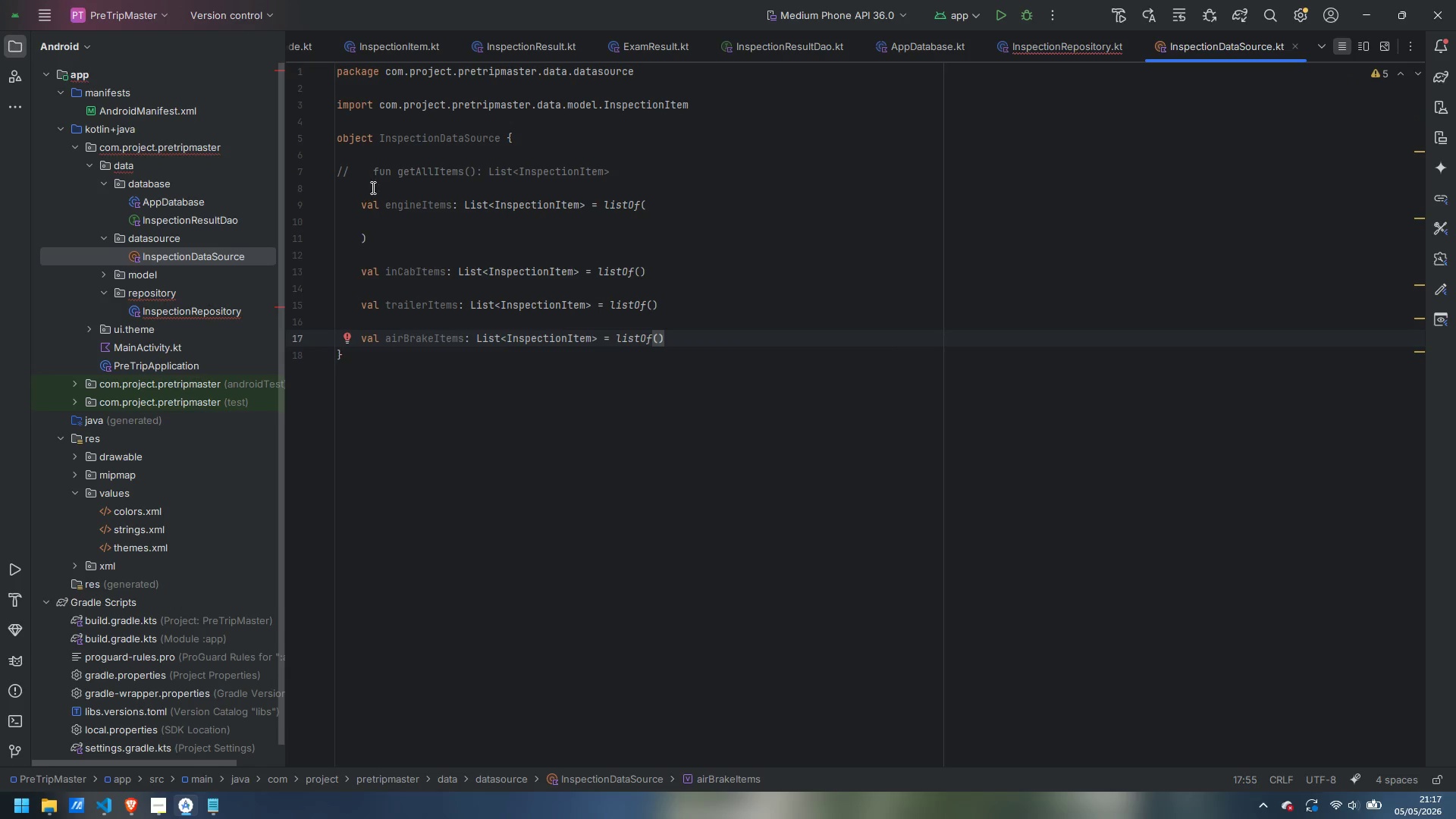 
left_click([658, 174])
 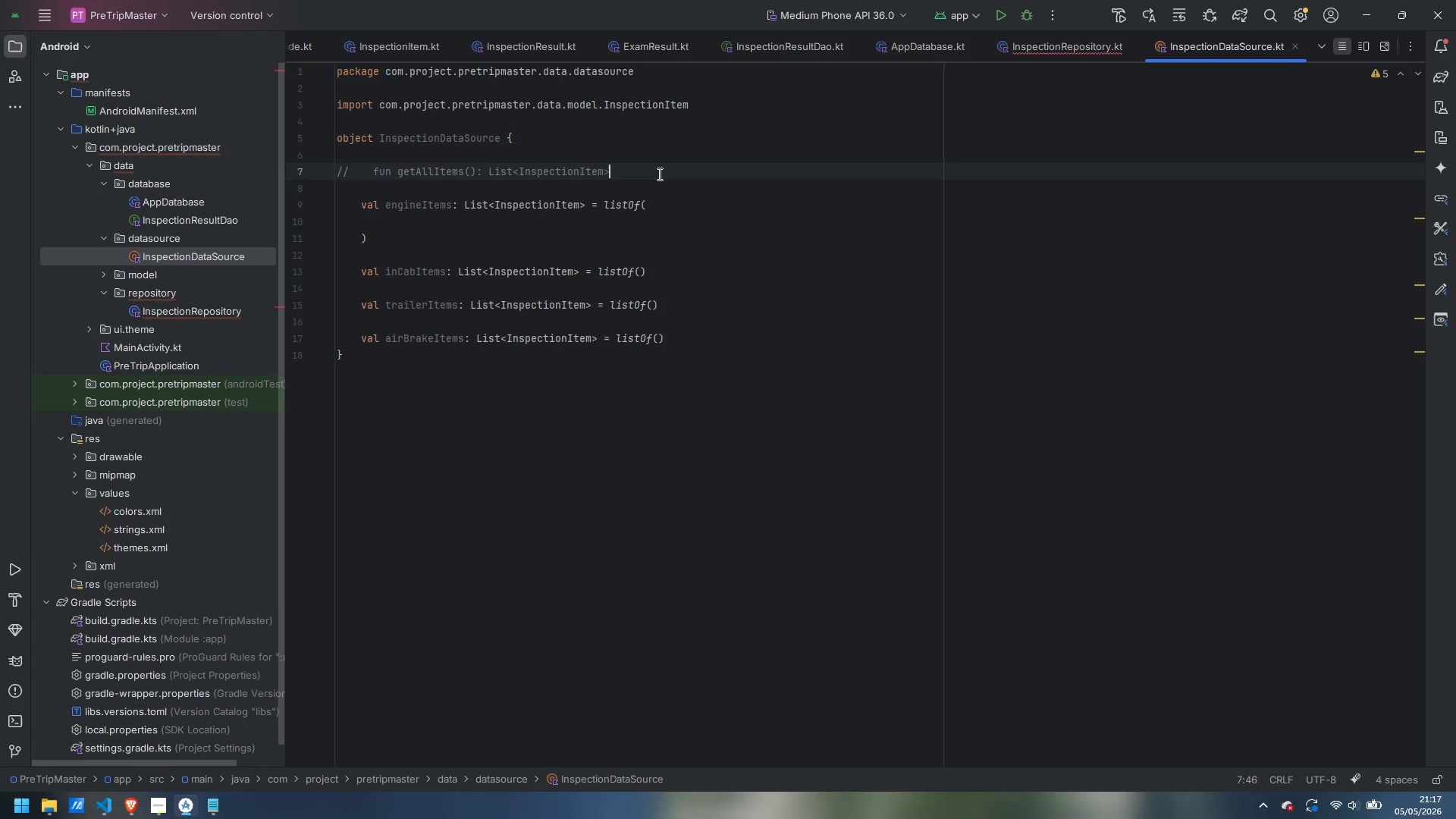 
key(Control+Slash)
 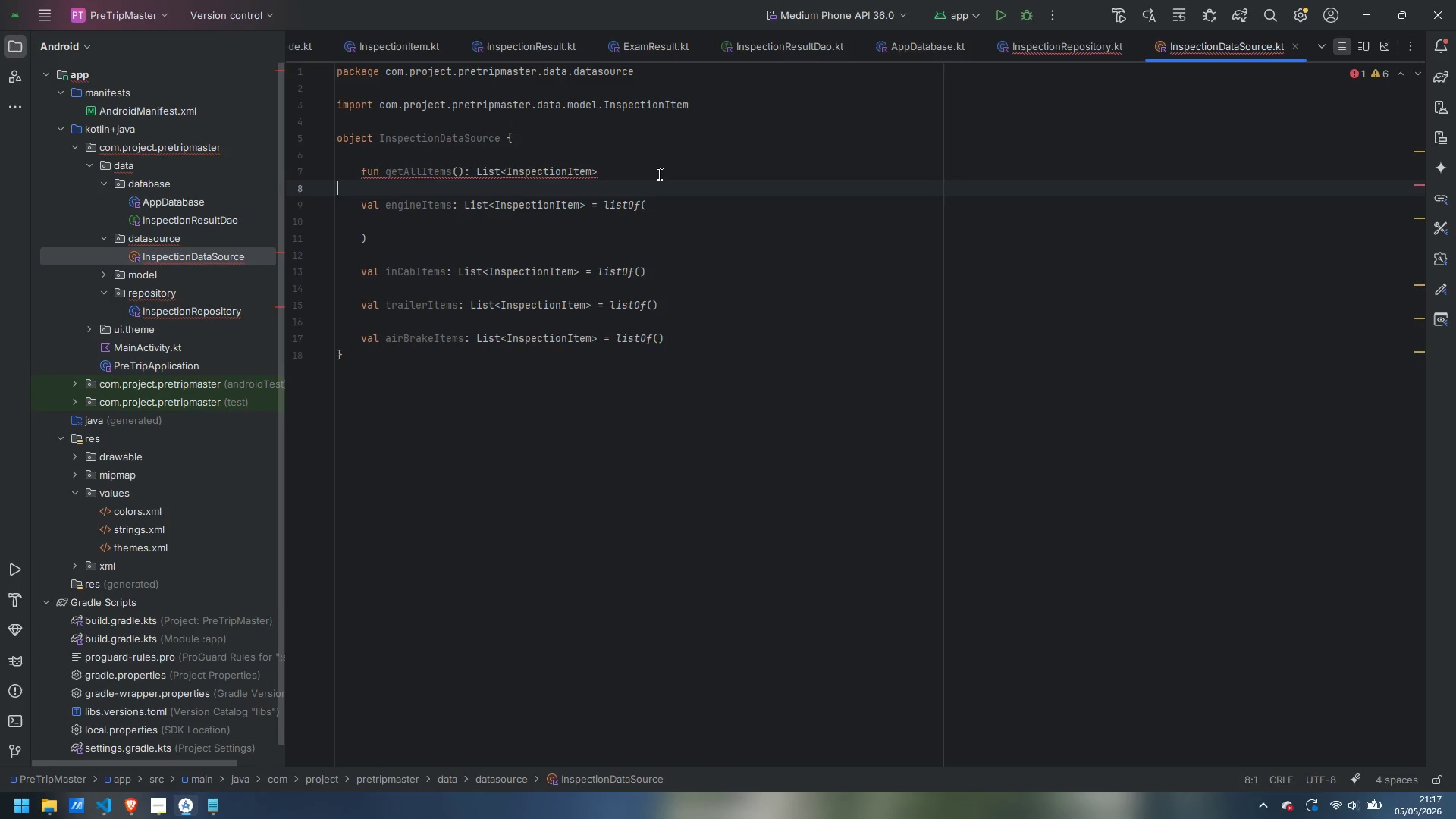 
left_click([658, 174])
 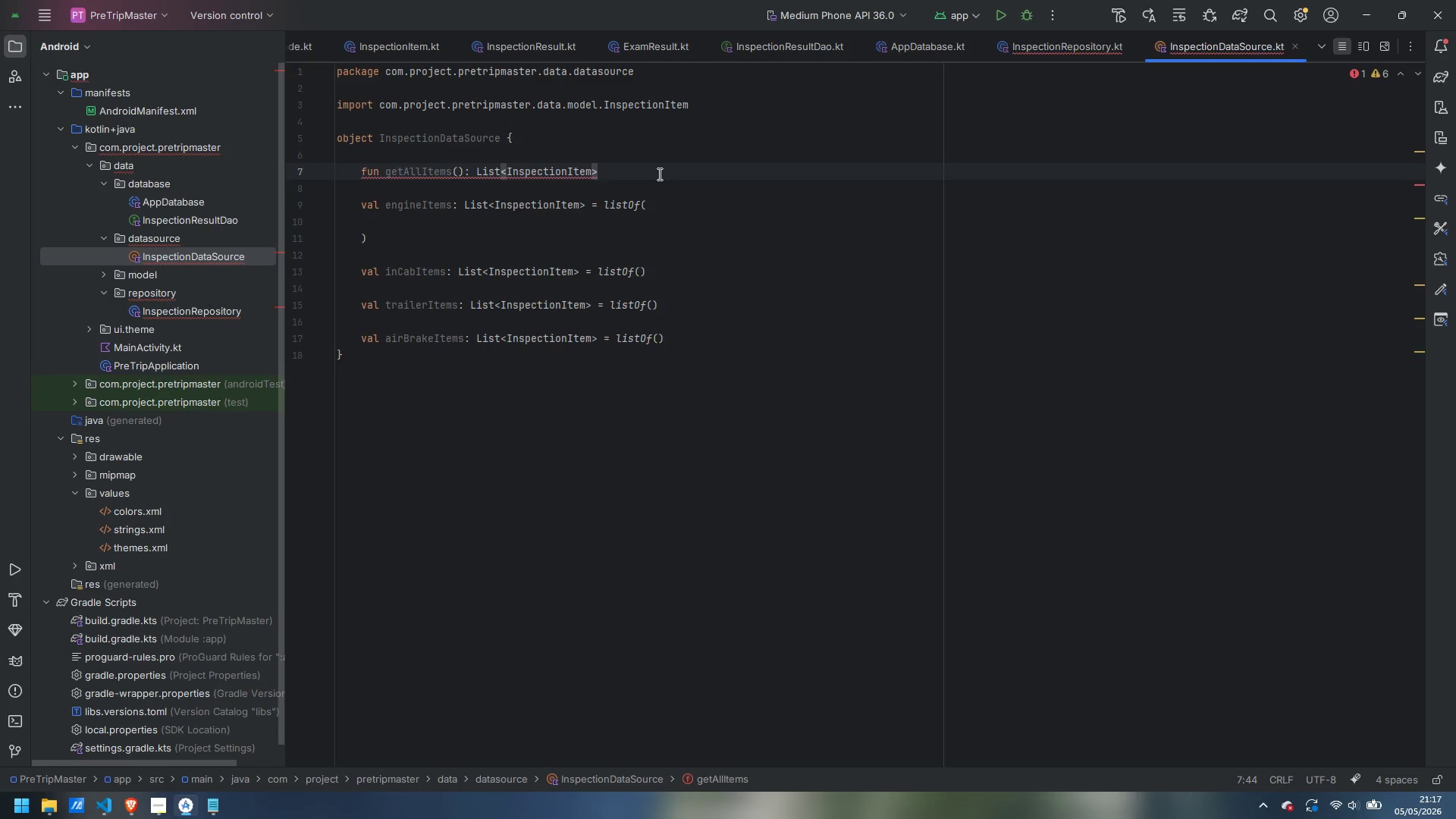 
type( = engineItems + inCabItems + trailerItems + airBrakeItems)
 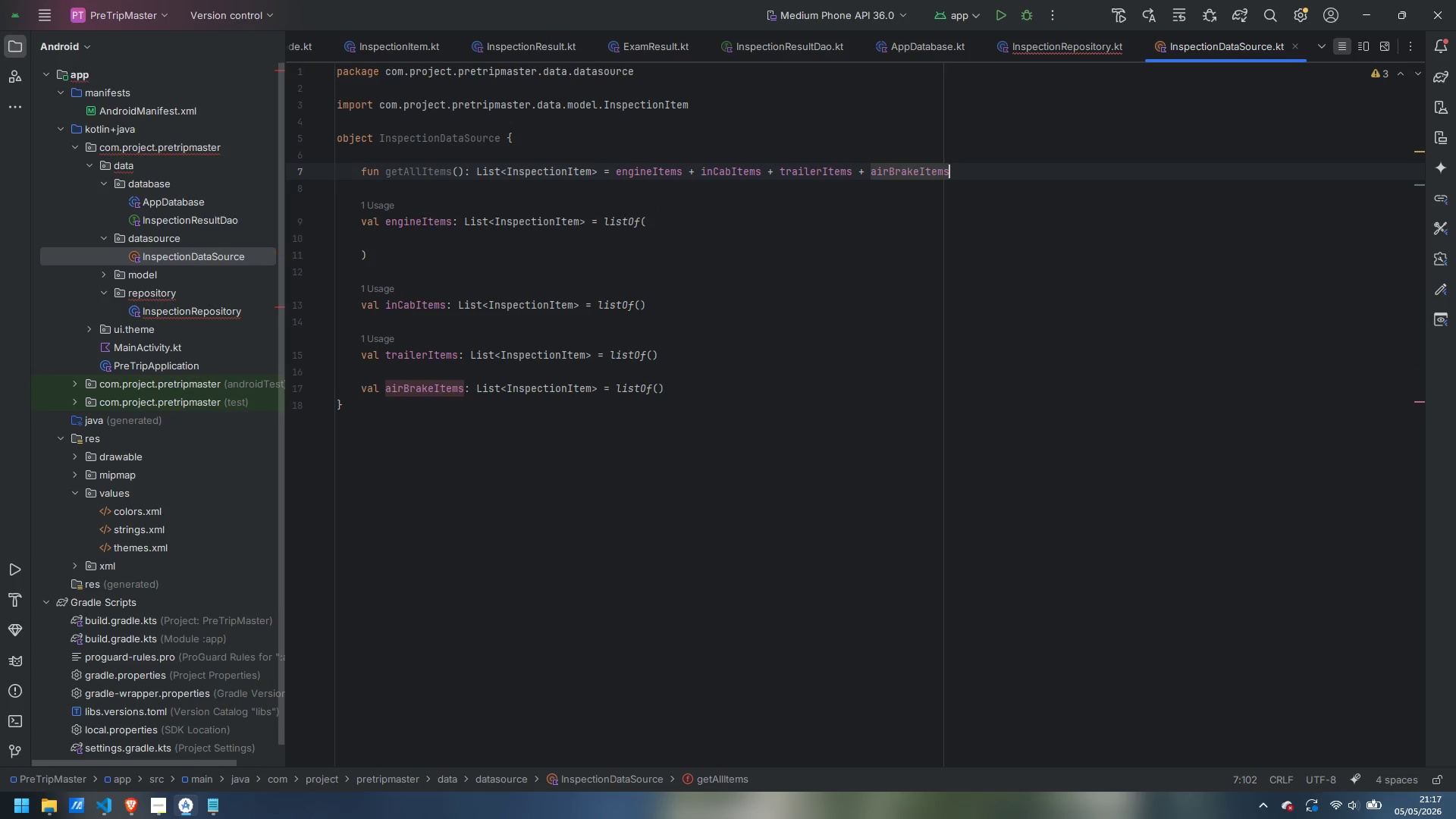 
wait(7.89)
 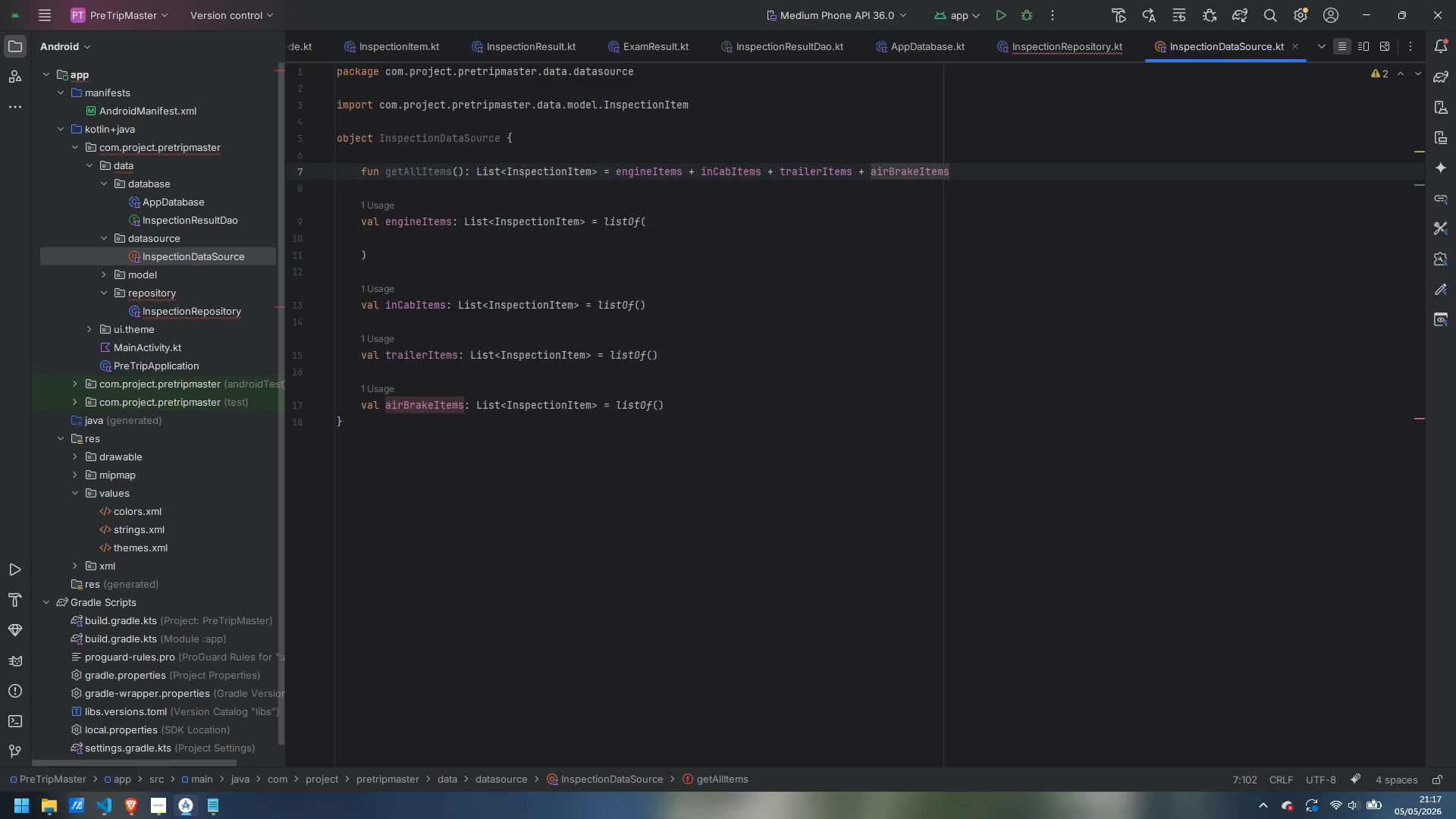 
double_click([193, 311])
 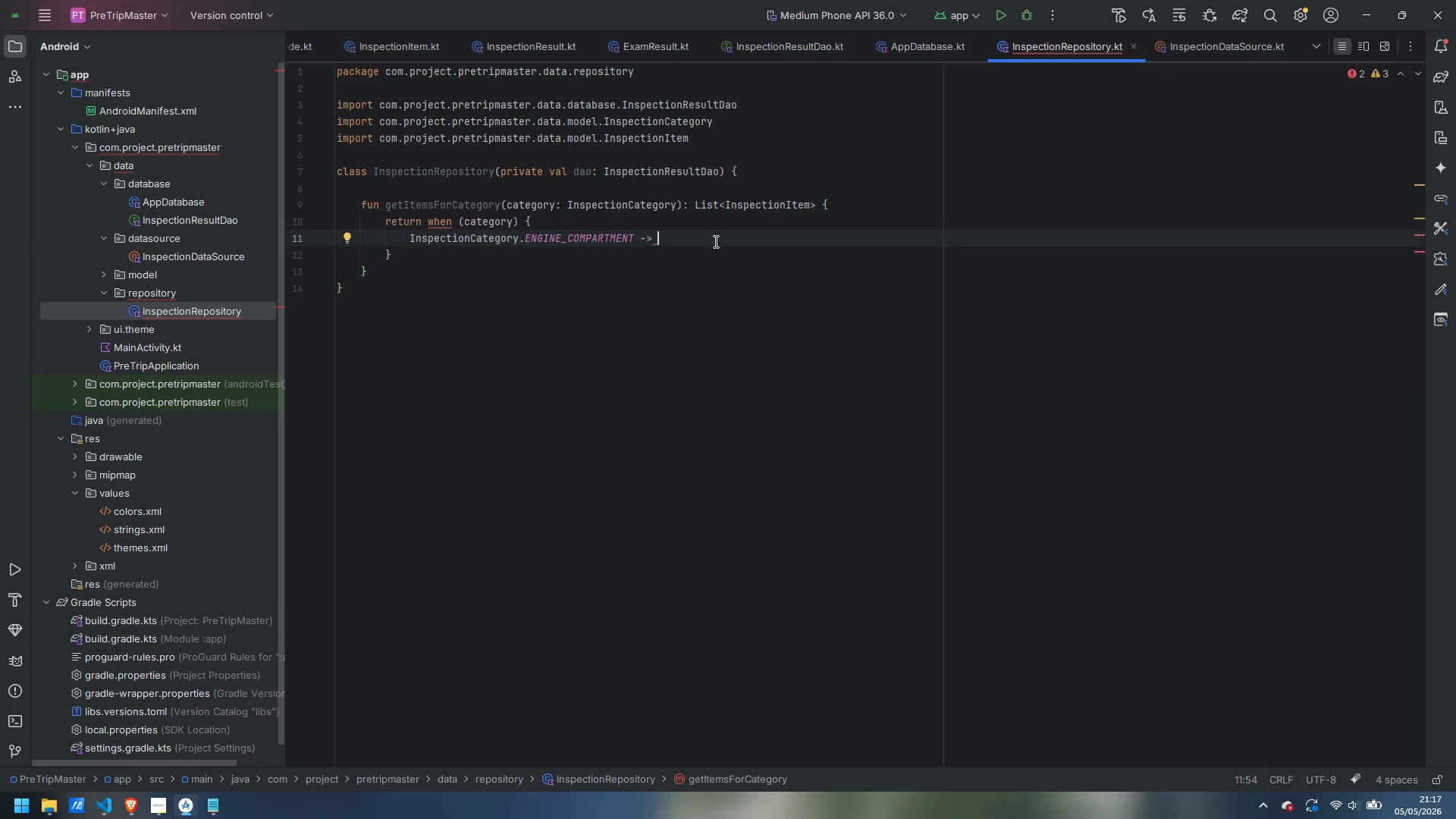 
type(InspectionDataSource.eng)
 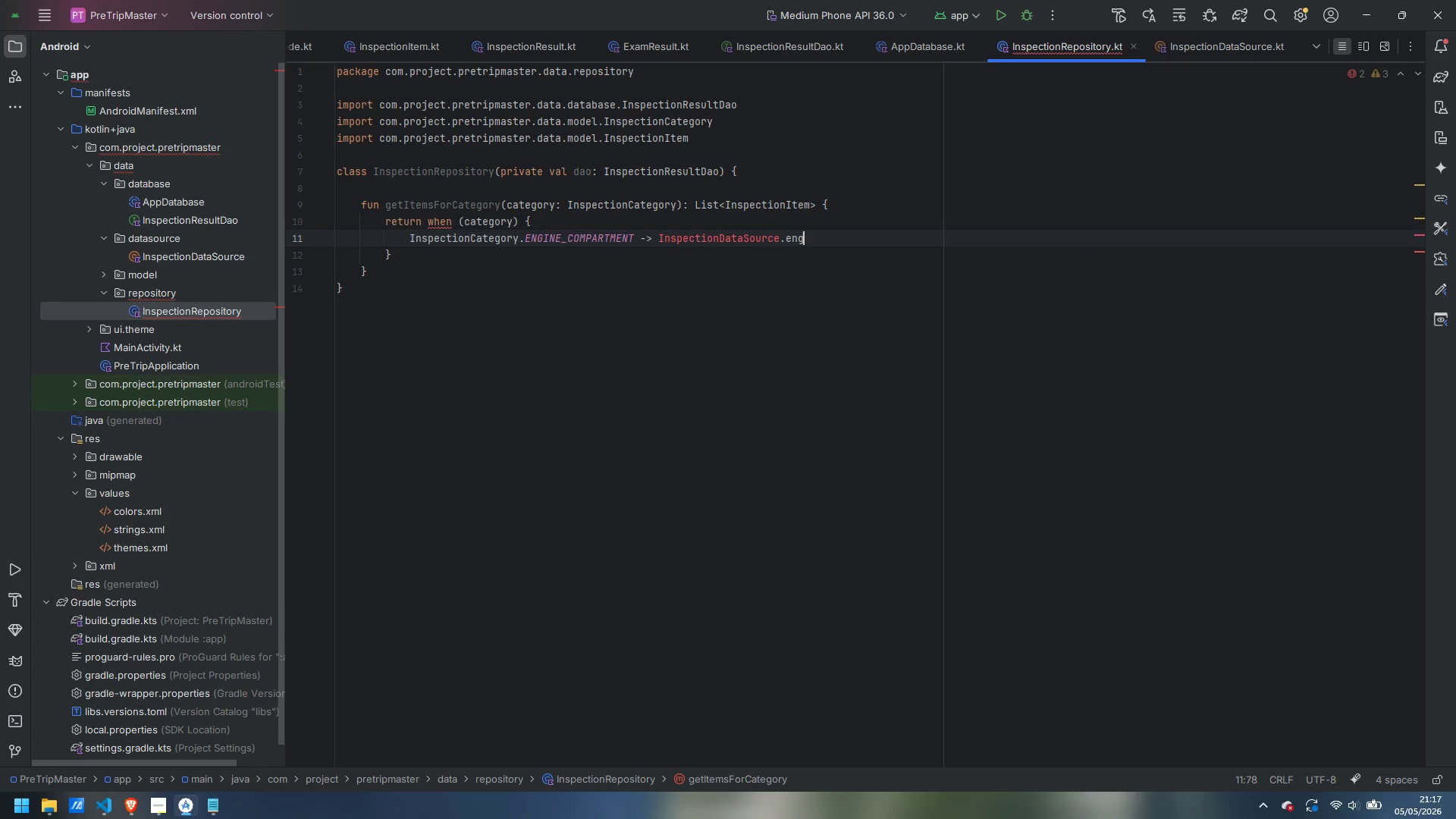 
 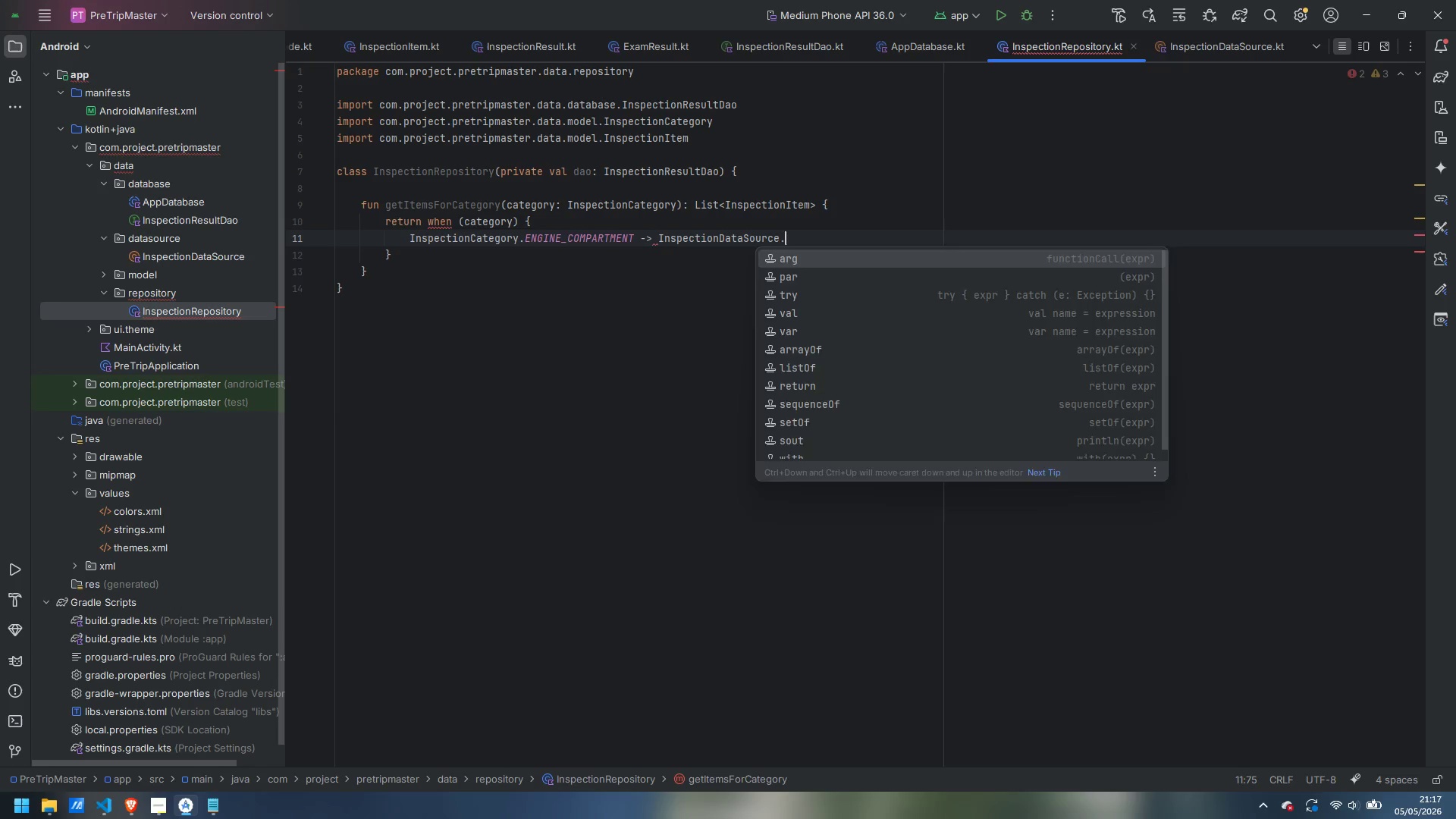 
hold_key(key=ControlLeft, duration=0.55)
 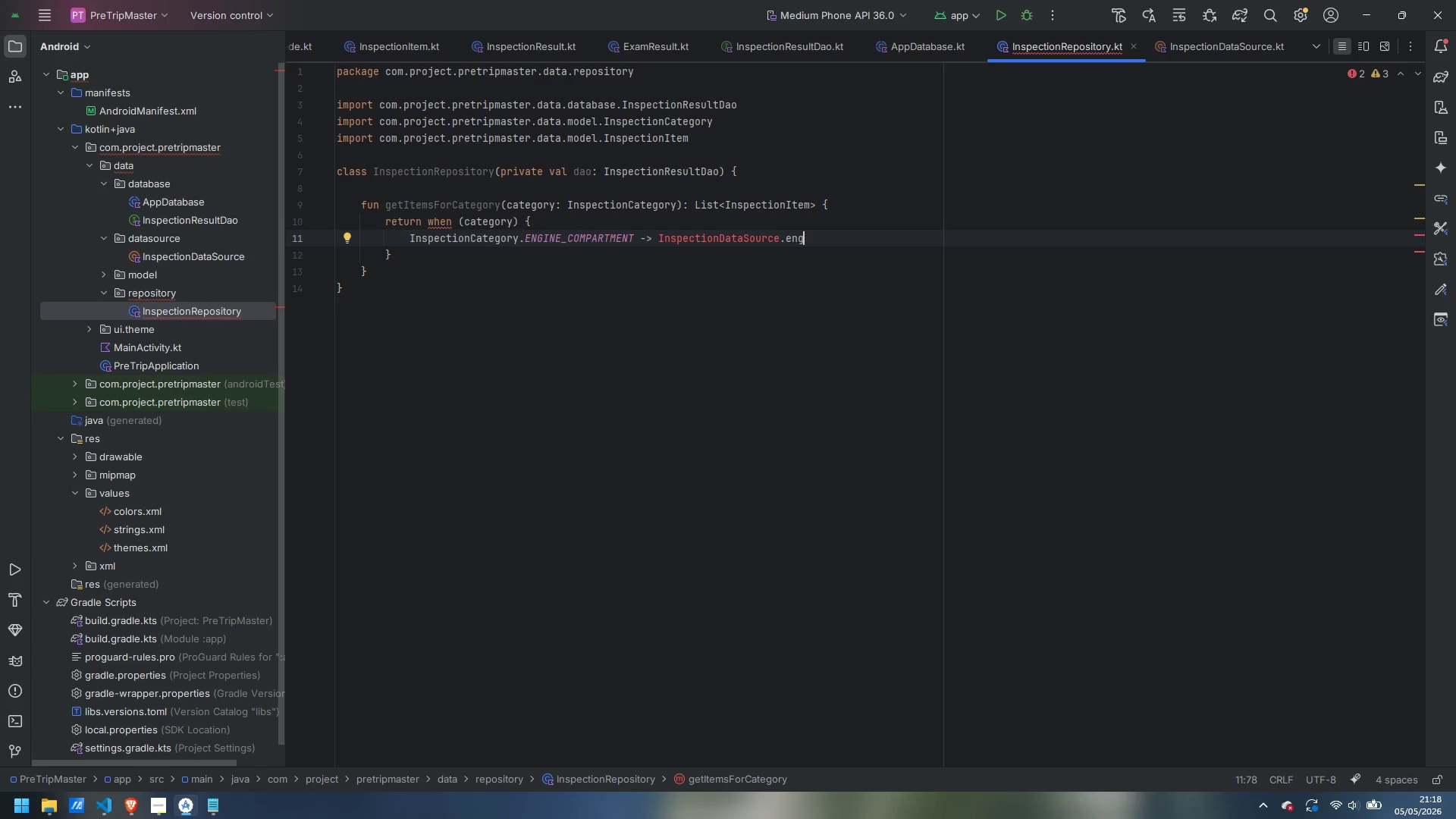 
wait(25.03)
 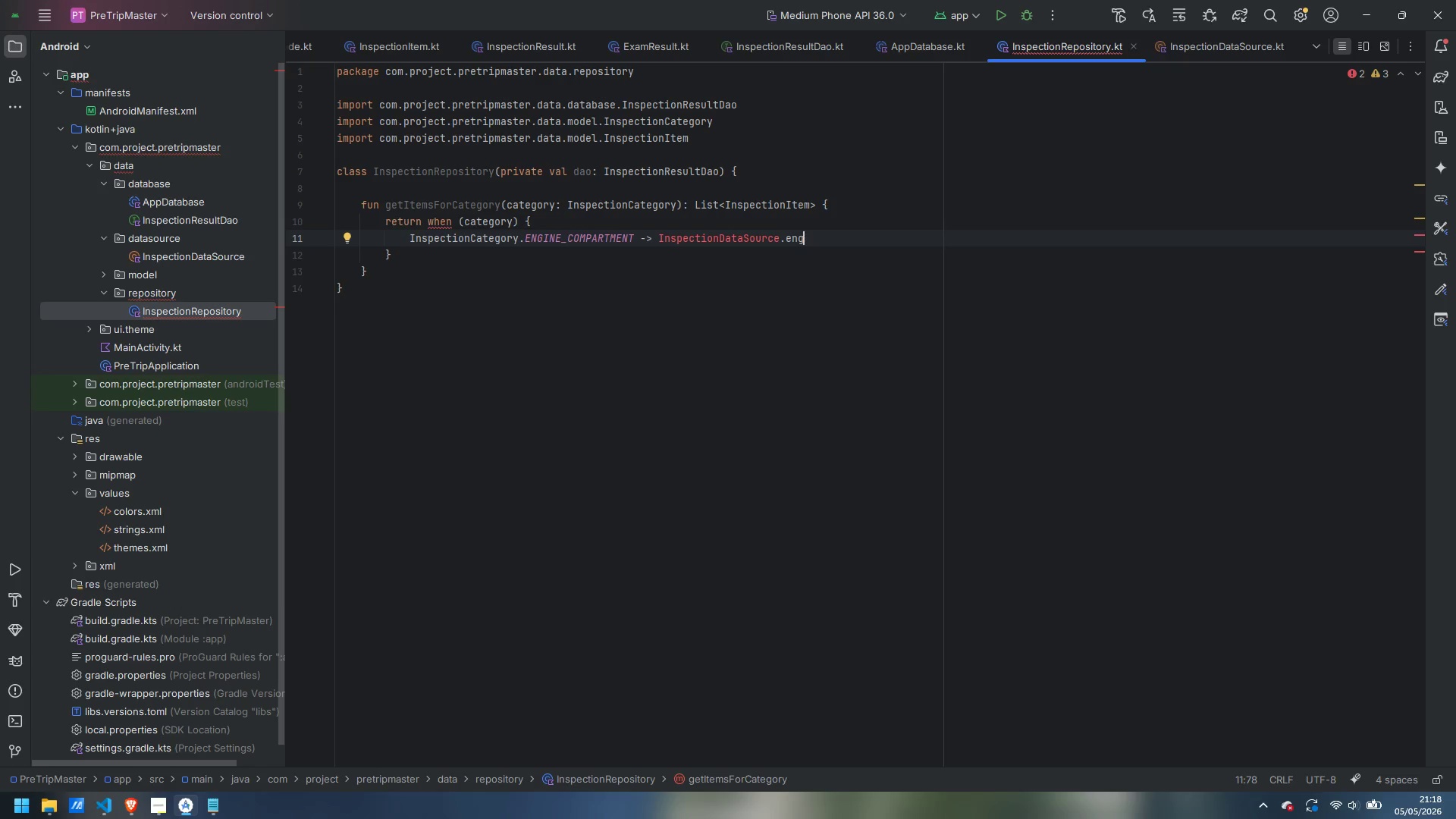 
type(ine)
 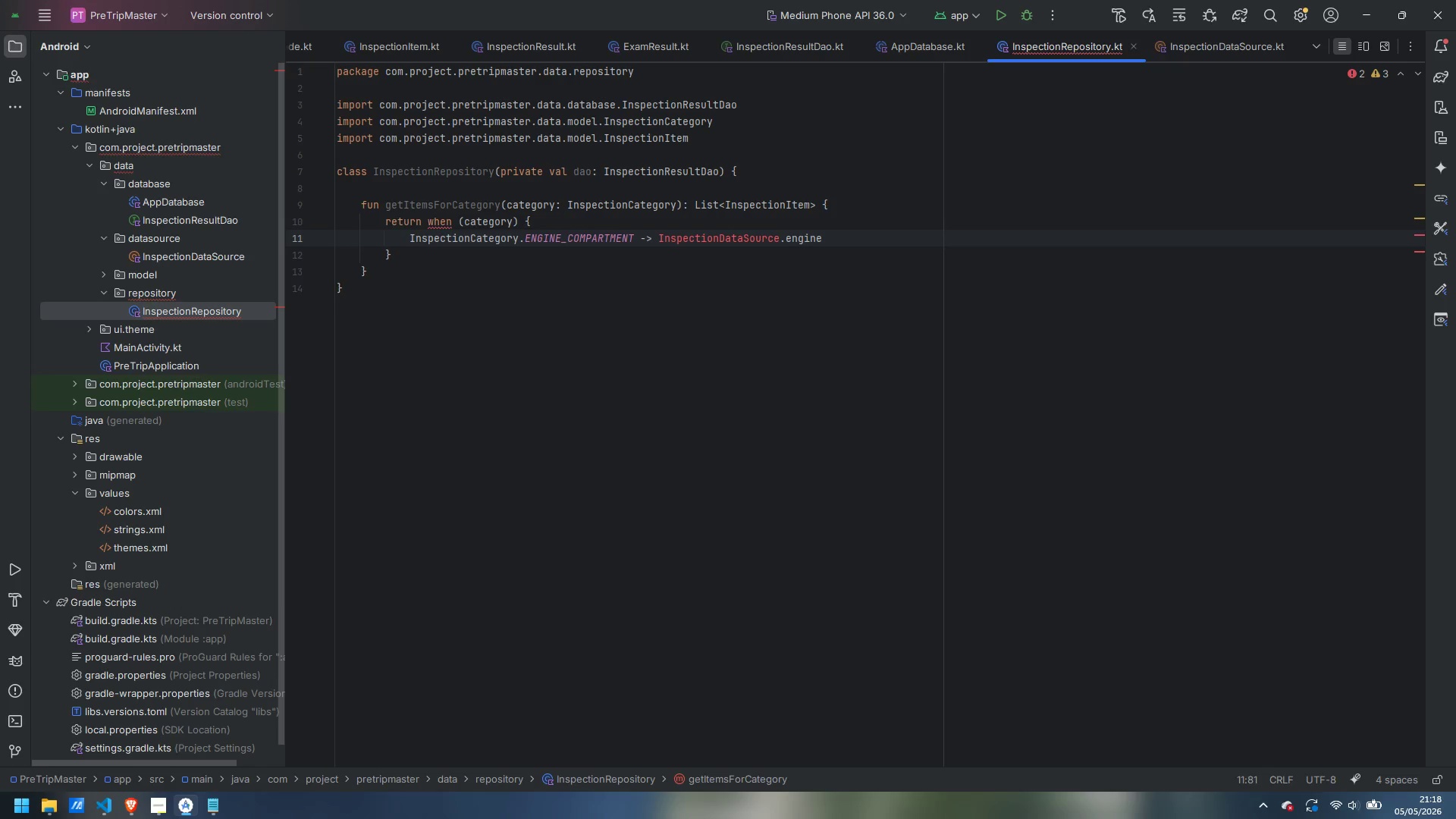 
hold_key(key=ShiftLeft, duration=0.8)
 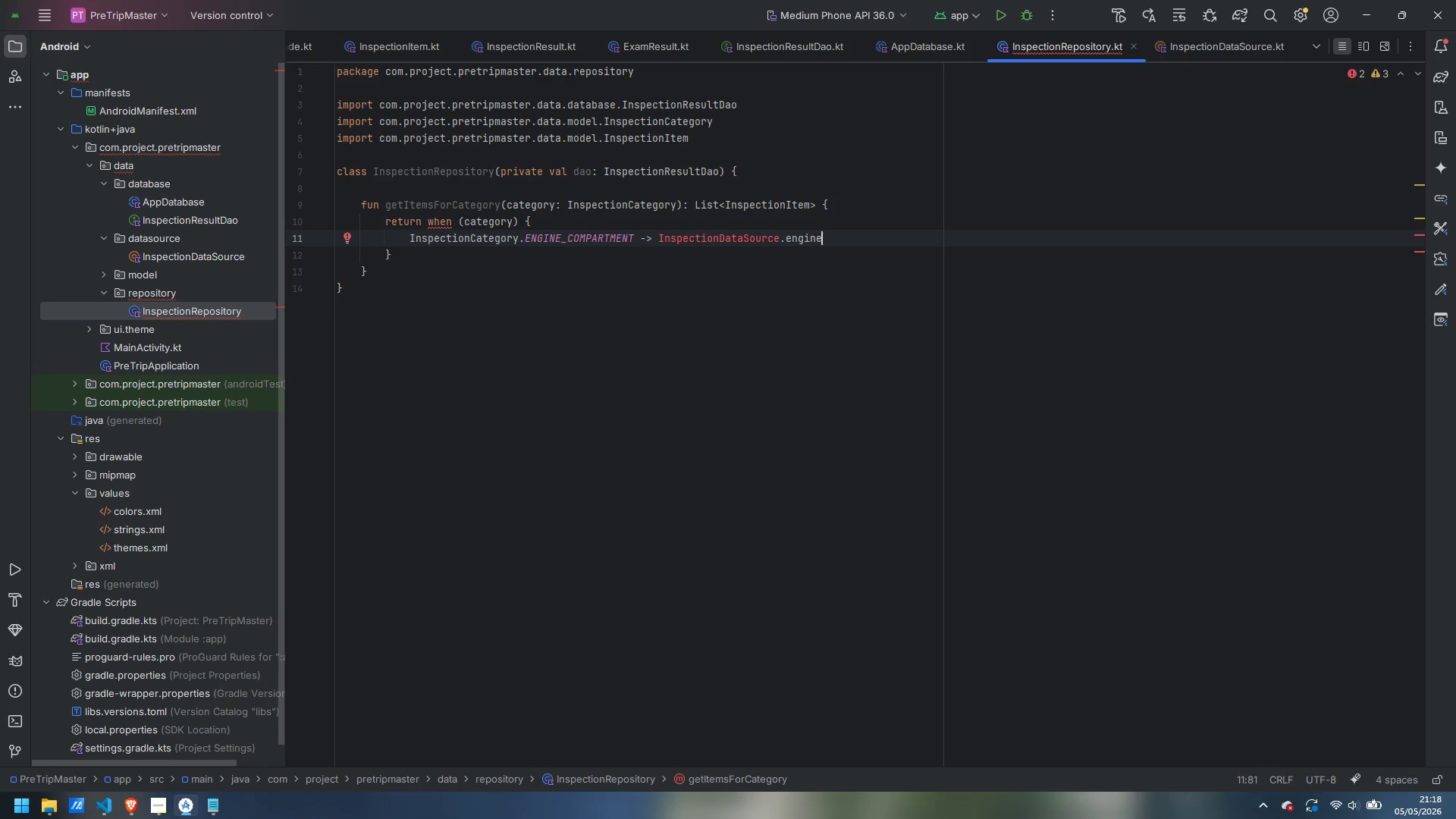 
key(ArrowLeft)
 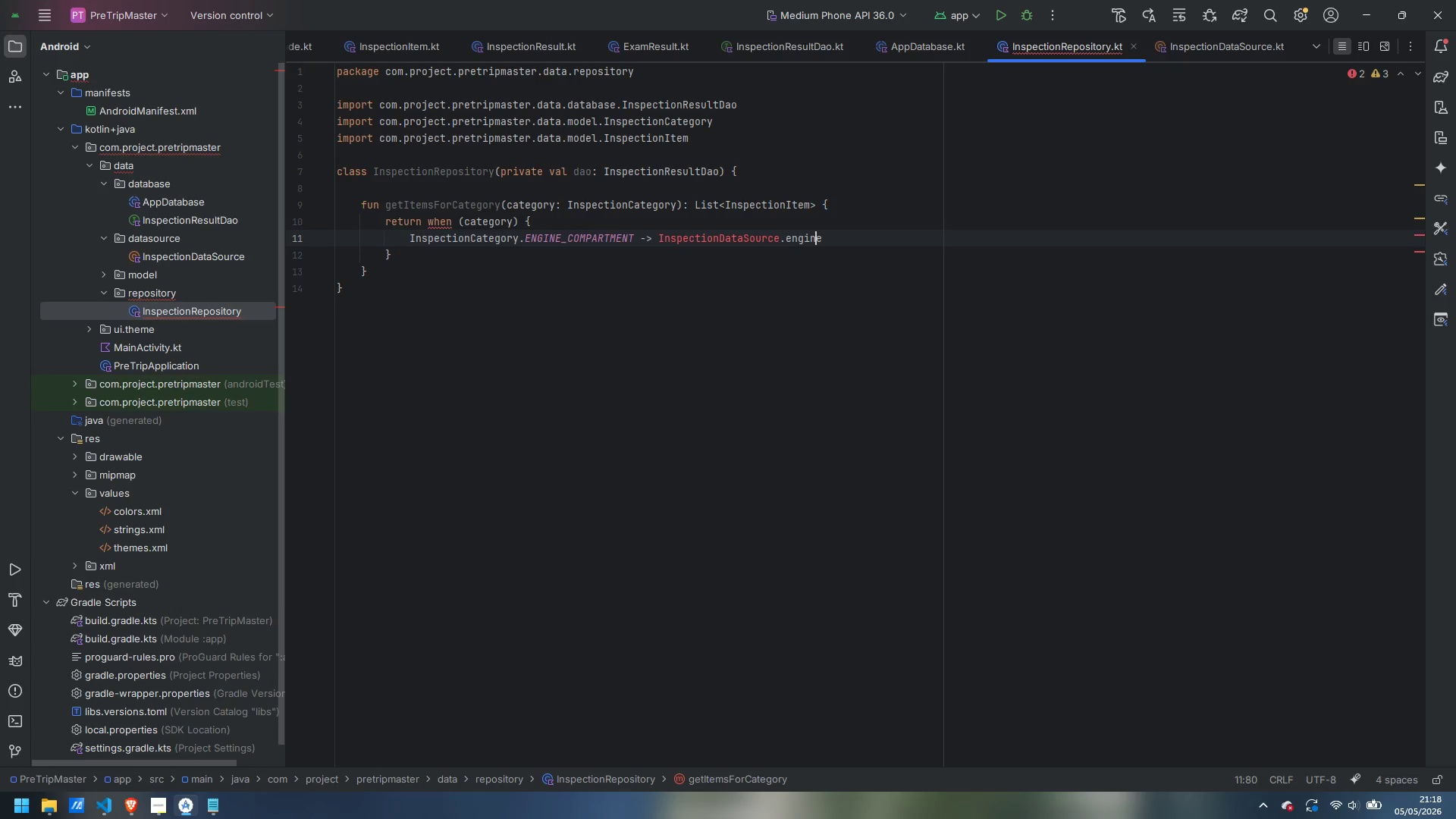 
key(ArrowLeft)
 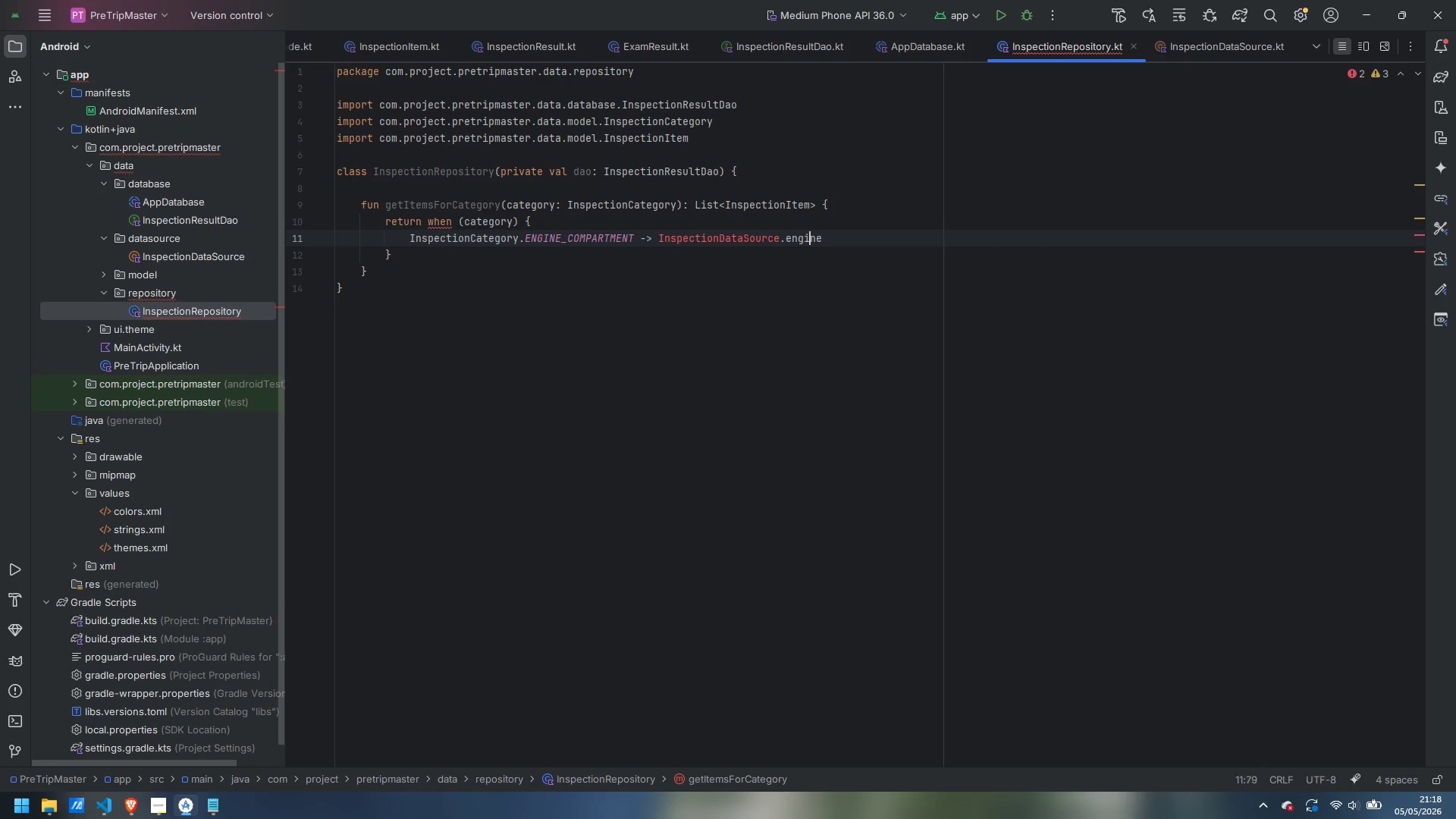 
key(ArrowLeft)
 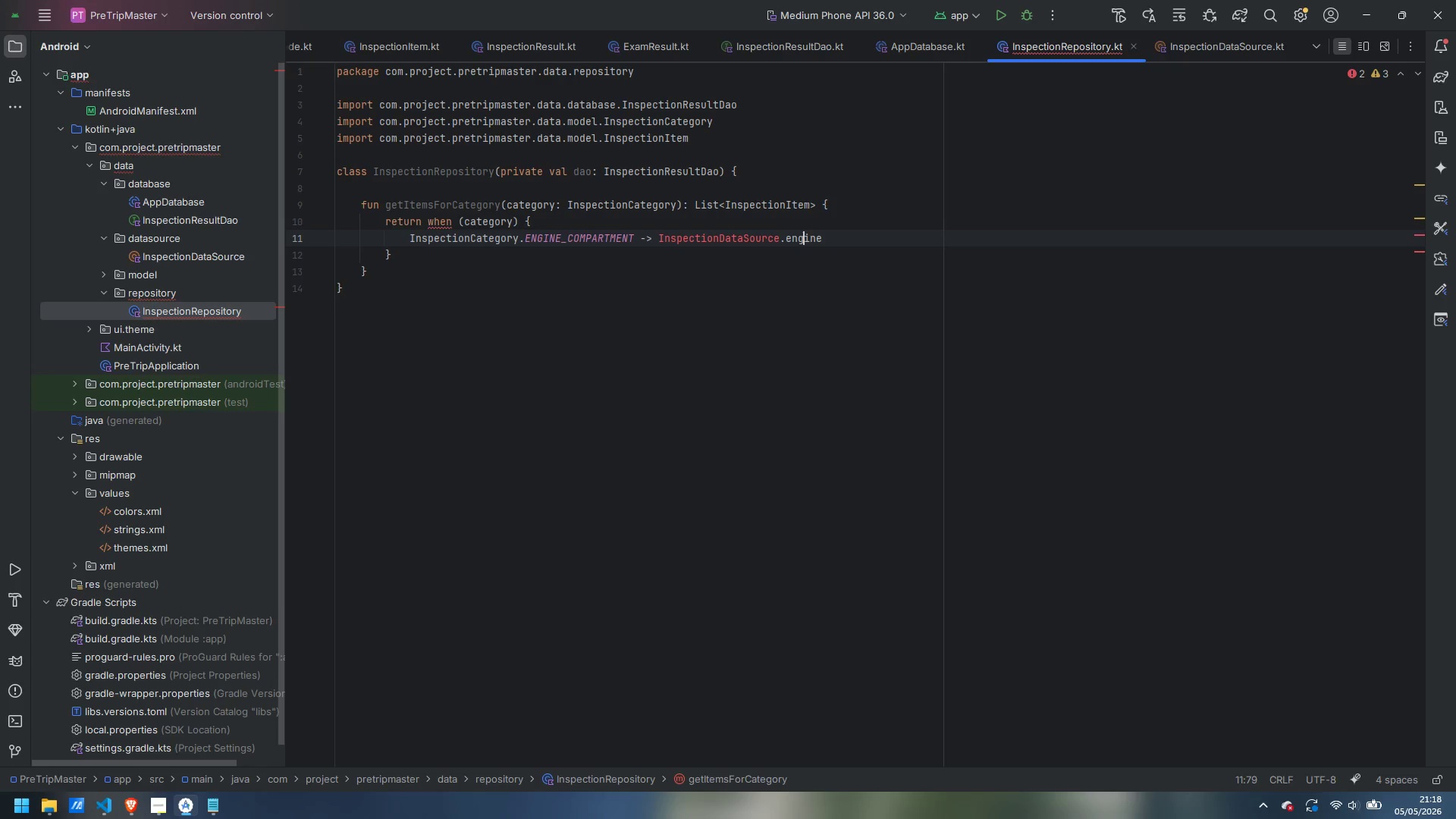 
key(ArrowLeft)
 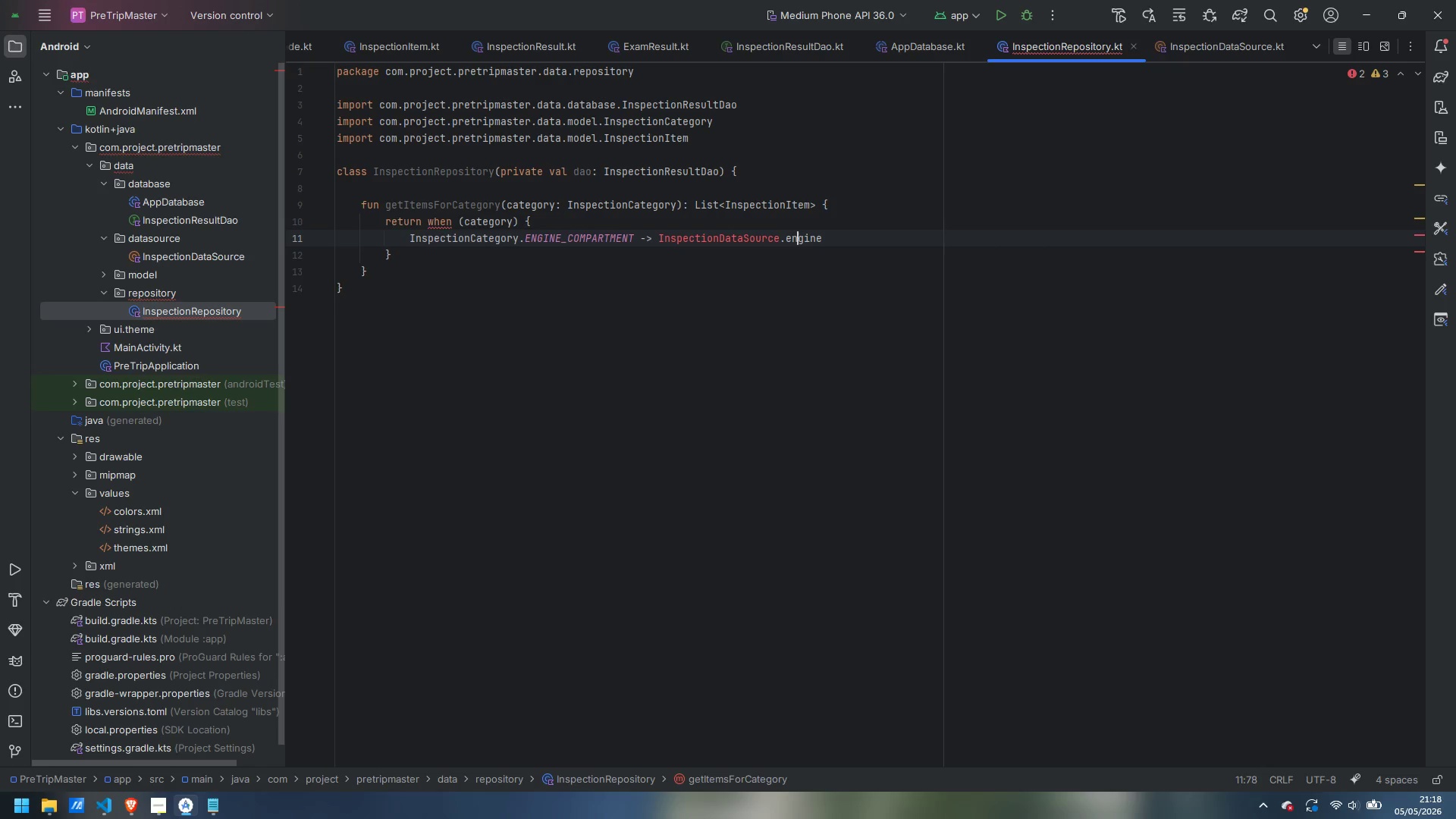 
key(ArrowLeft)
 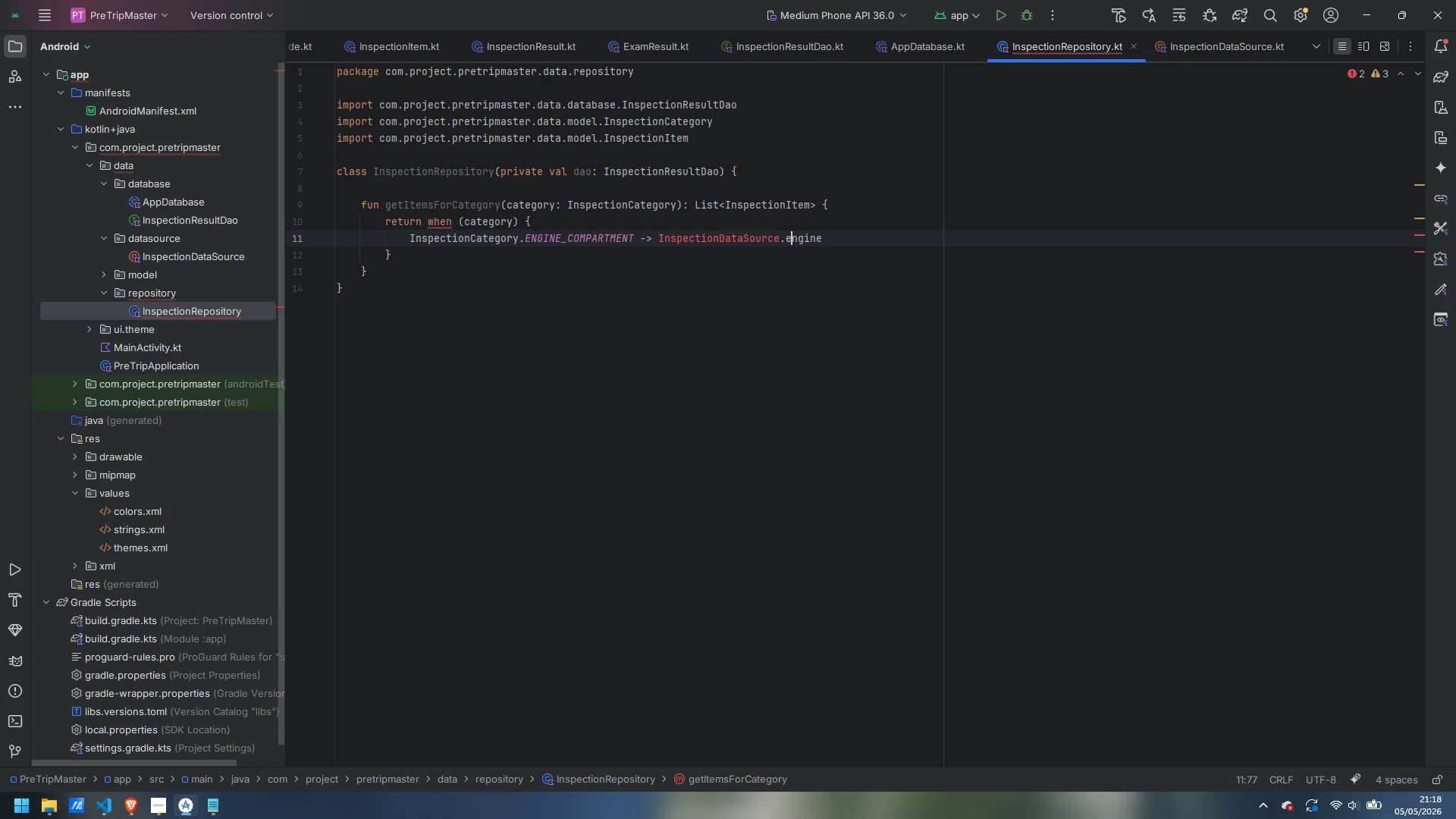 
key(ArrowLeft)
 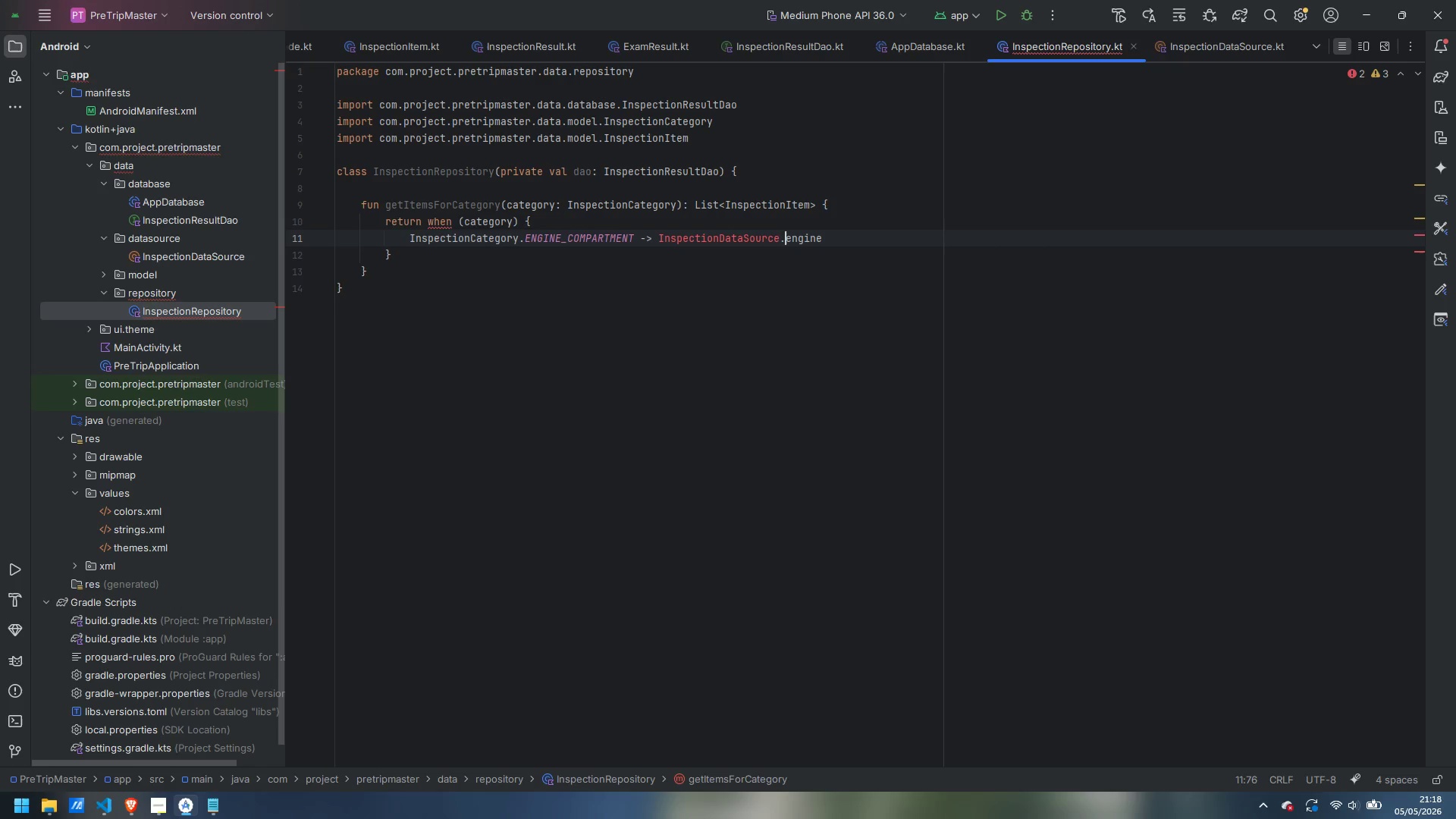 
key(ArrowLeft)
 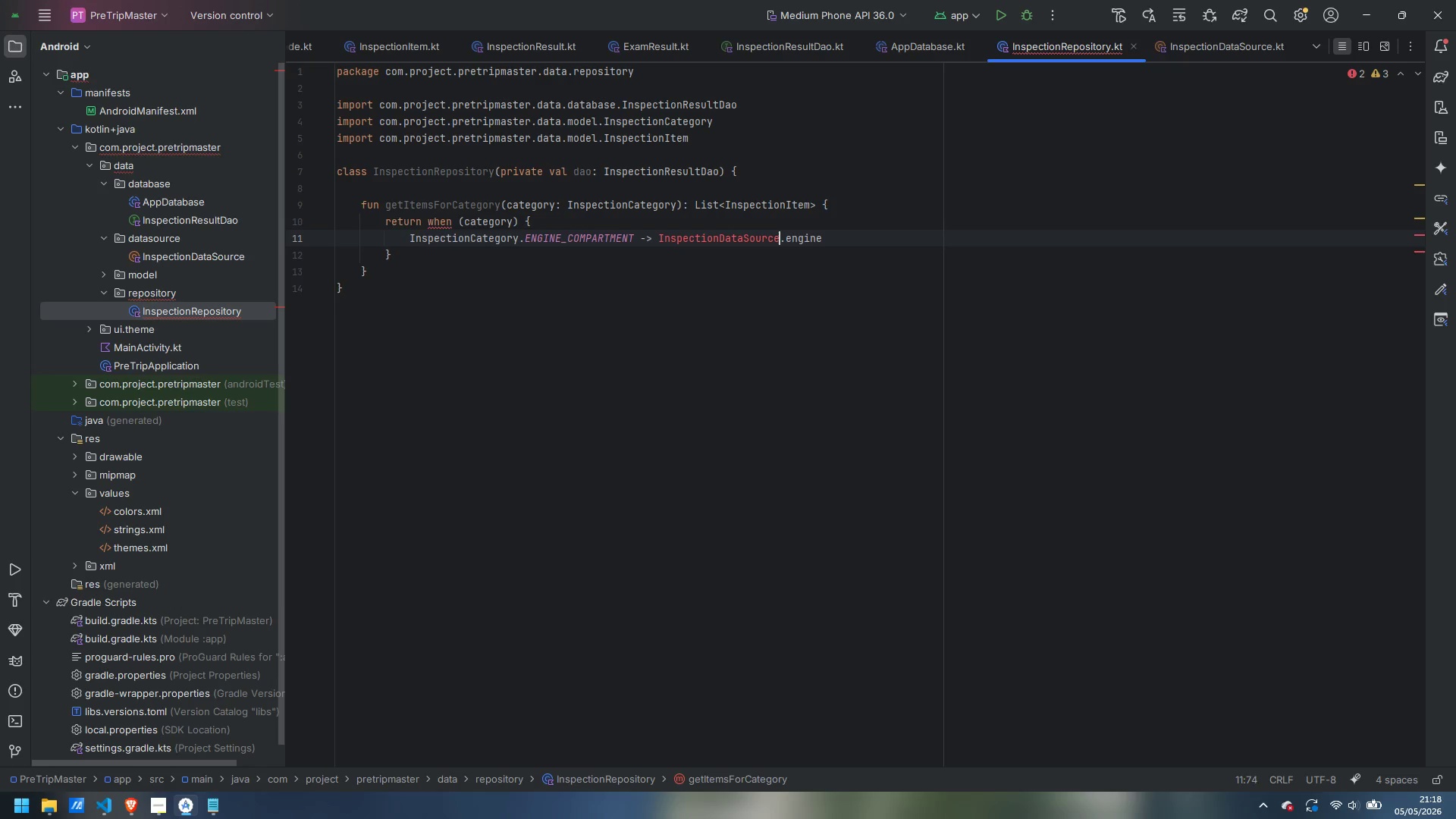 
key(Backspace)
 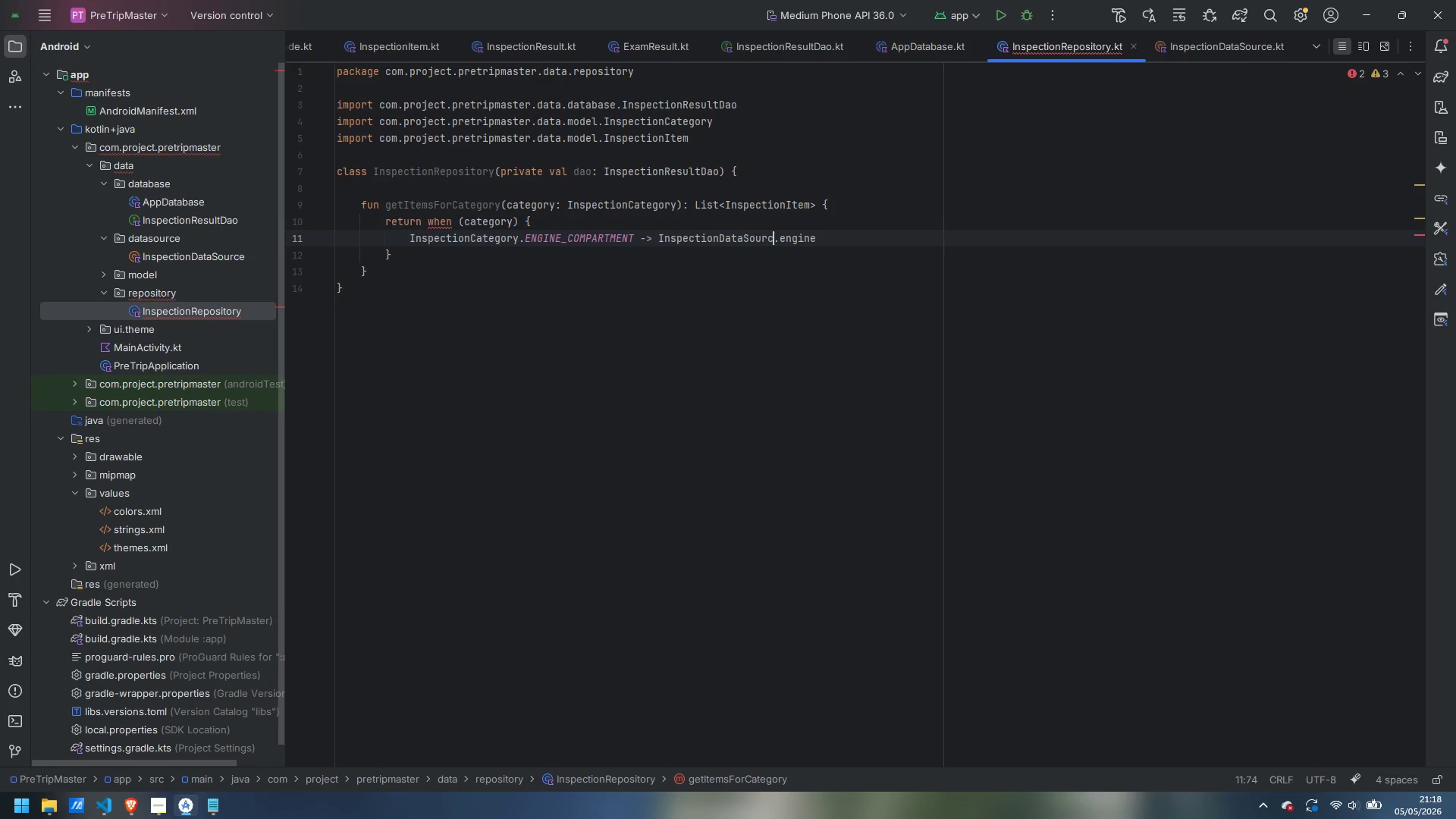 
key(E)
 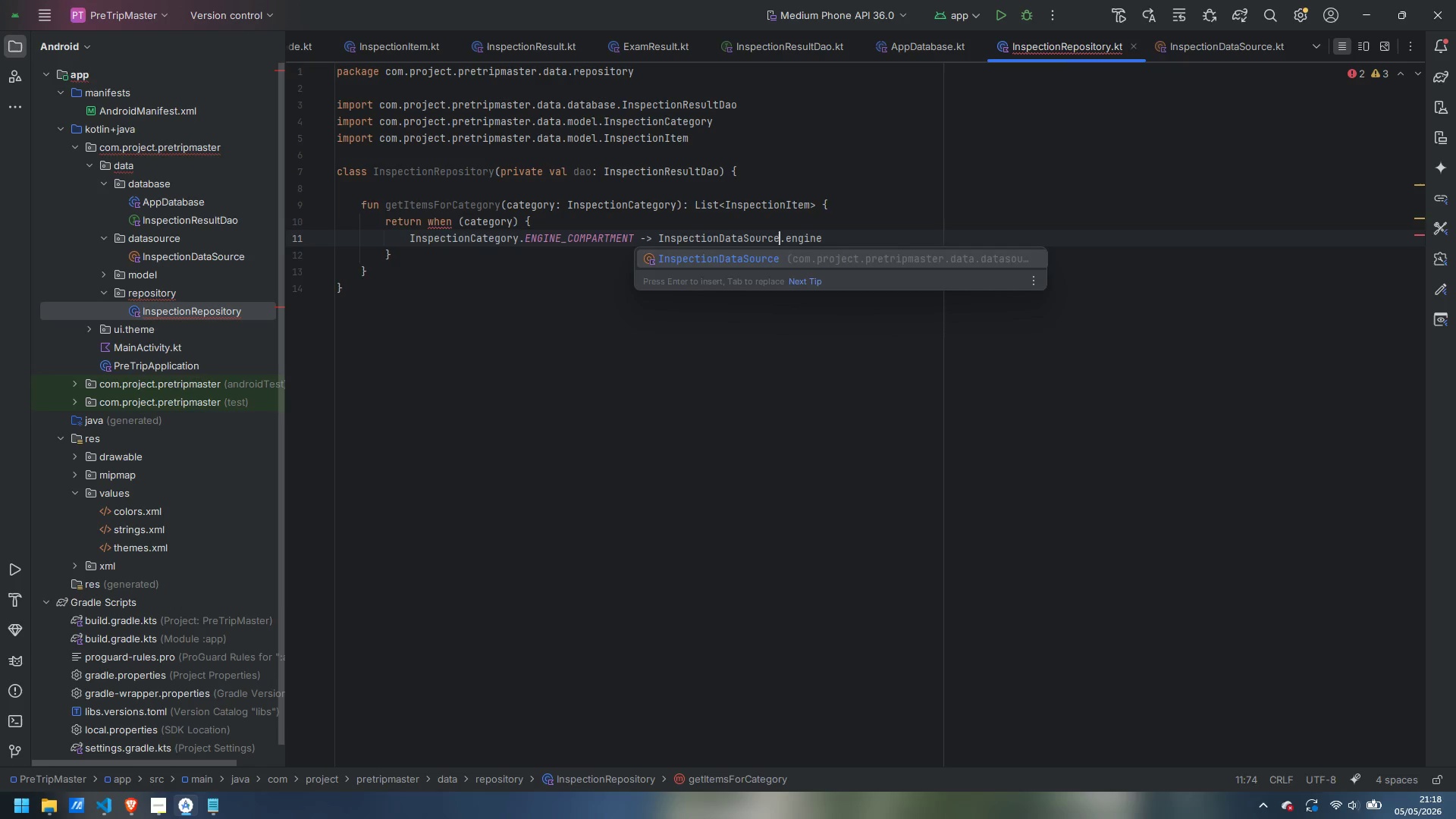 
key(Enter)
 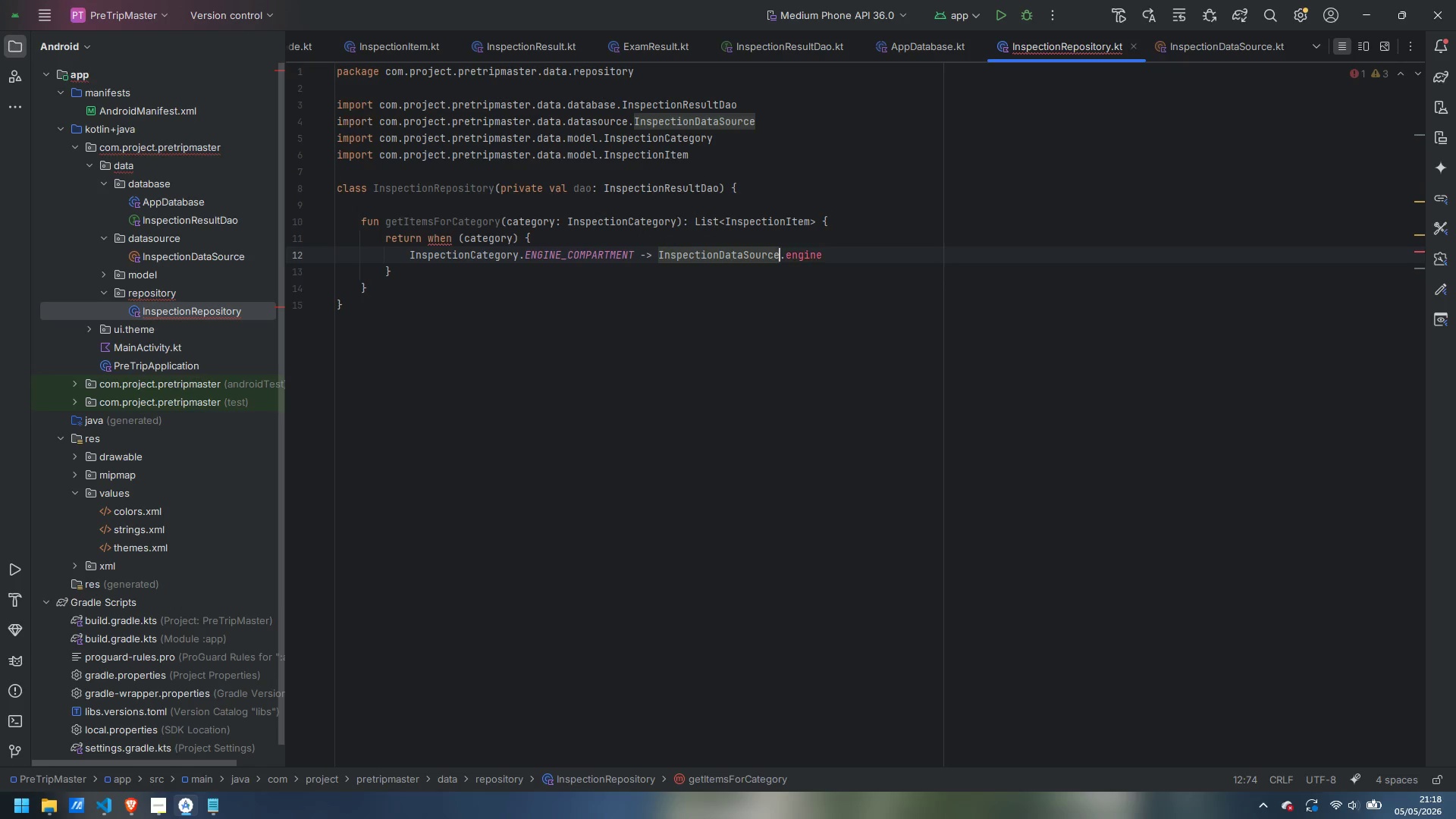 
key(Control+ArrowRight)
 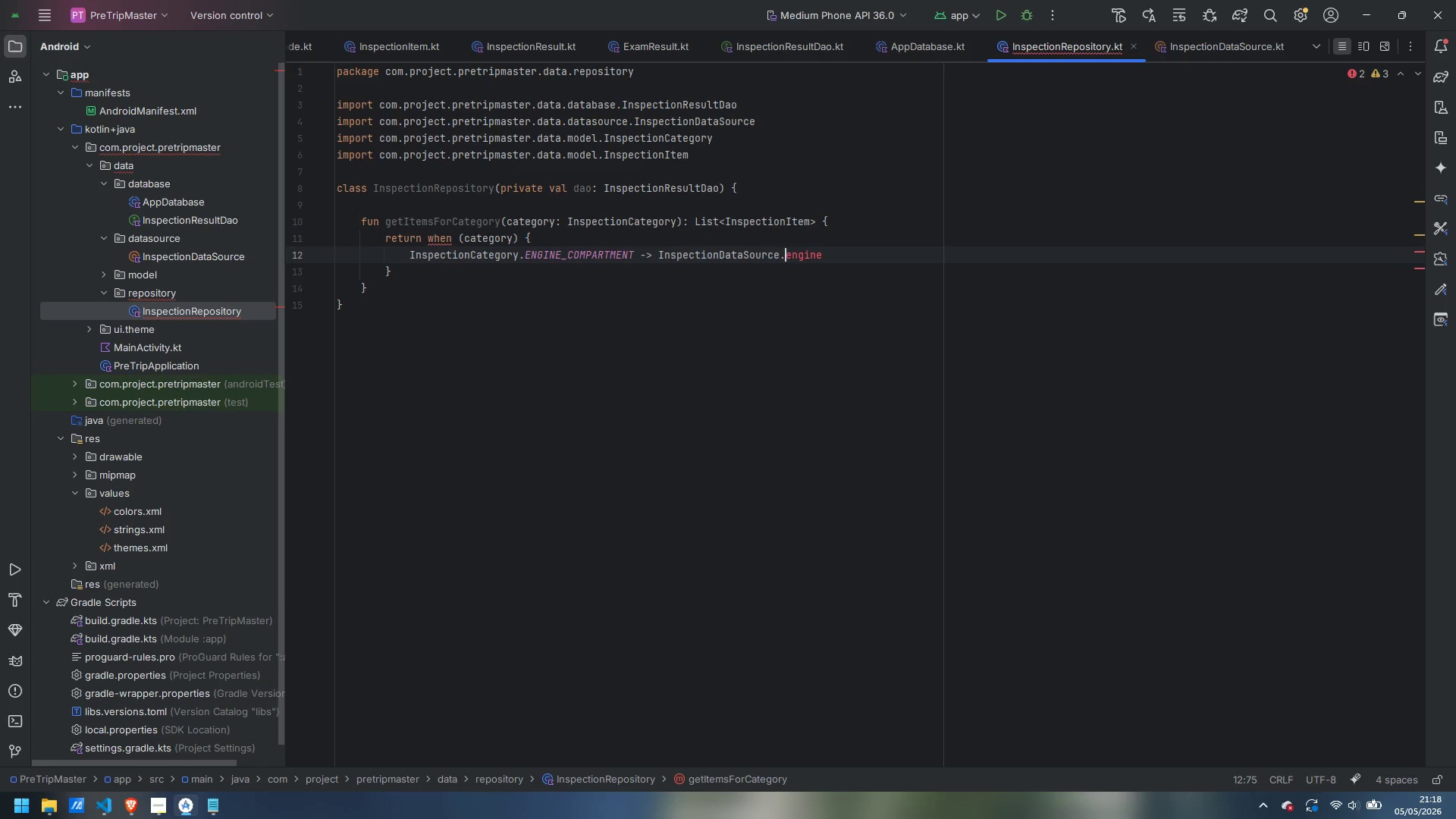 
key(Control+ArrowRight)
 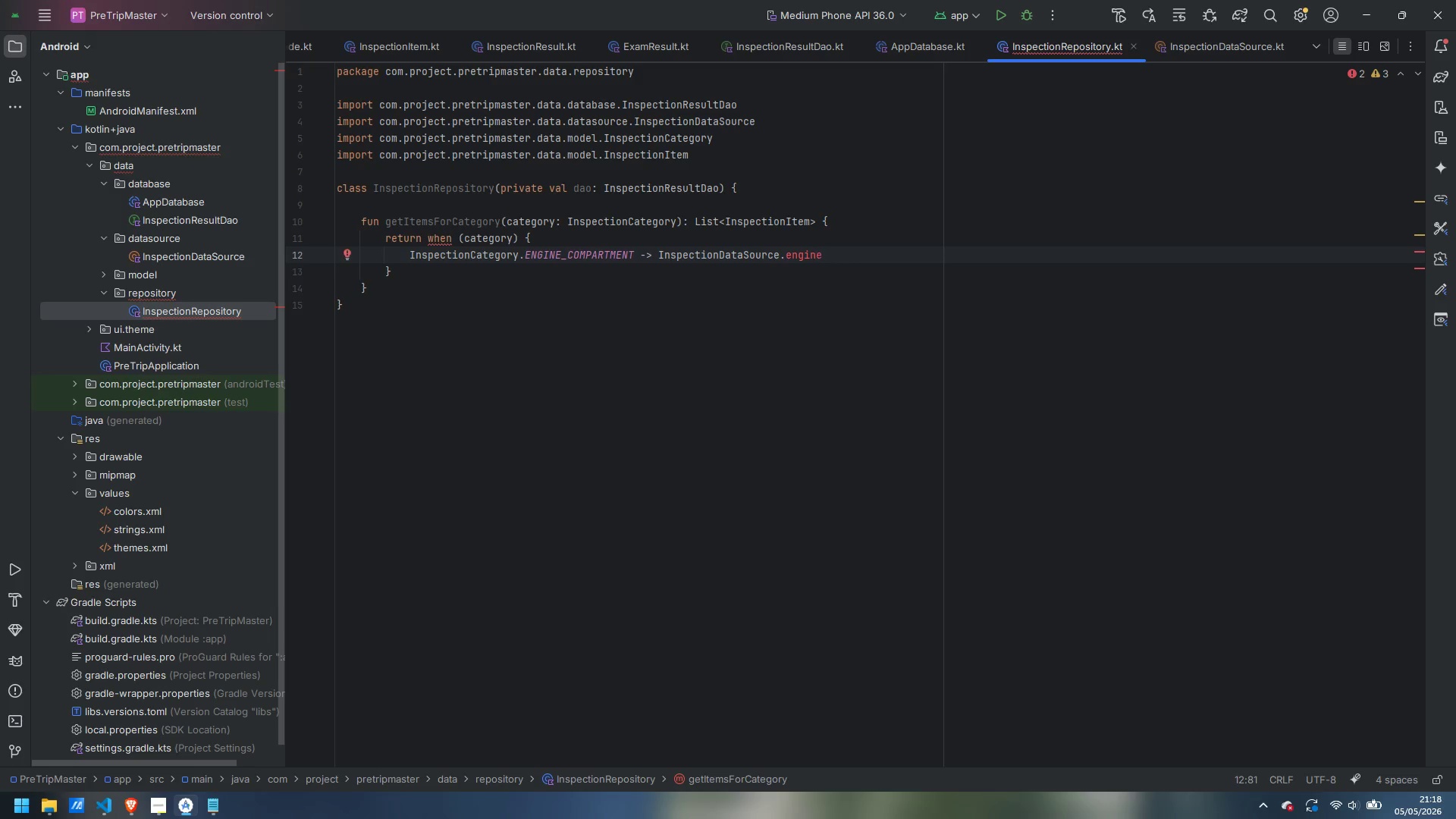 
type(IUtems)
key(Backspace)
key(Backspace)
key(Backspace)
key(Backspace)
key(Backspace)
type(tems)
 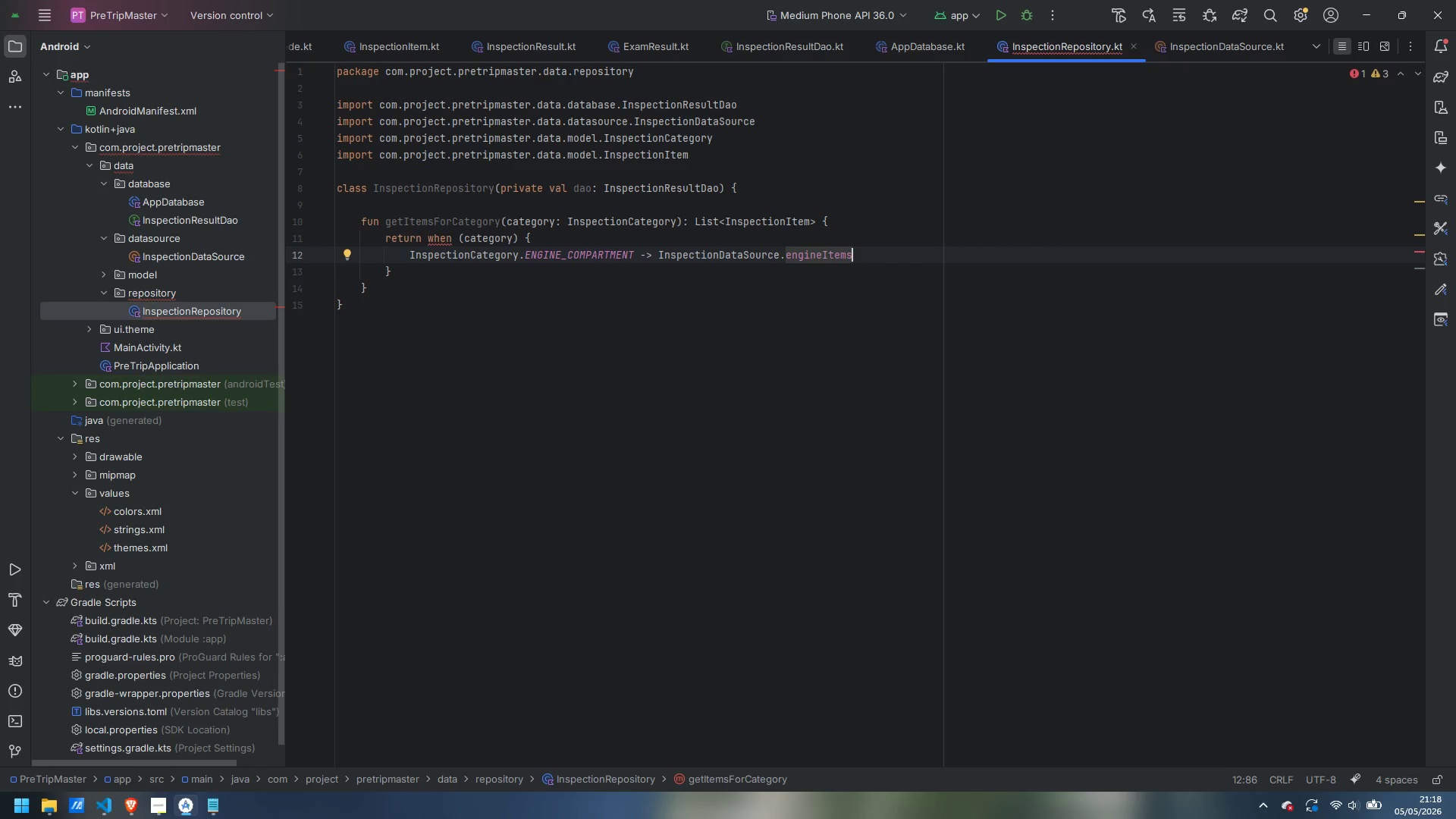 
key(Enter)
 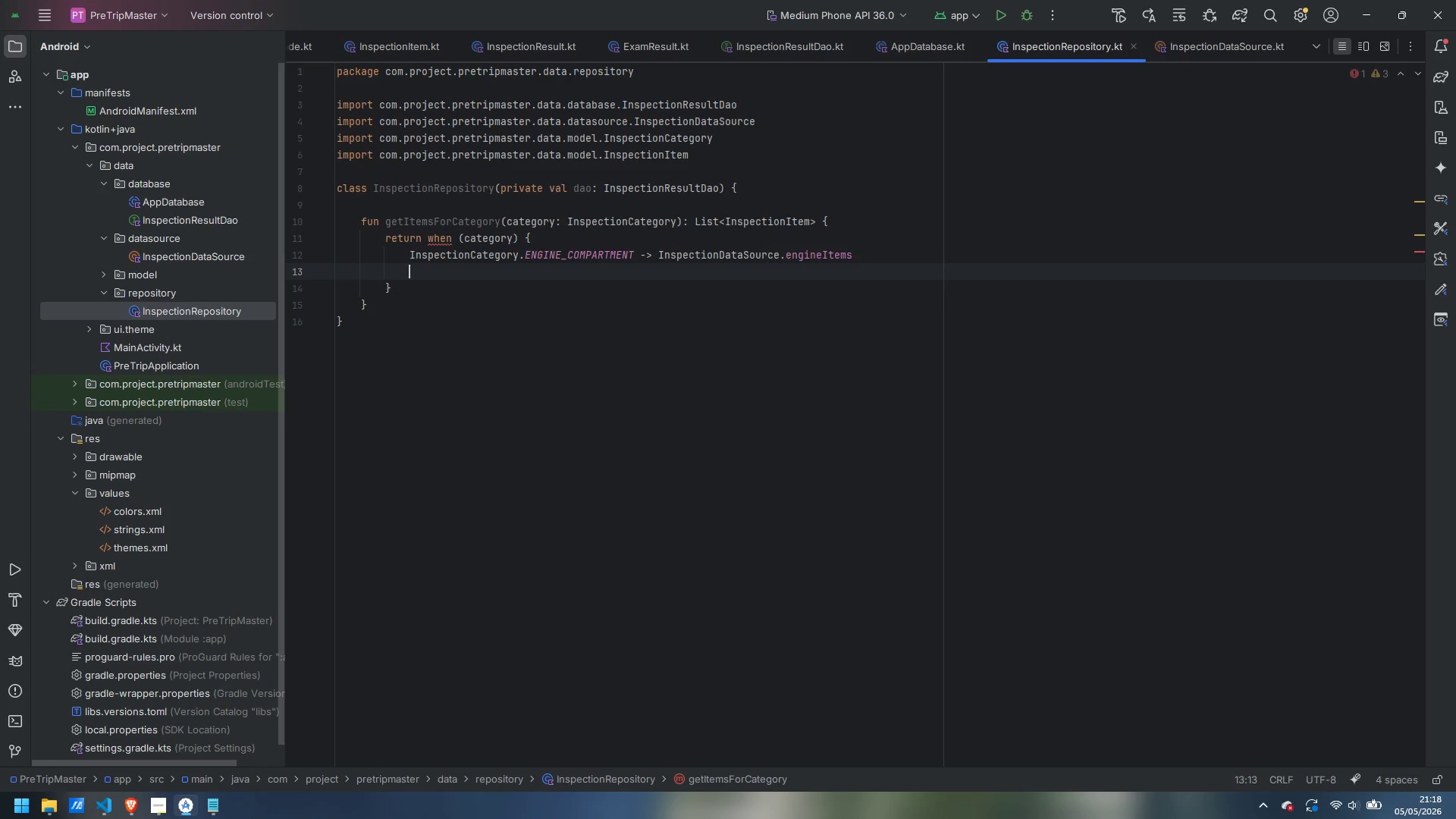 
type(InspectionCateogry)
key(Backspace)
key(Backspace)
key(Backspace)
key(Backspace)
type(gory.IN_CAB -> InspectionDatba)
key(Backspace)
key(Backspace)
type(aSource.inCabItems)
 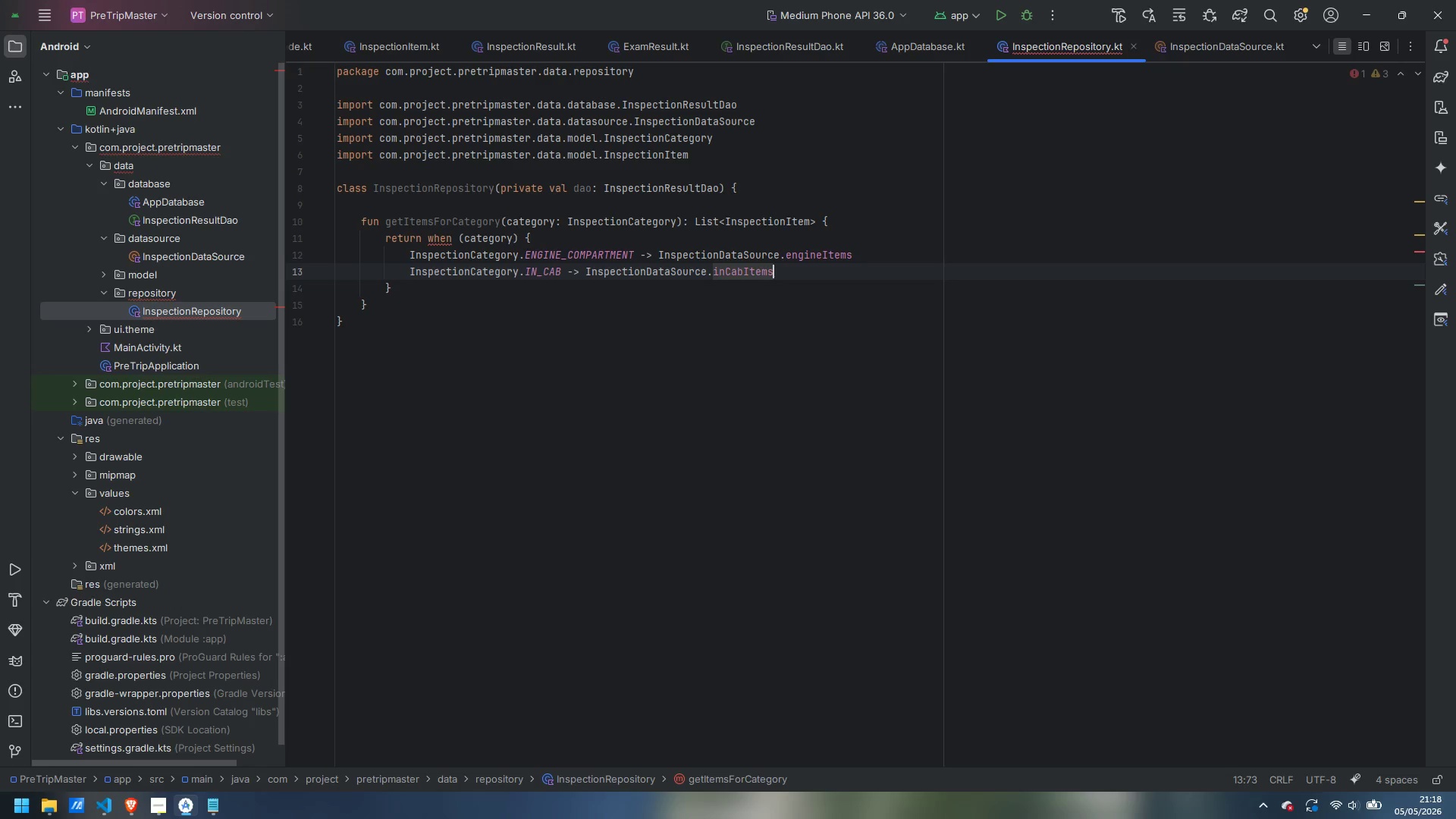 
key(Enter)
 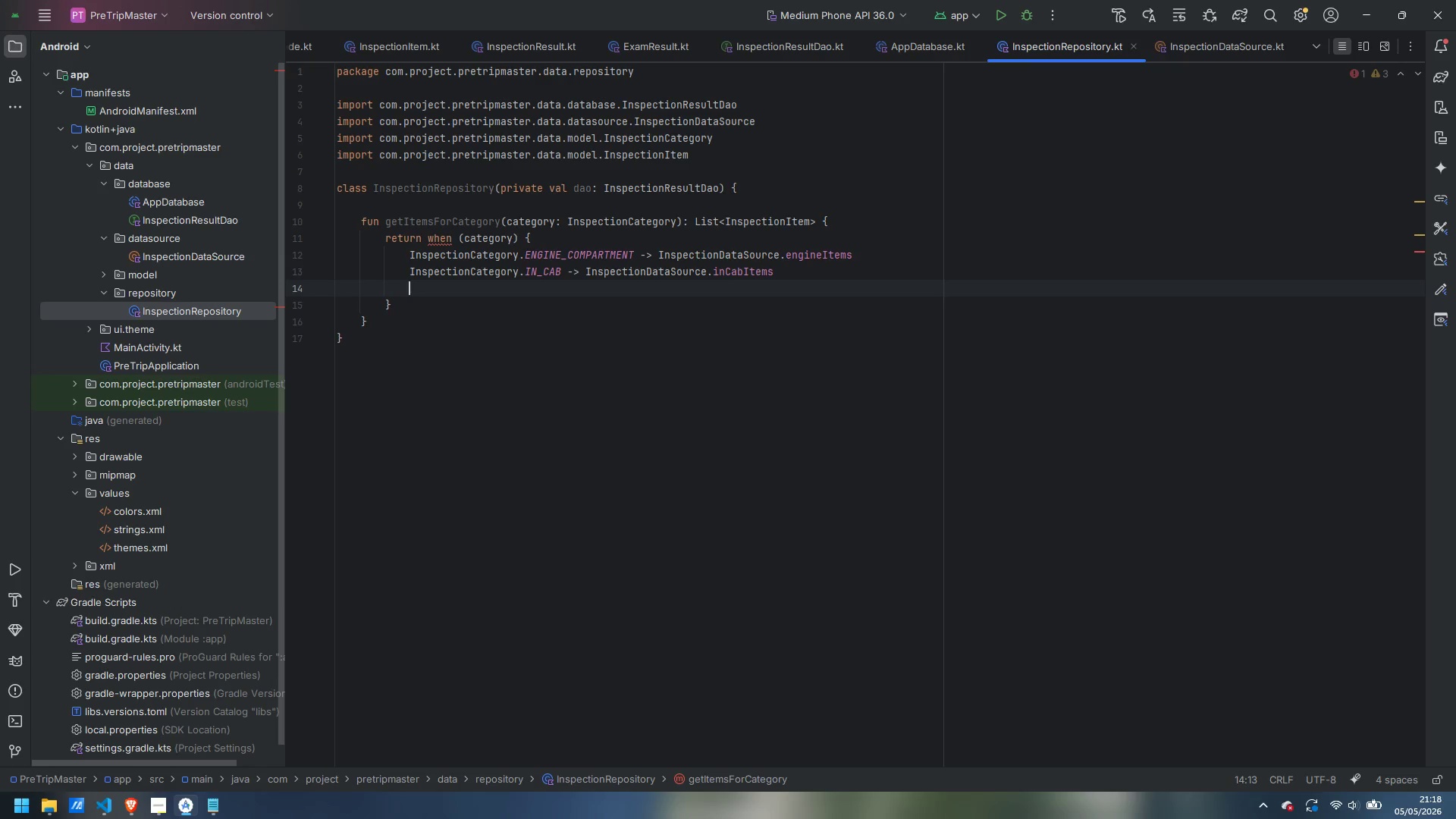 
type(InspectionCategory.SIDE_READ_TRAILER -> )
 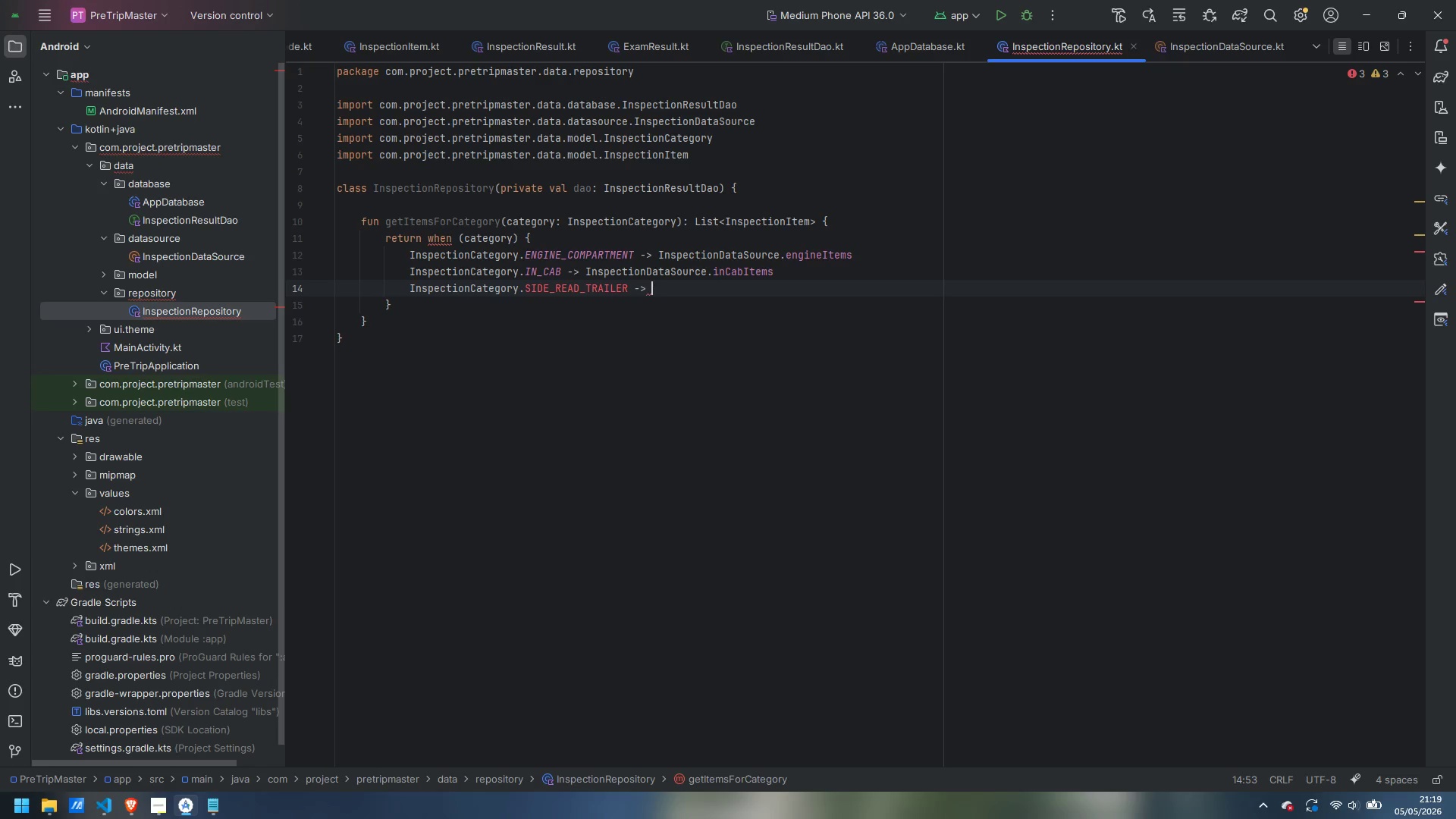 
key(ArrowLeft)
 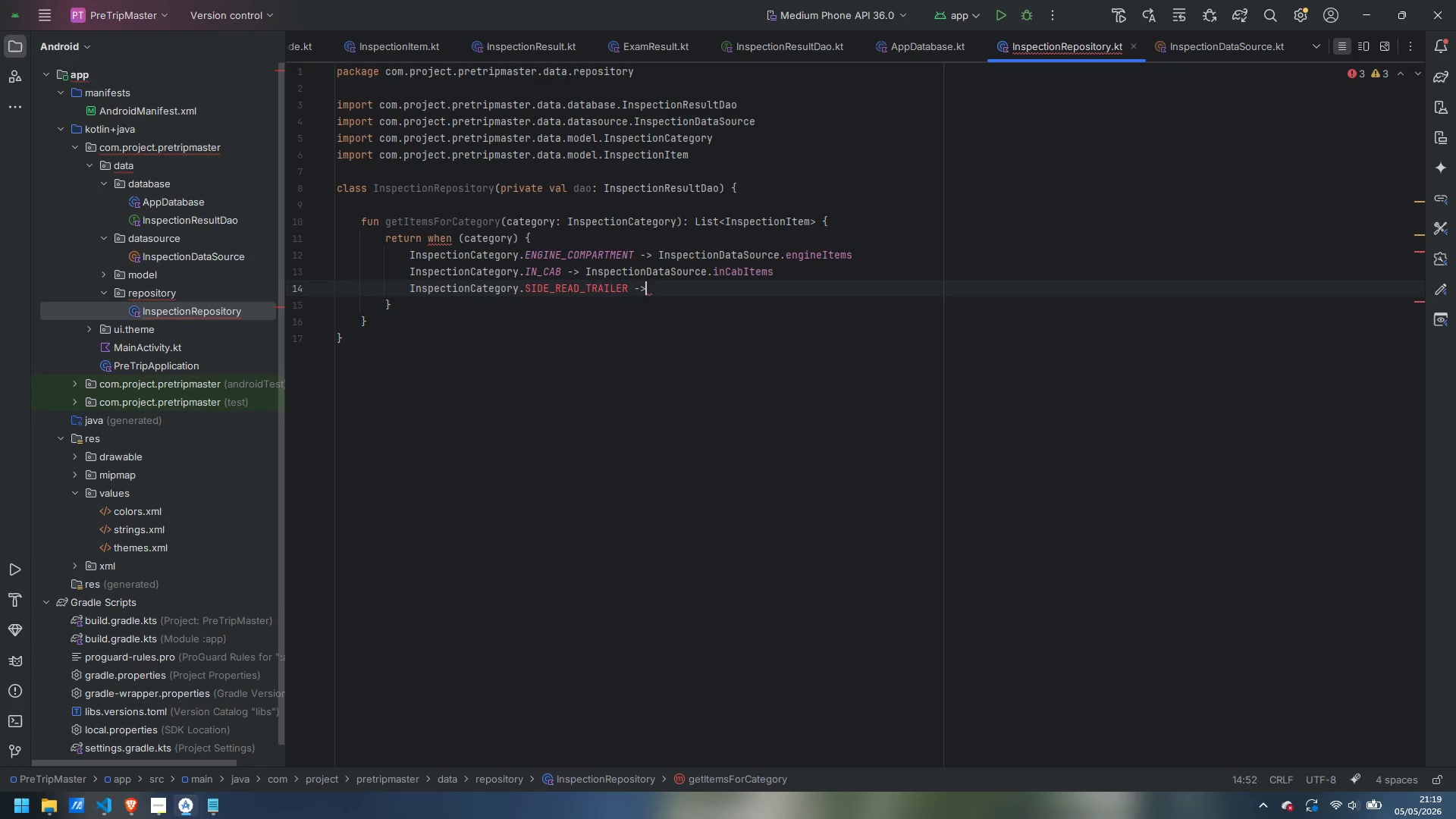 
key(ArrowLeft)
 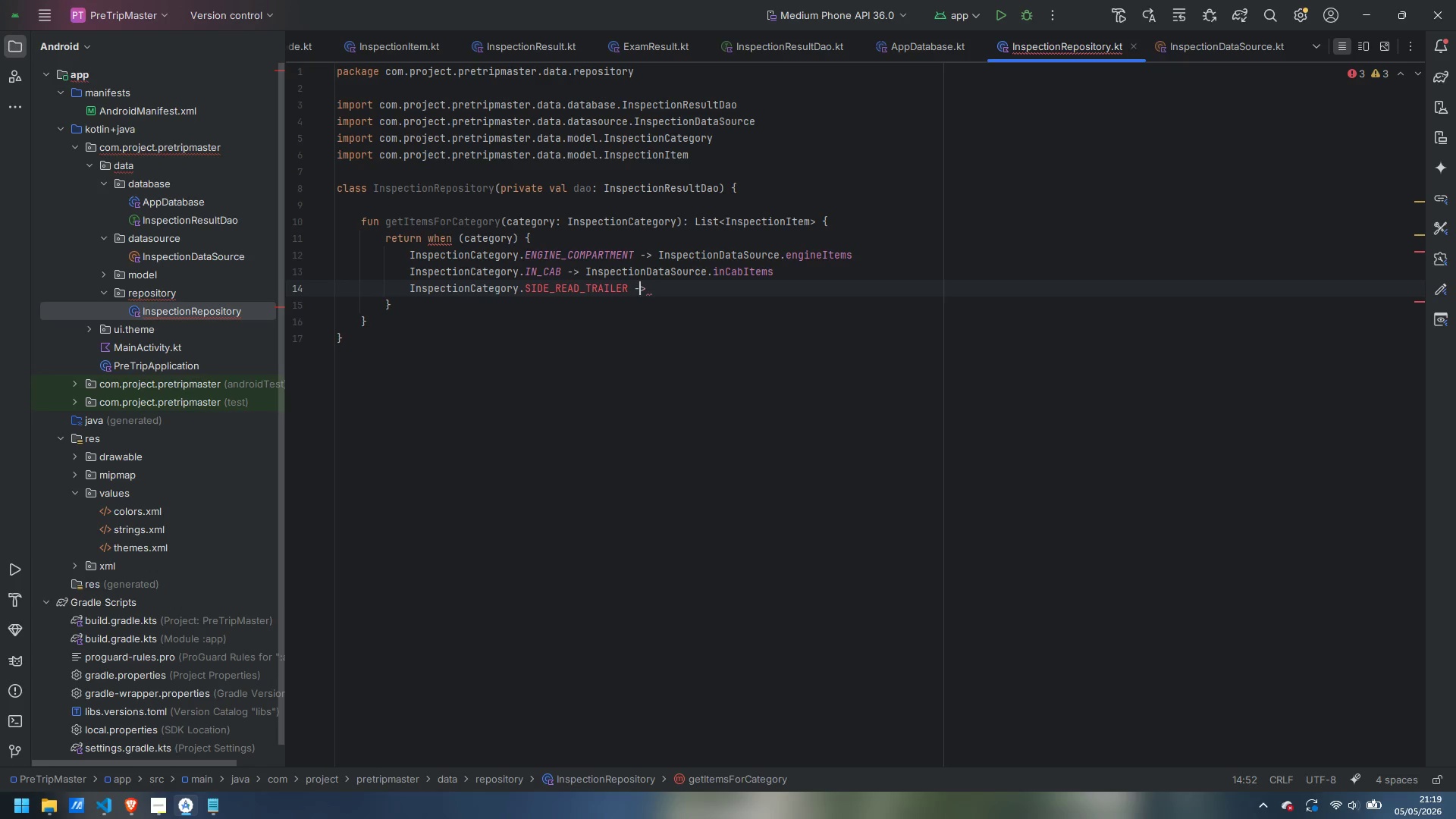 
key(ArrowLeft)
 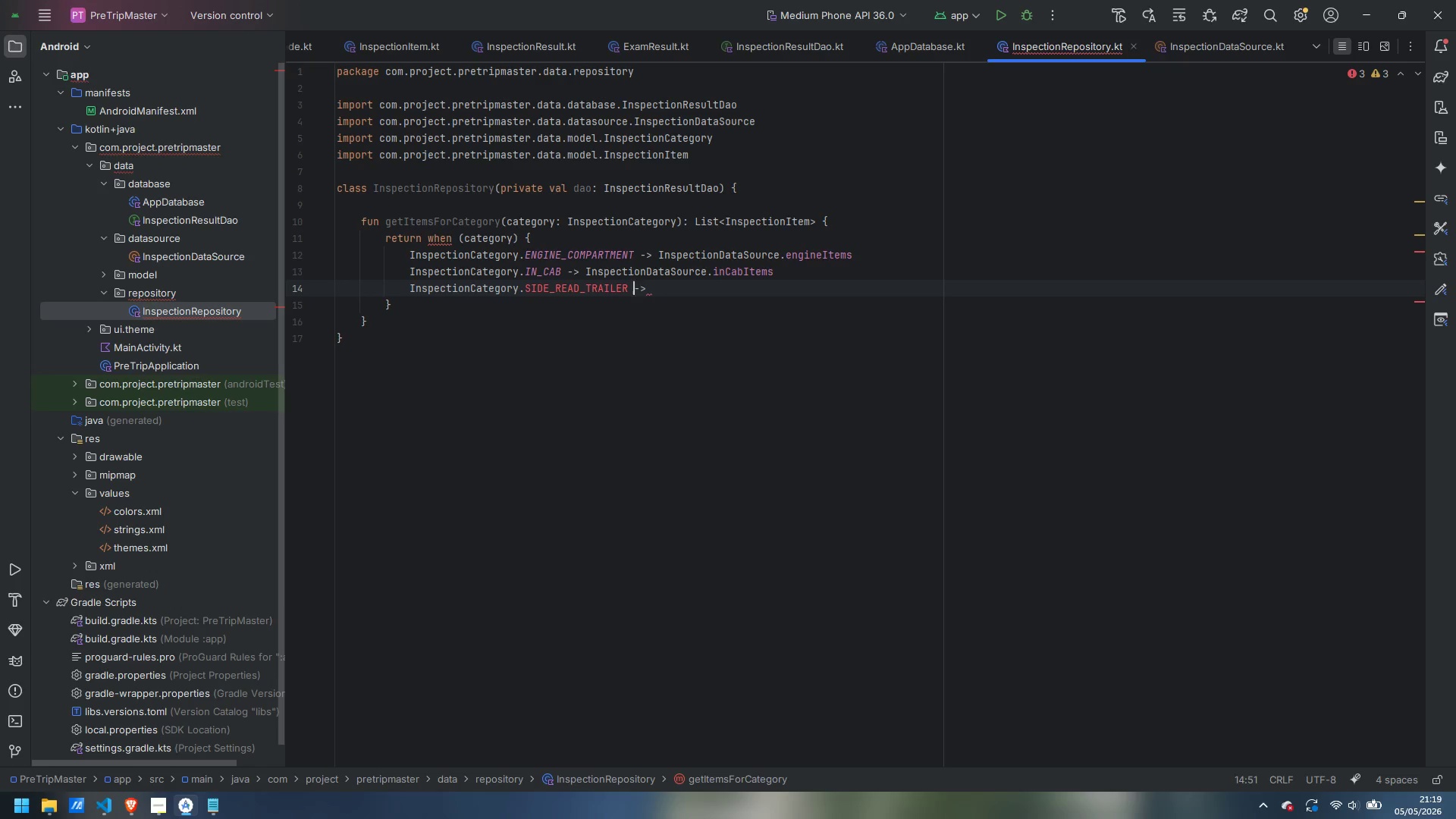 
key(ArrowLeft)
 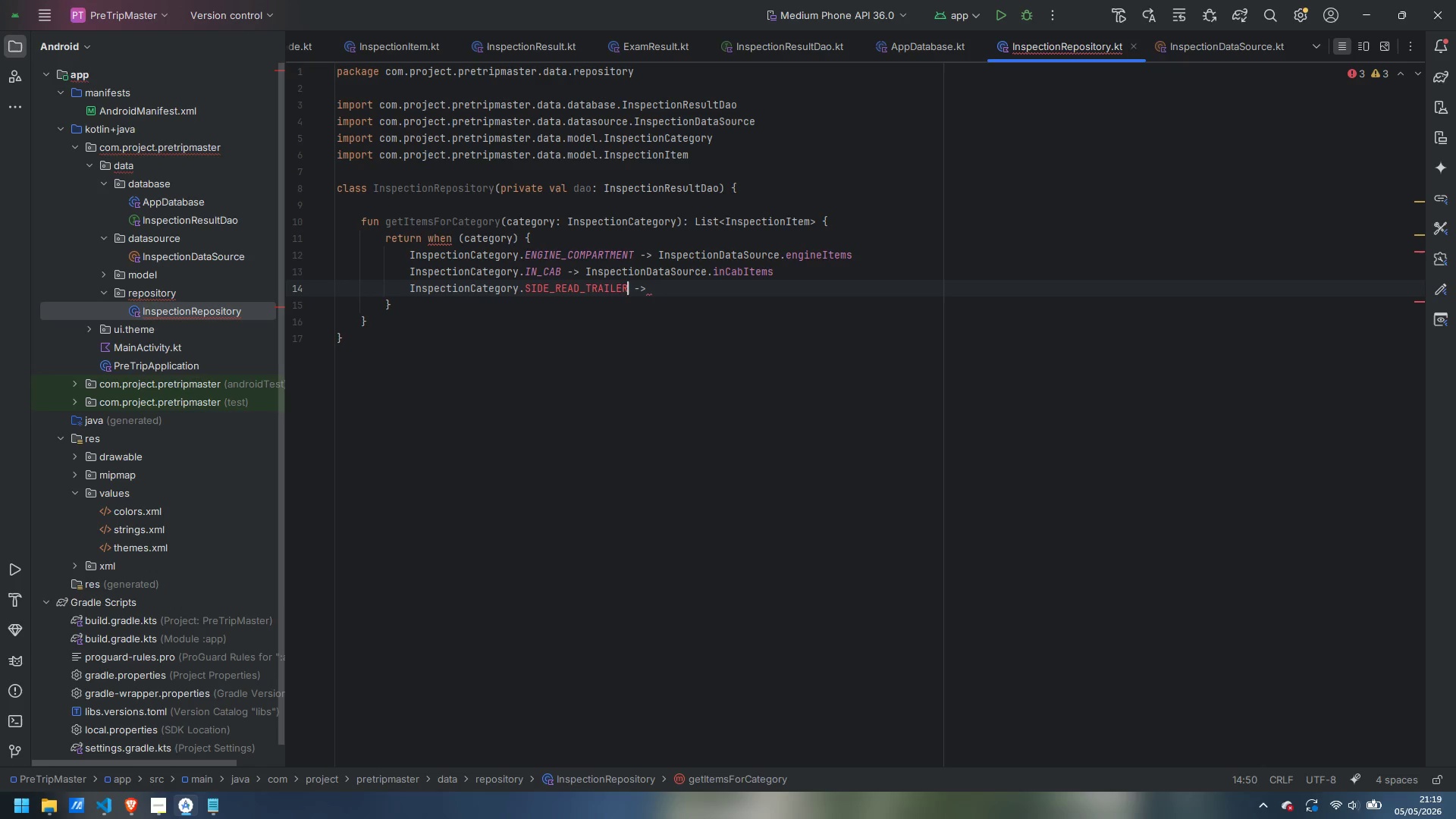 
key(ArrowLeft)
 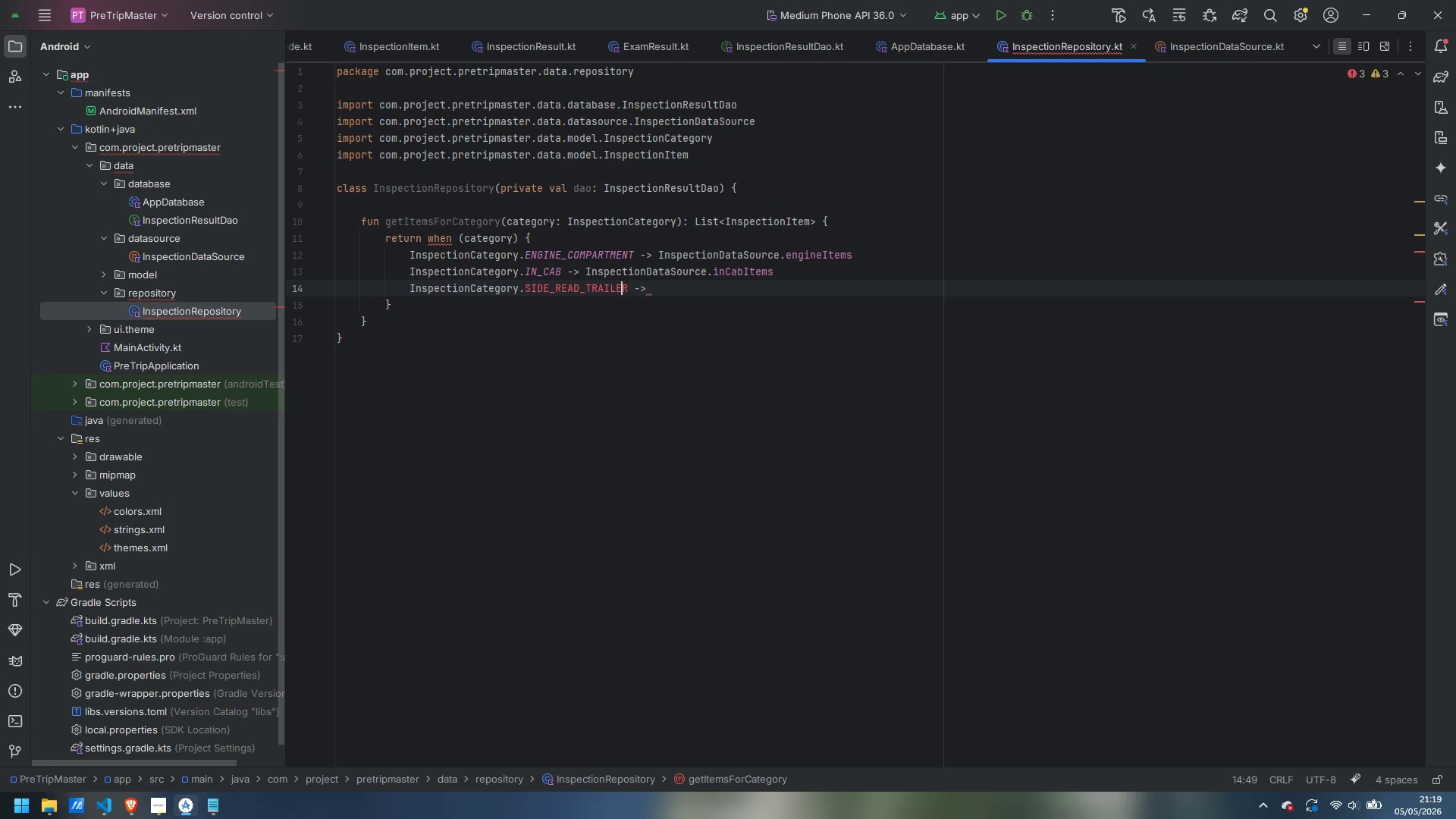 
key(ArrowLeft)
 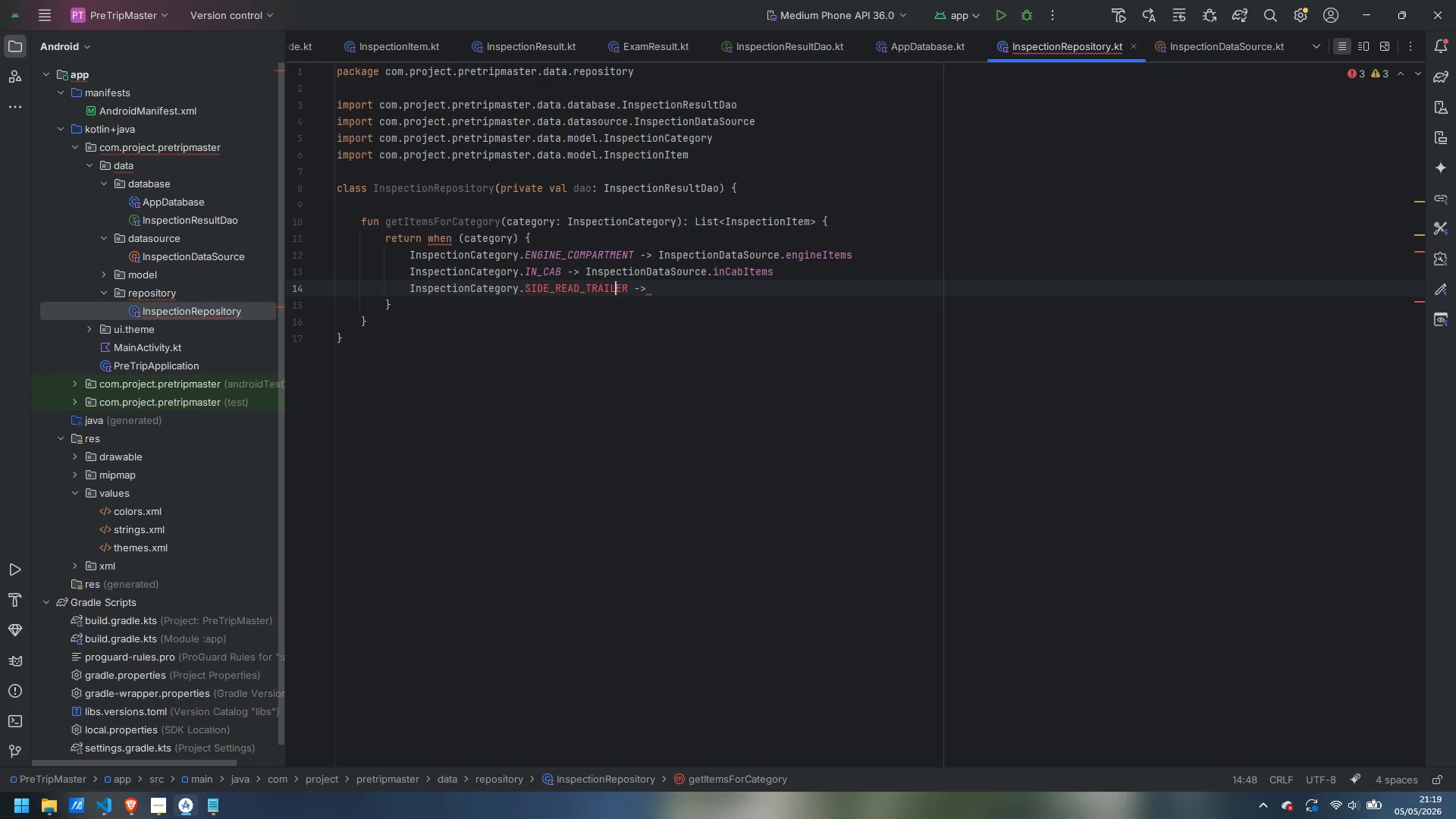 
key(ArrowLeft)
 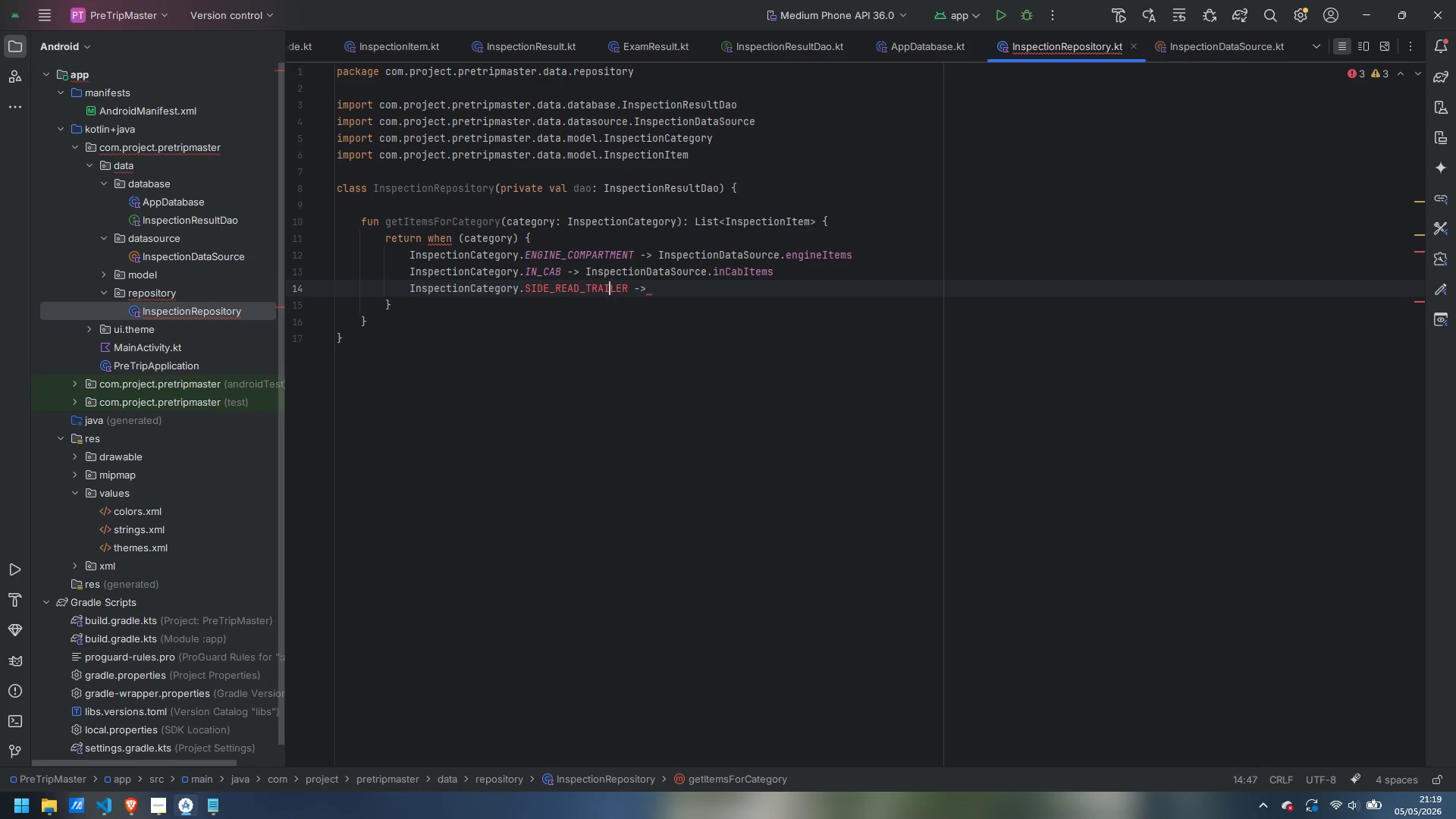 
key(ArrowLeft)
 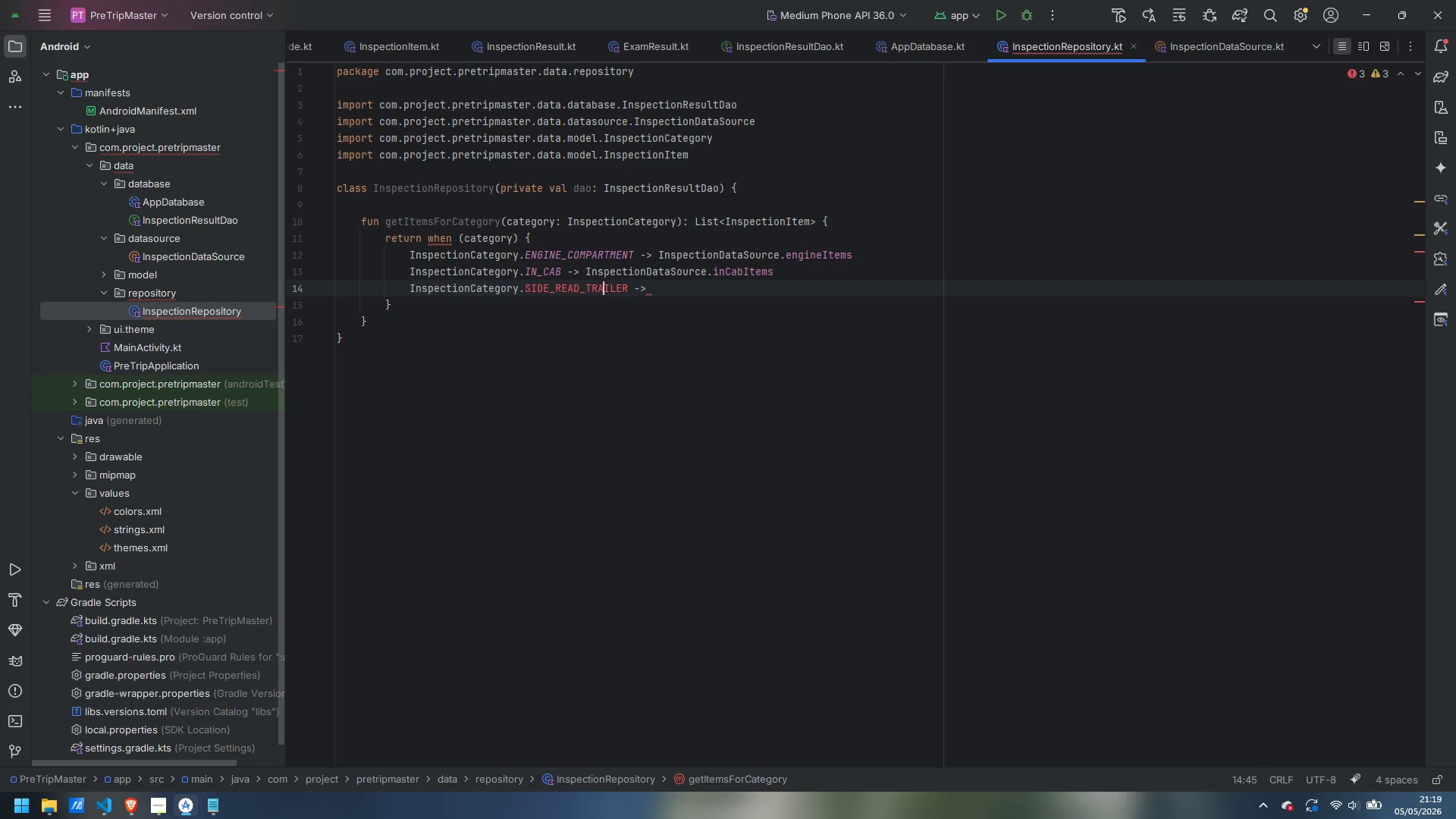 
key(ArrowLeft)
 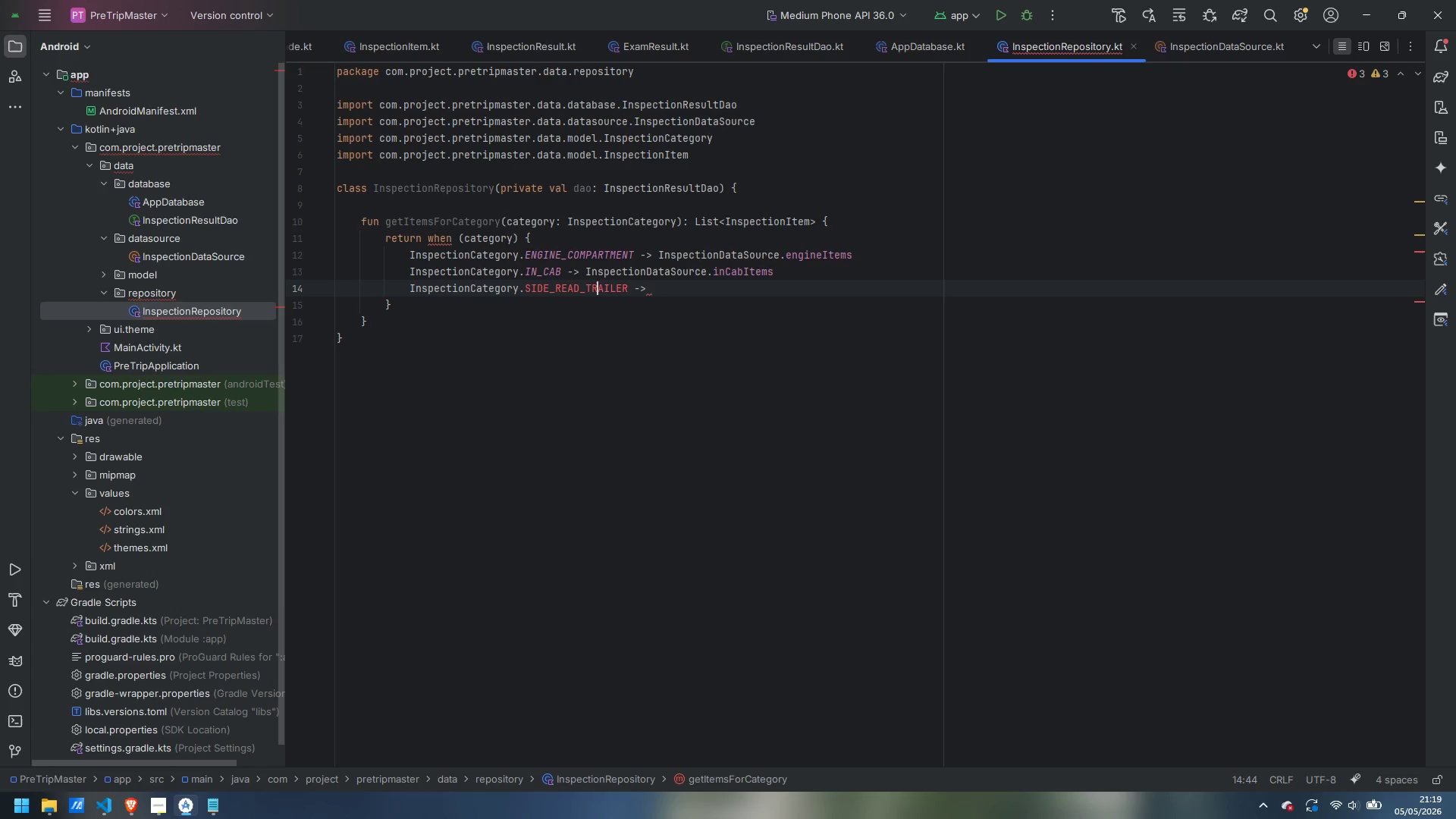 
key(ArrowLeft)
 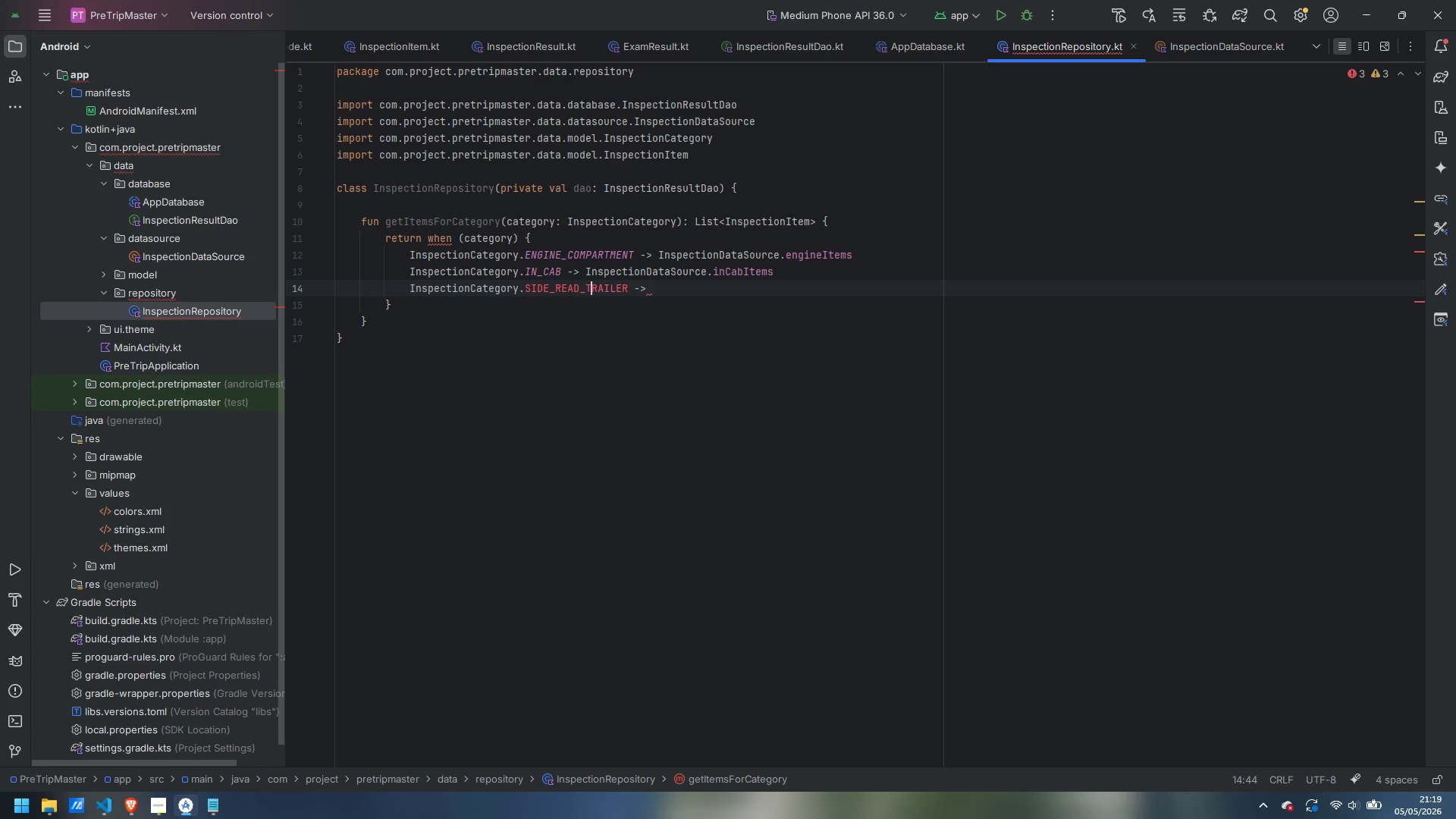 
key(ArrowLeft)
 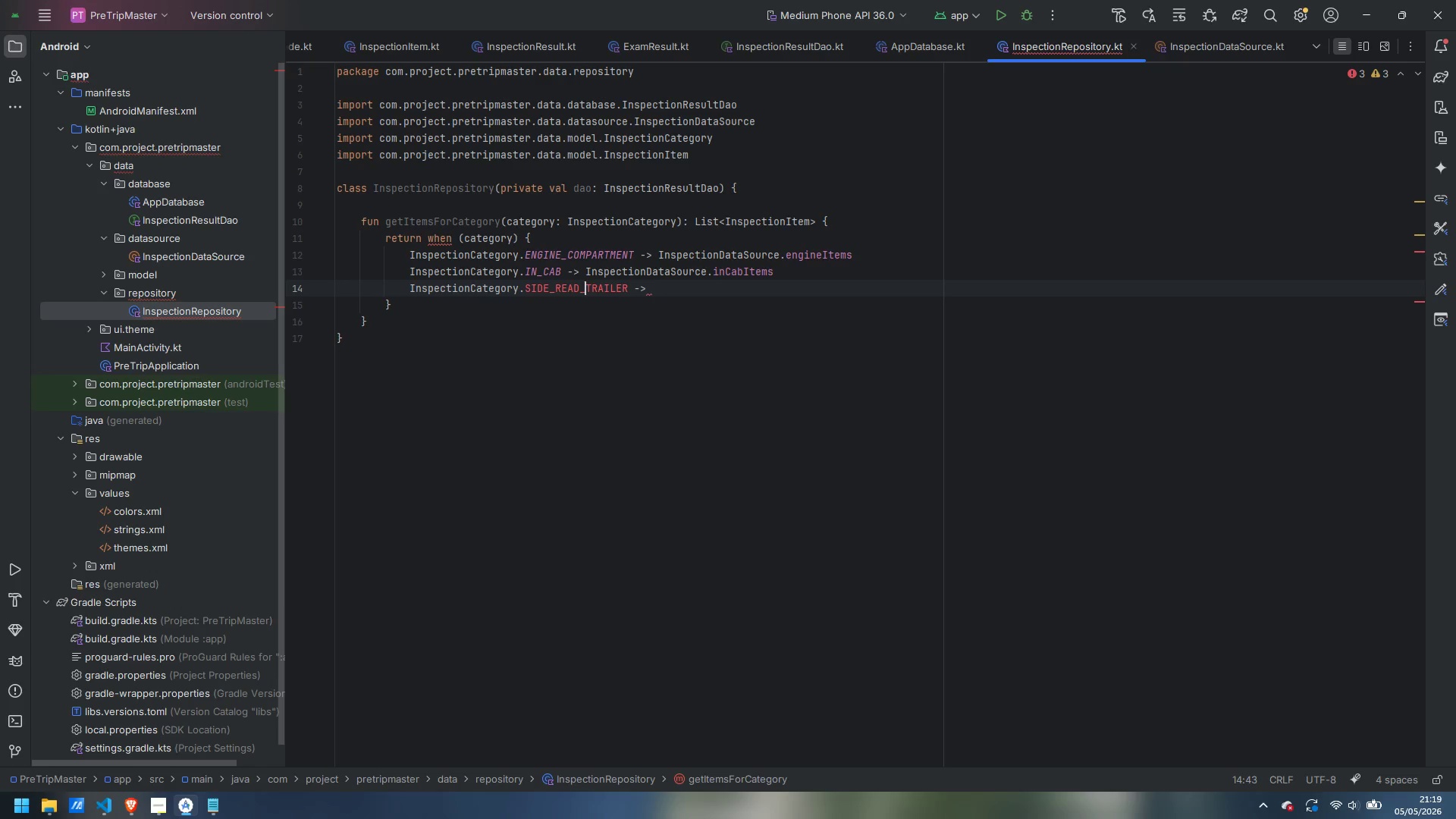 
key(ArrowLeft)
 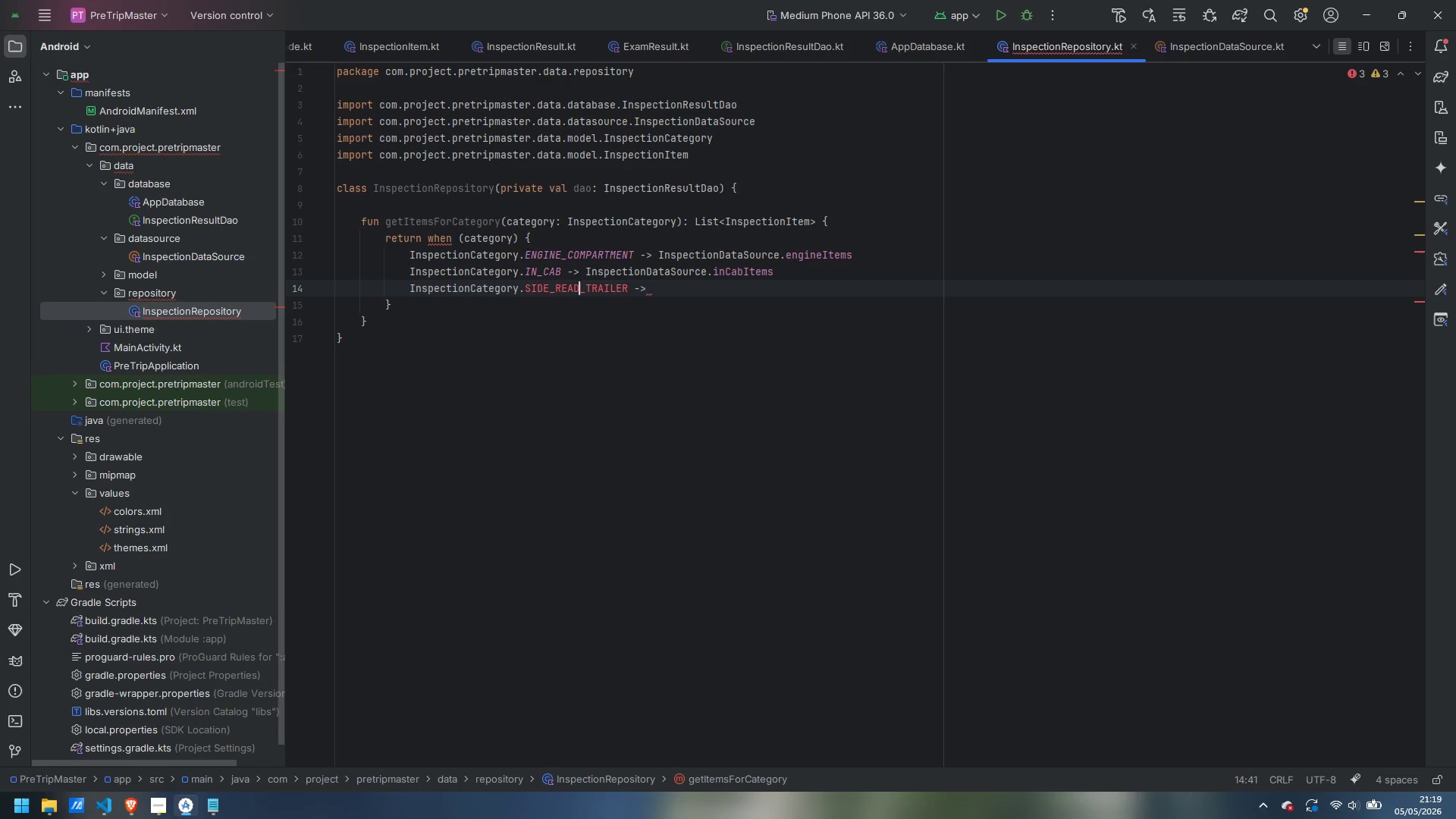 
key(Backspace)
 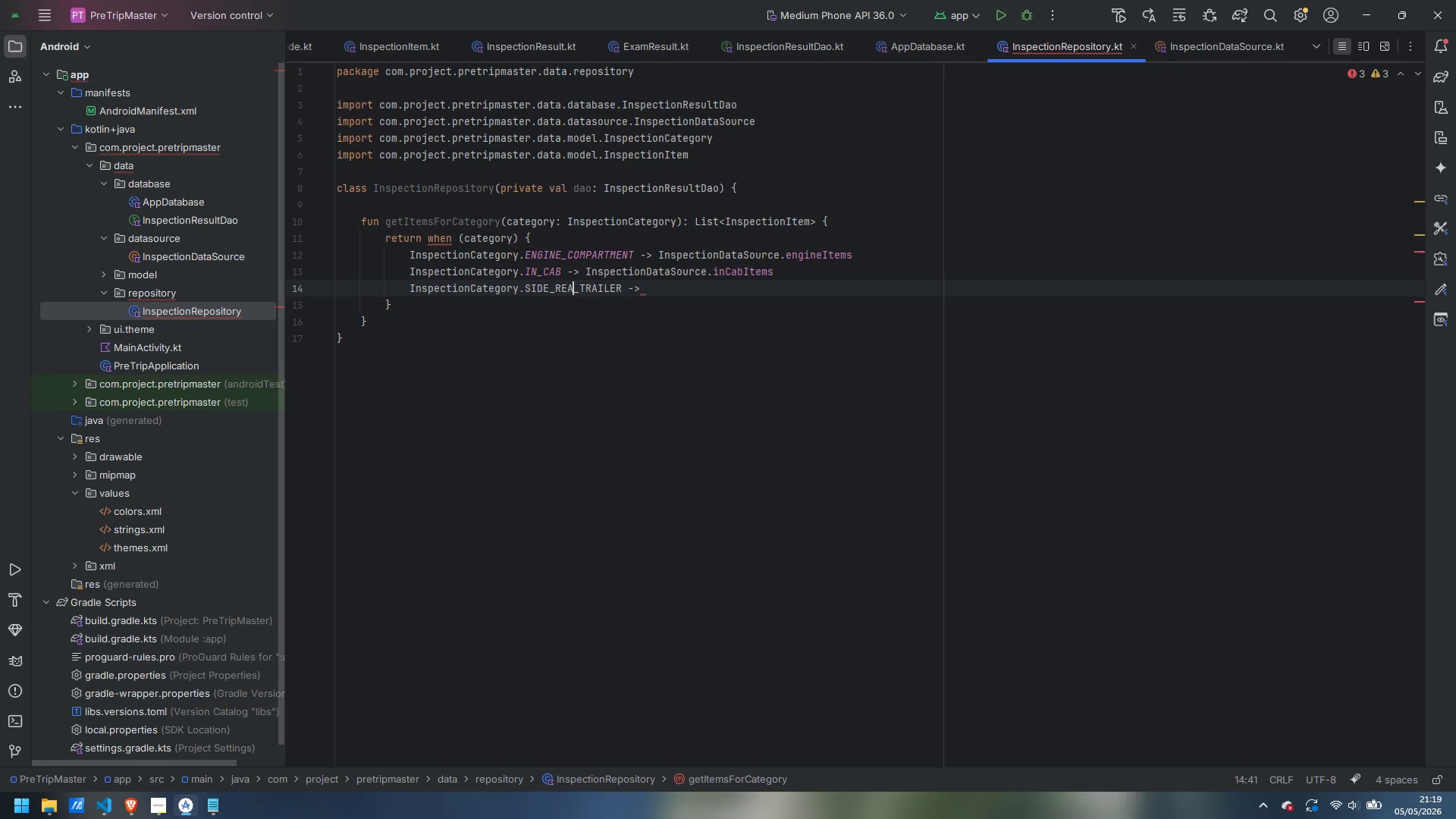 
key(Shift+ShiftLeft)
 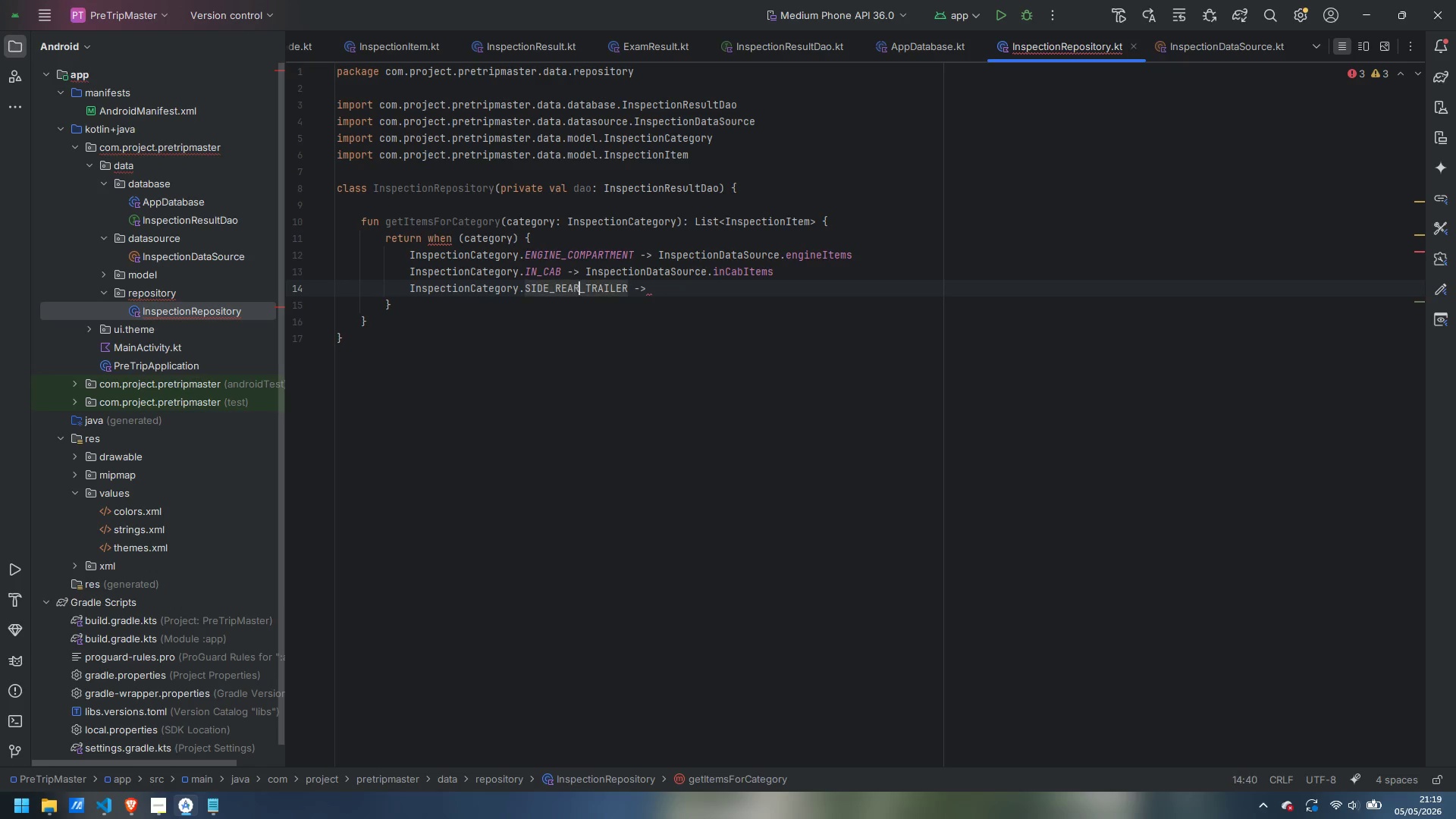 
key(Shift+R)
 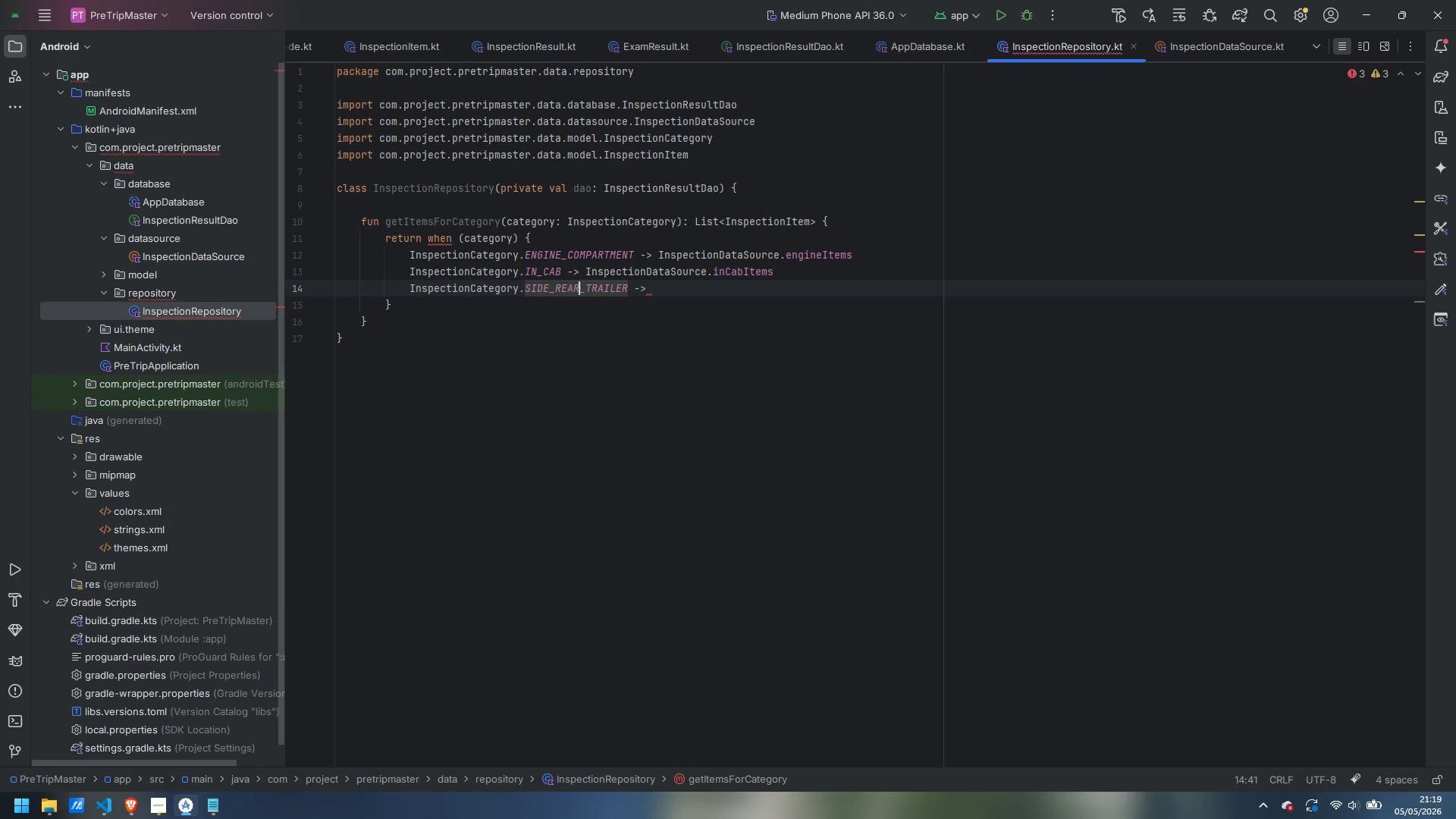 
key(Control+ArrowRight)
 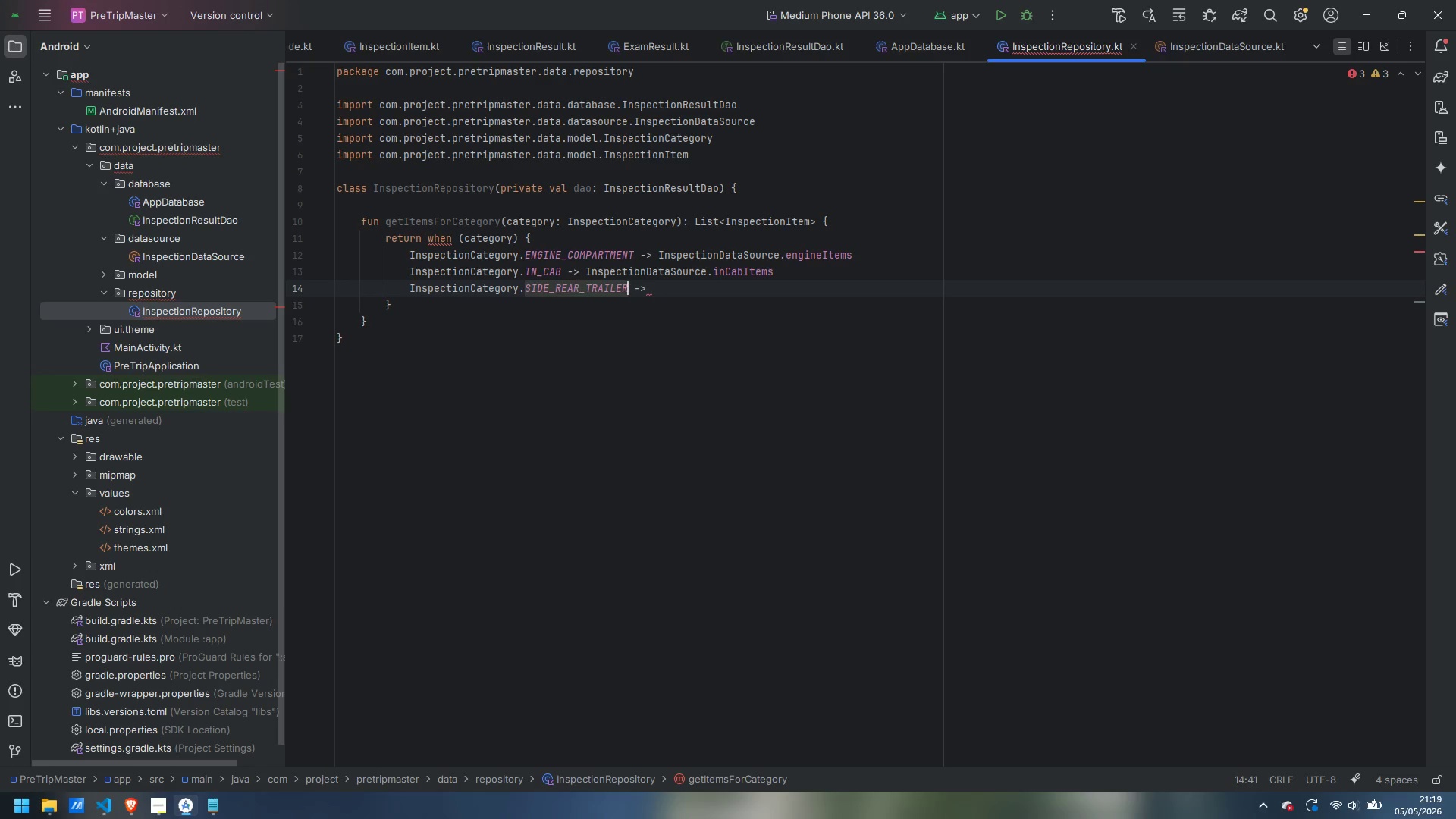 
key(Control+ArrowRight)
 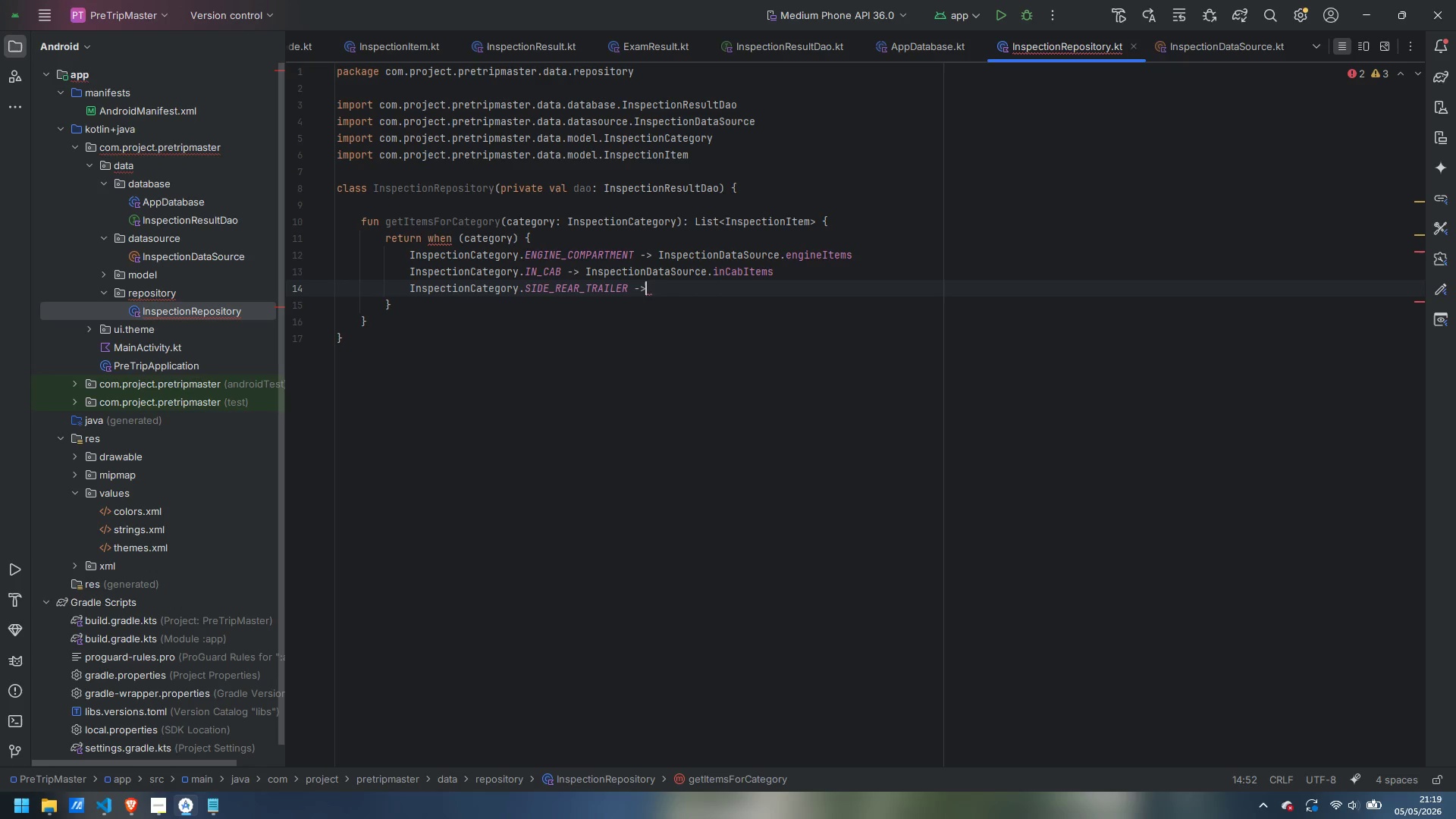 
type( InspectionDataSource.trailerItems)
 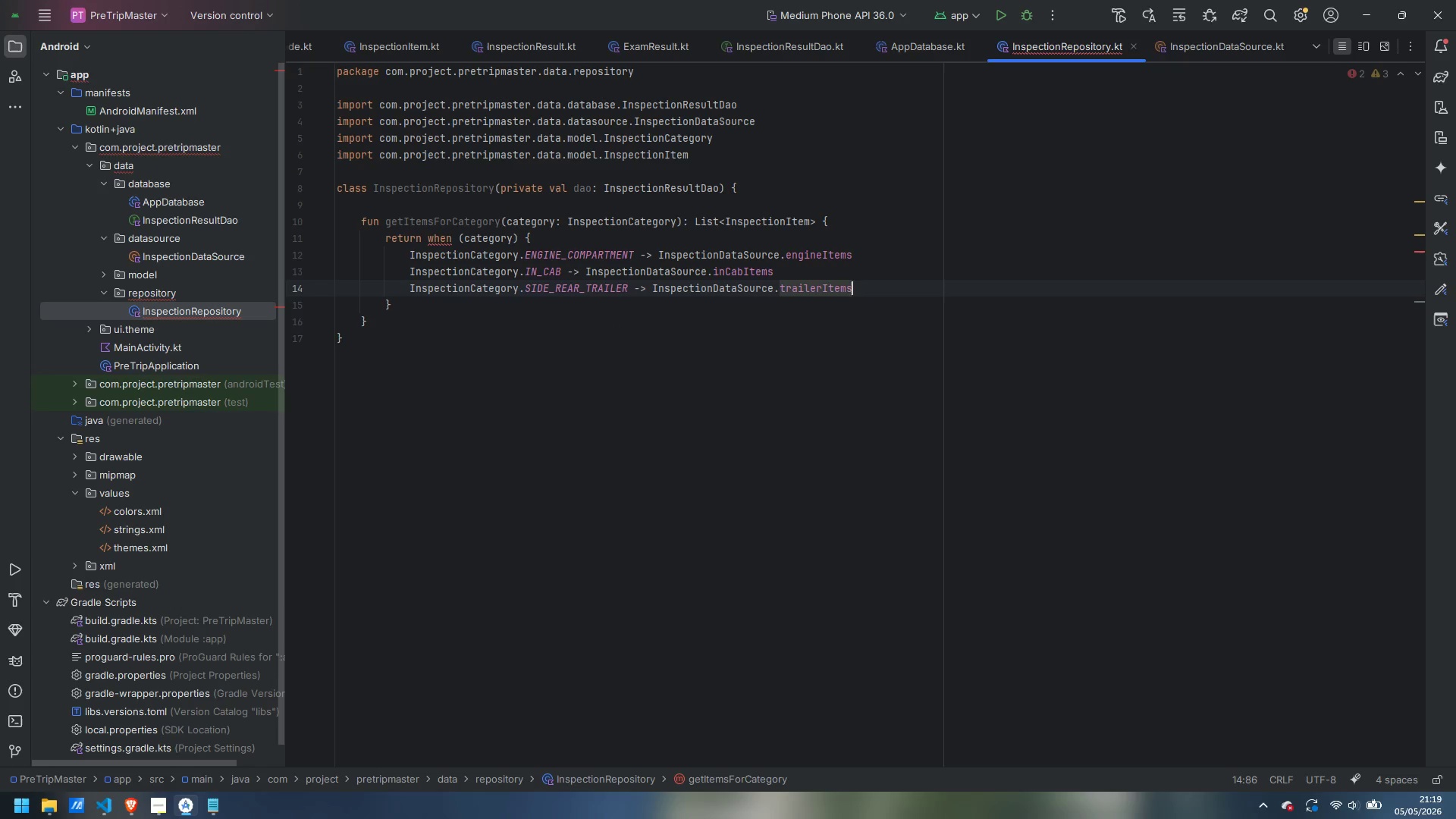 
key(Enter)
 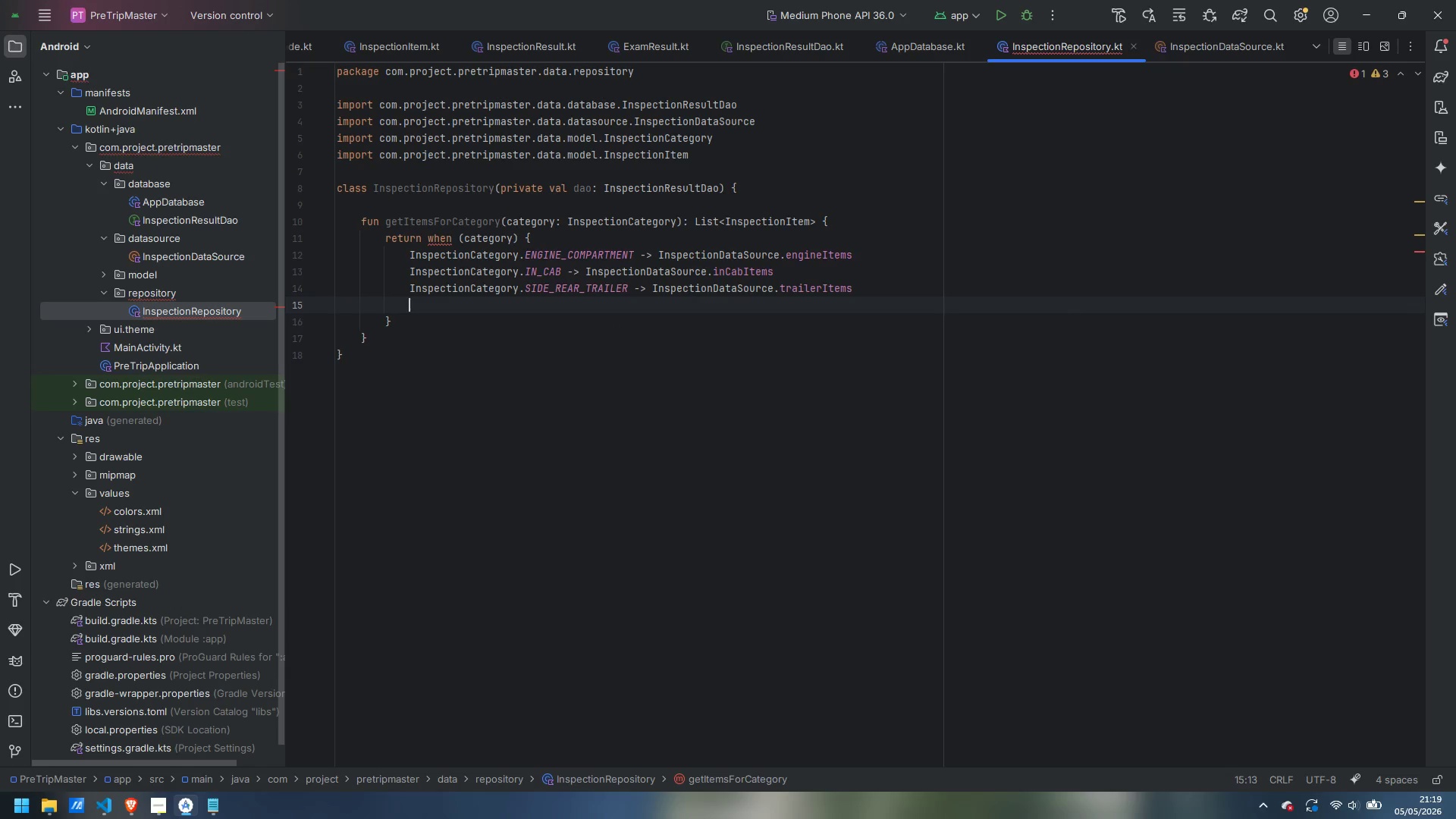 
type(InspectionCateogr)
key(Backspace)
key(Backspace)
key(Backspace)
type(giry)
key(Backspace)
key(Backspace)
key(Backspace)
type(ory.AIR_BREAK_TEST -> InspectionDataSource.AI)
key(Backspace)
key(Backspace)
type(airBrakeItems)
 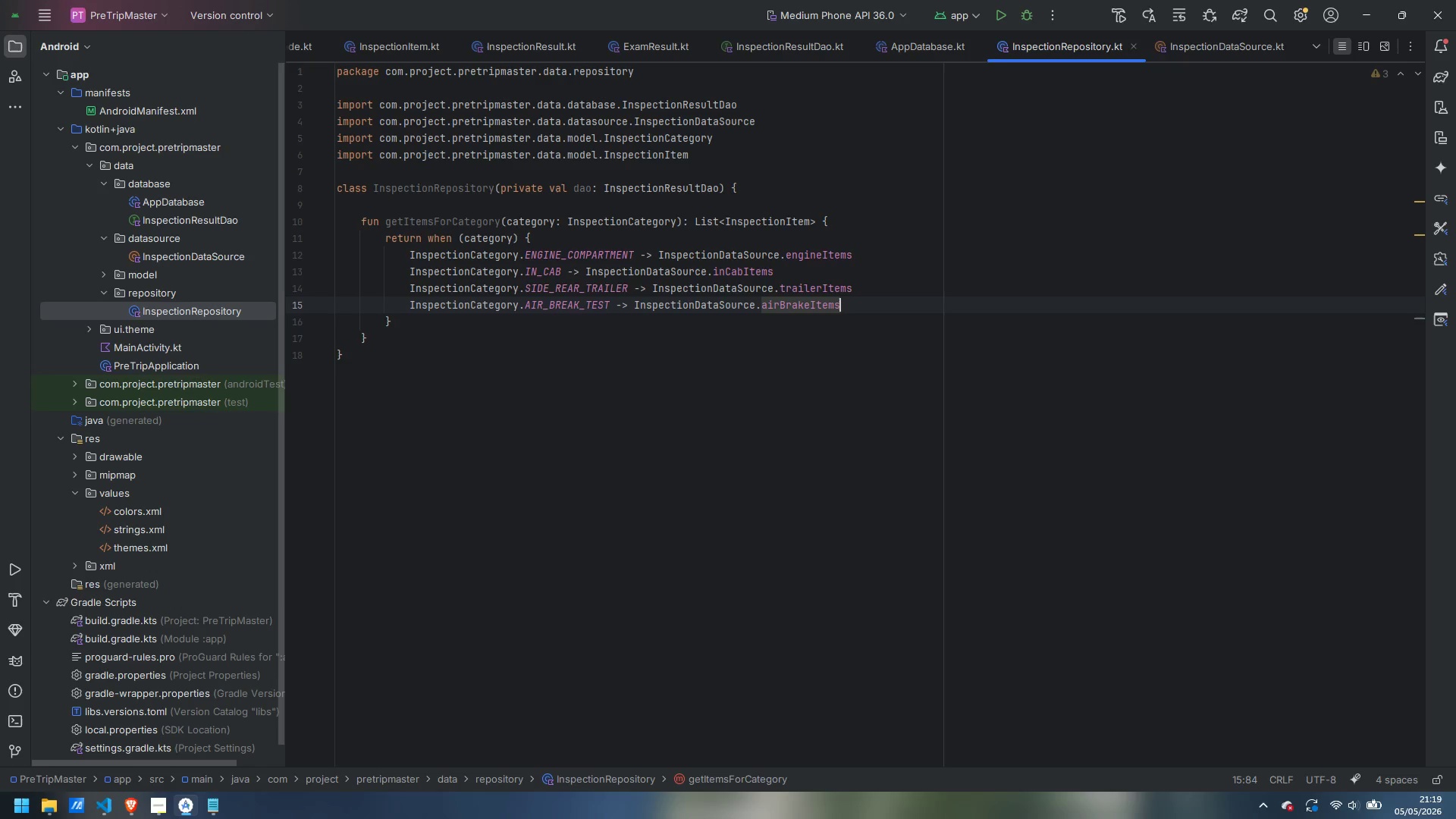 
wait(19.56)
 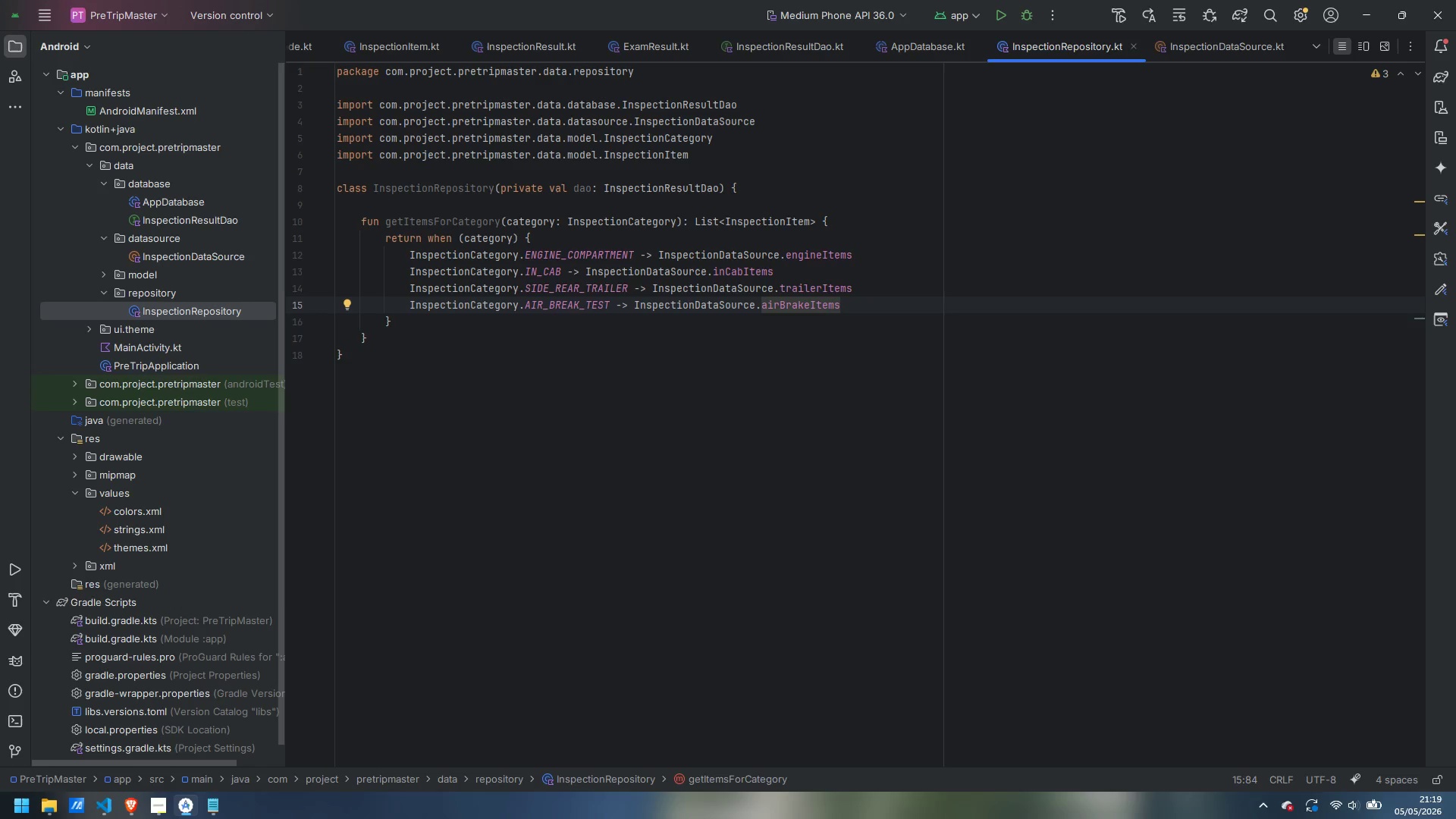 
key(ArrowDown)
 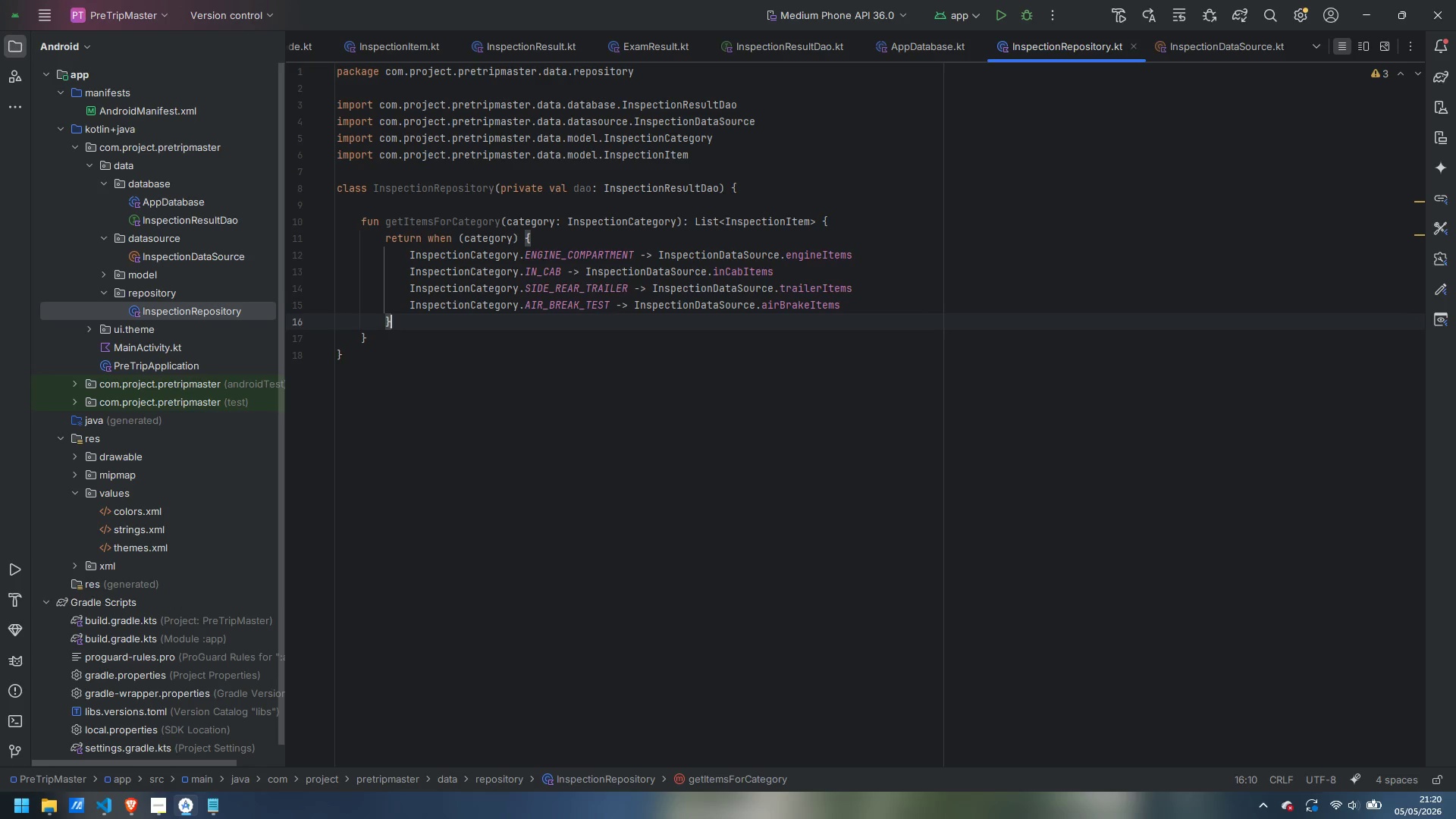 
key(ArrowDown)
 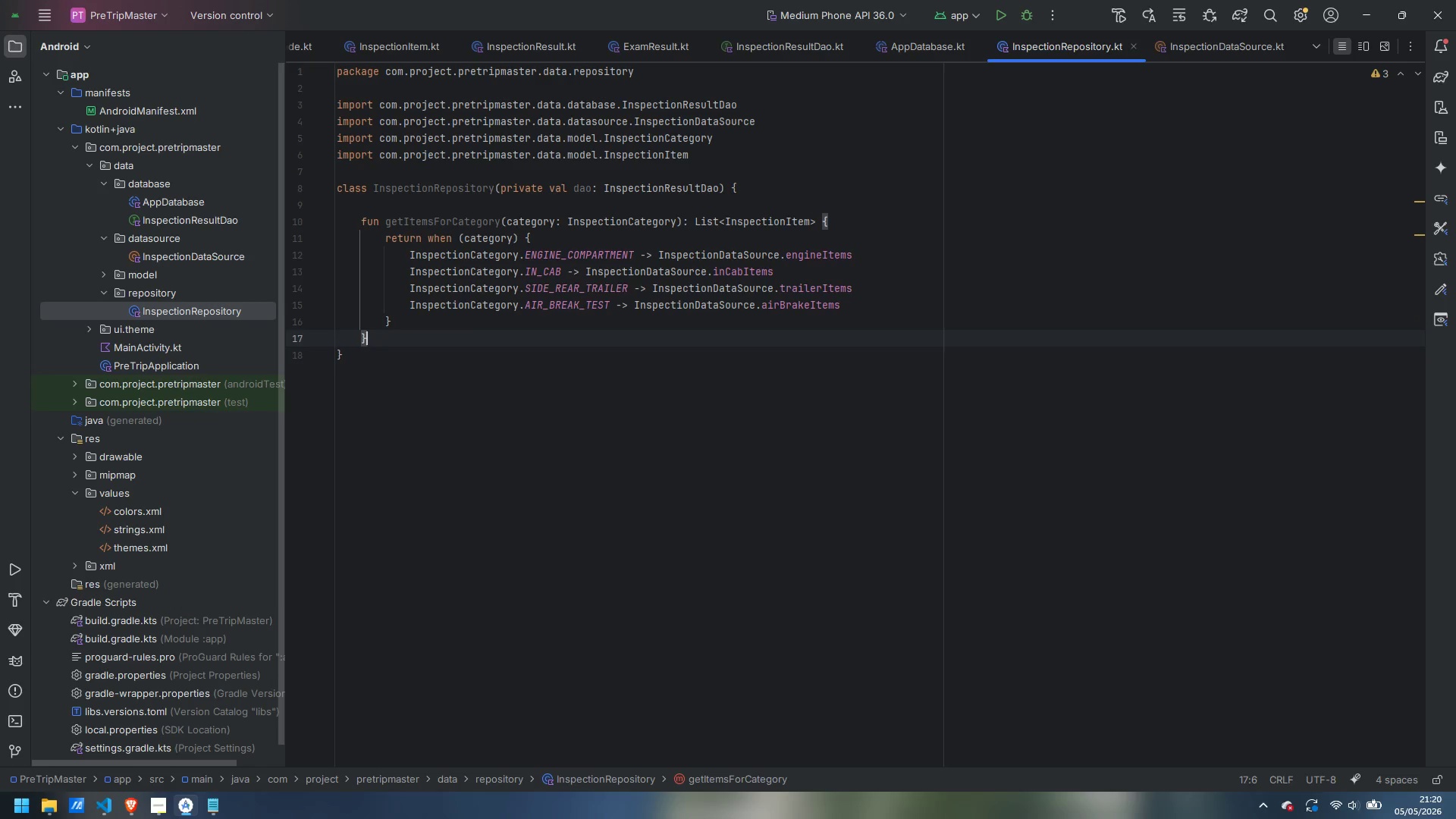 
key(Enter)
 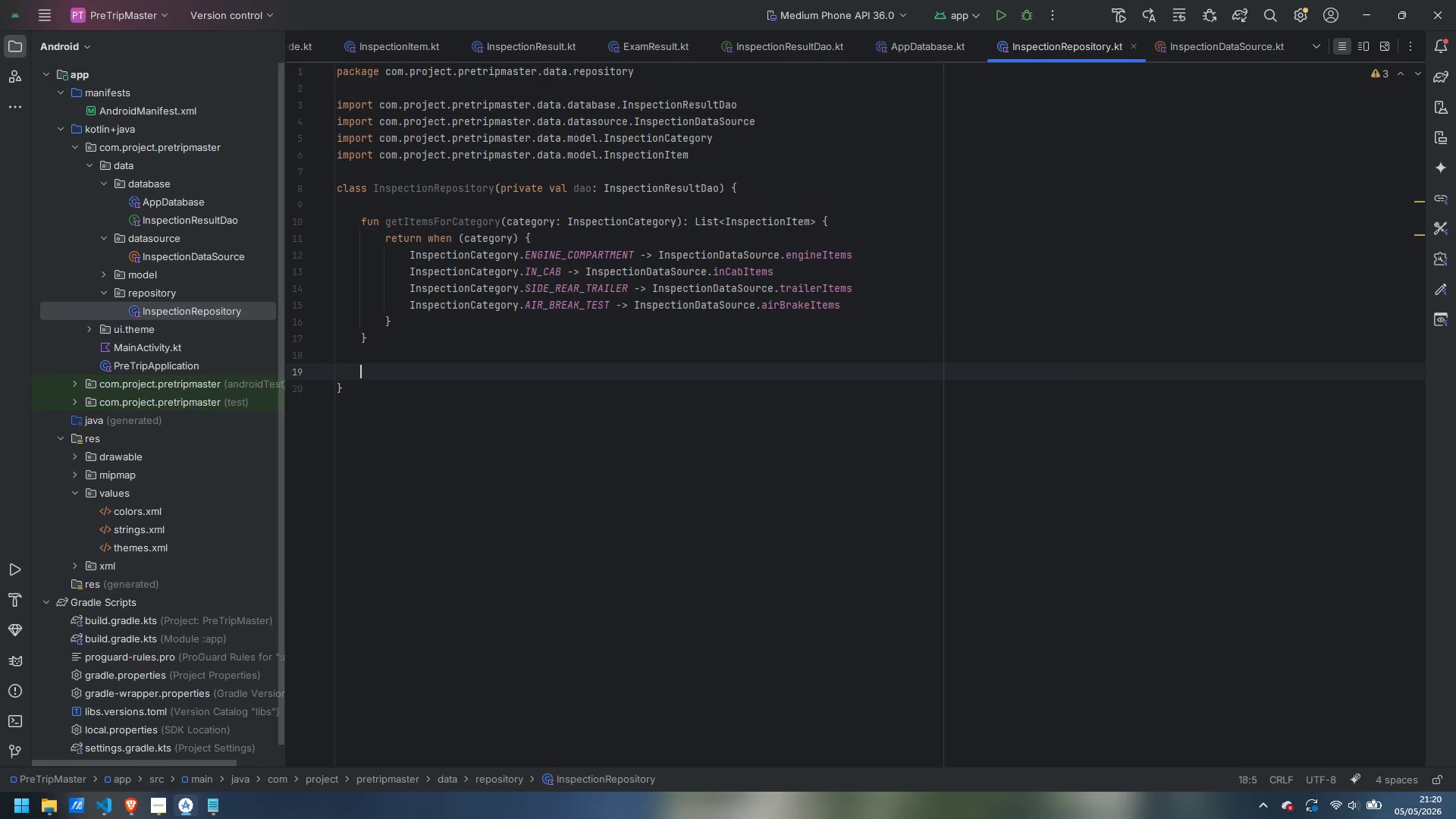 
key(Enter)
 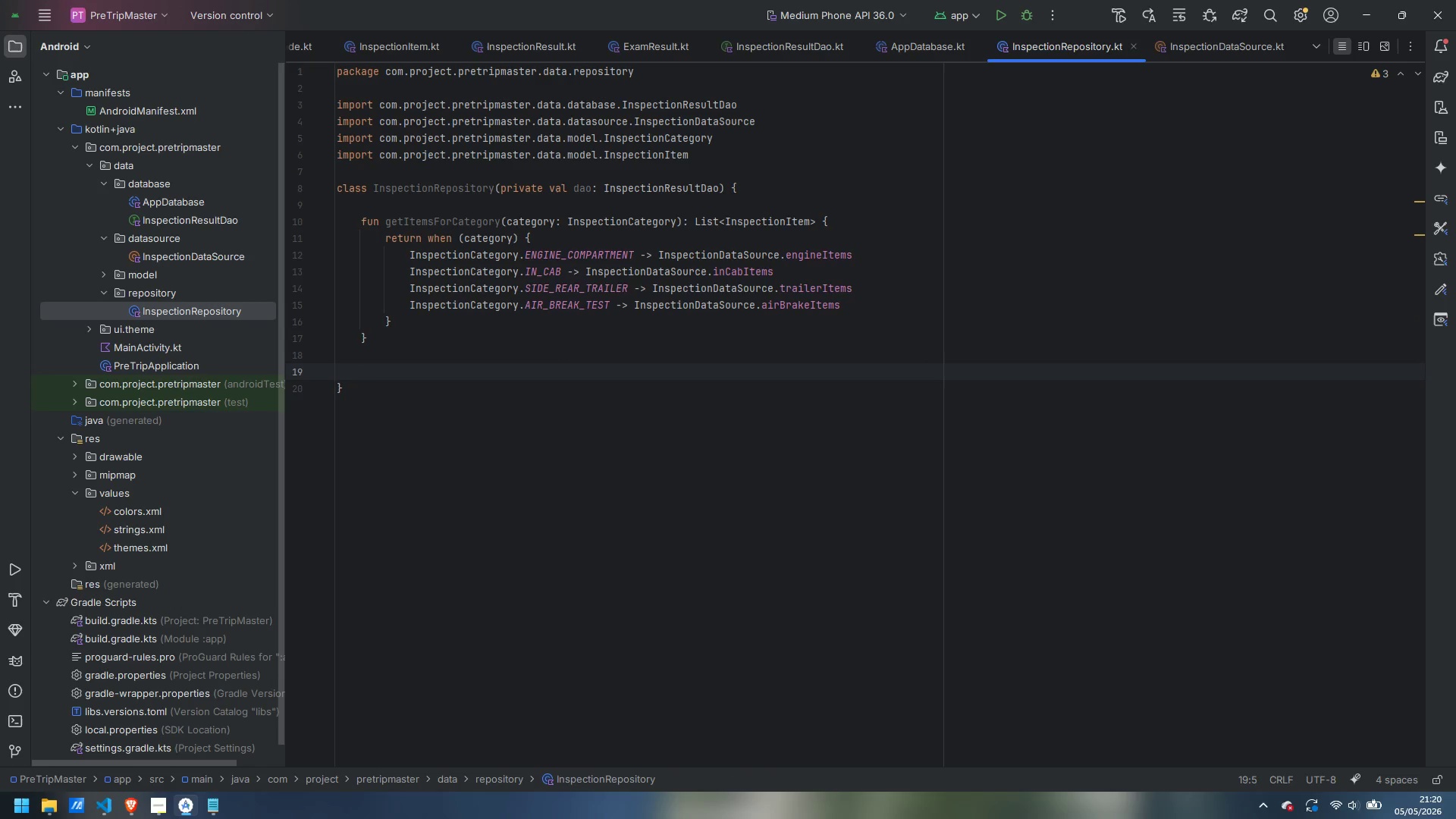 
type(fun getAllItems(): List<InspectionItem)
 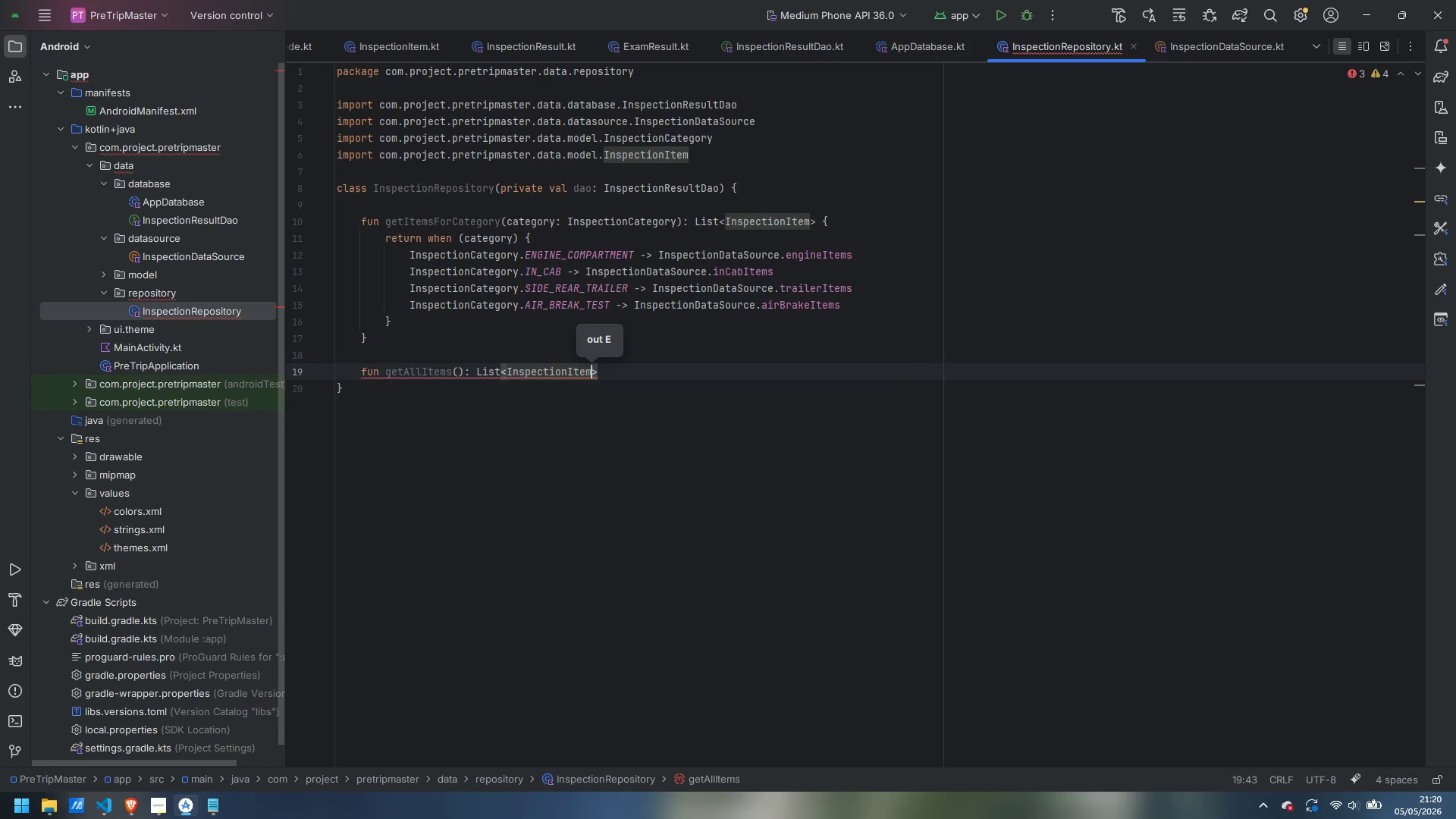 
 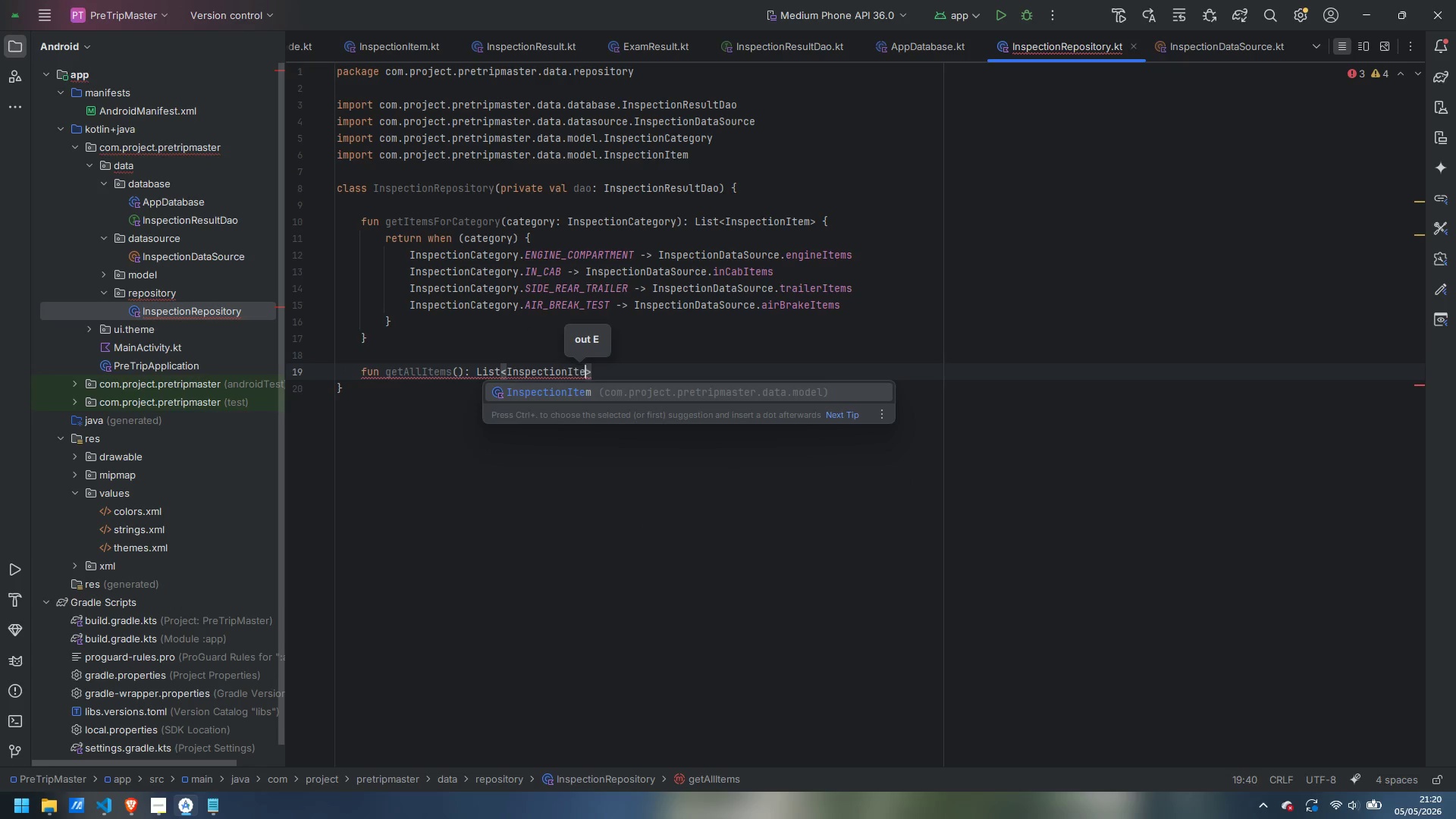 
key(Enter)
 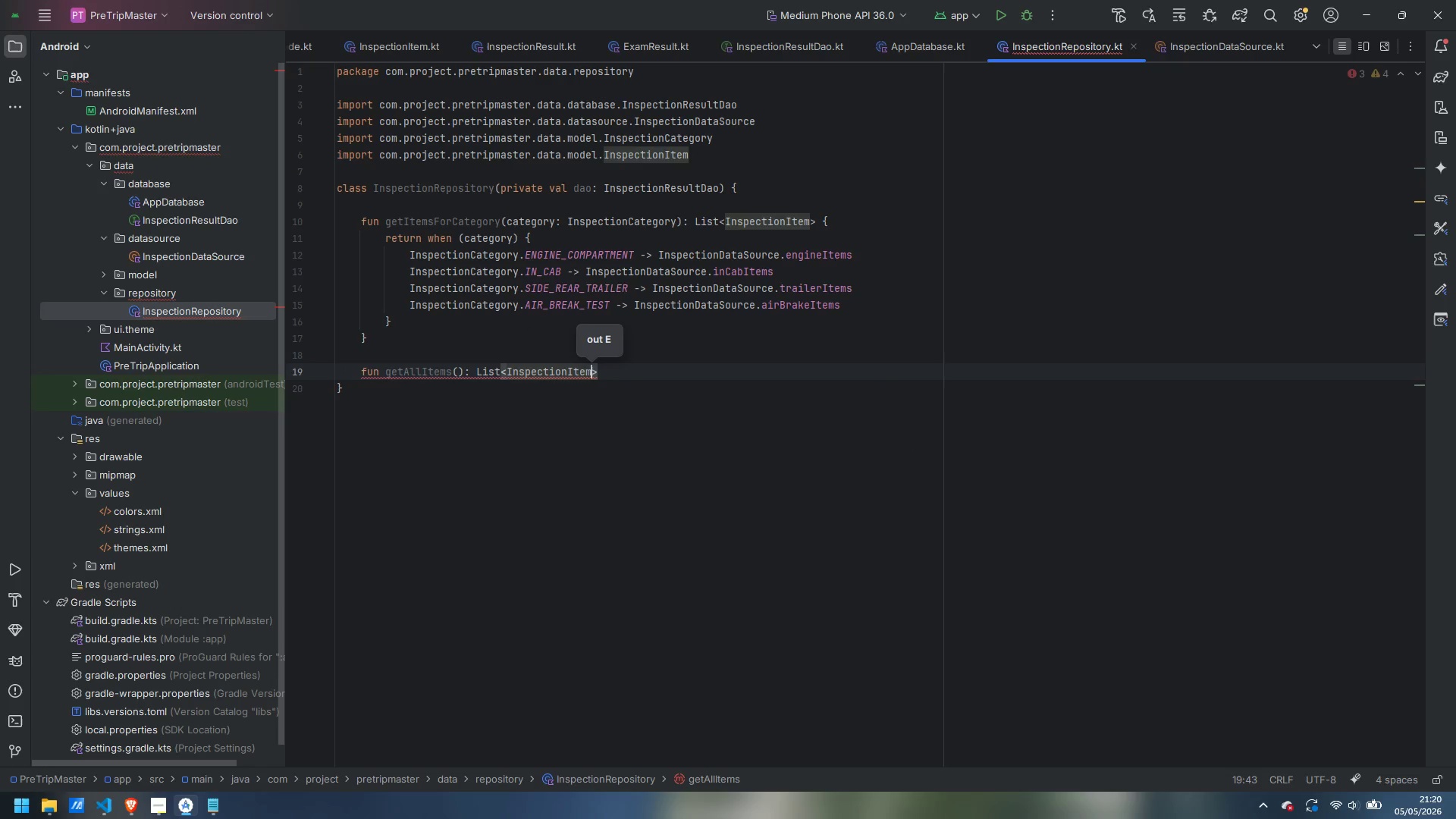 
key(ArrowRight)
 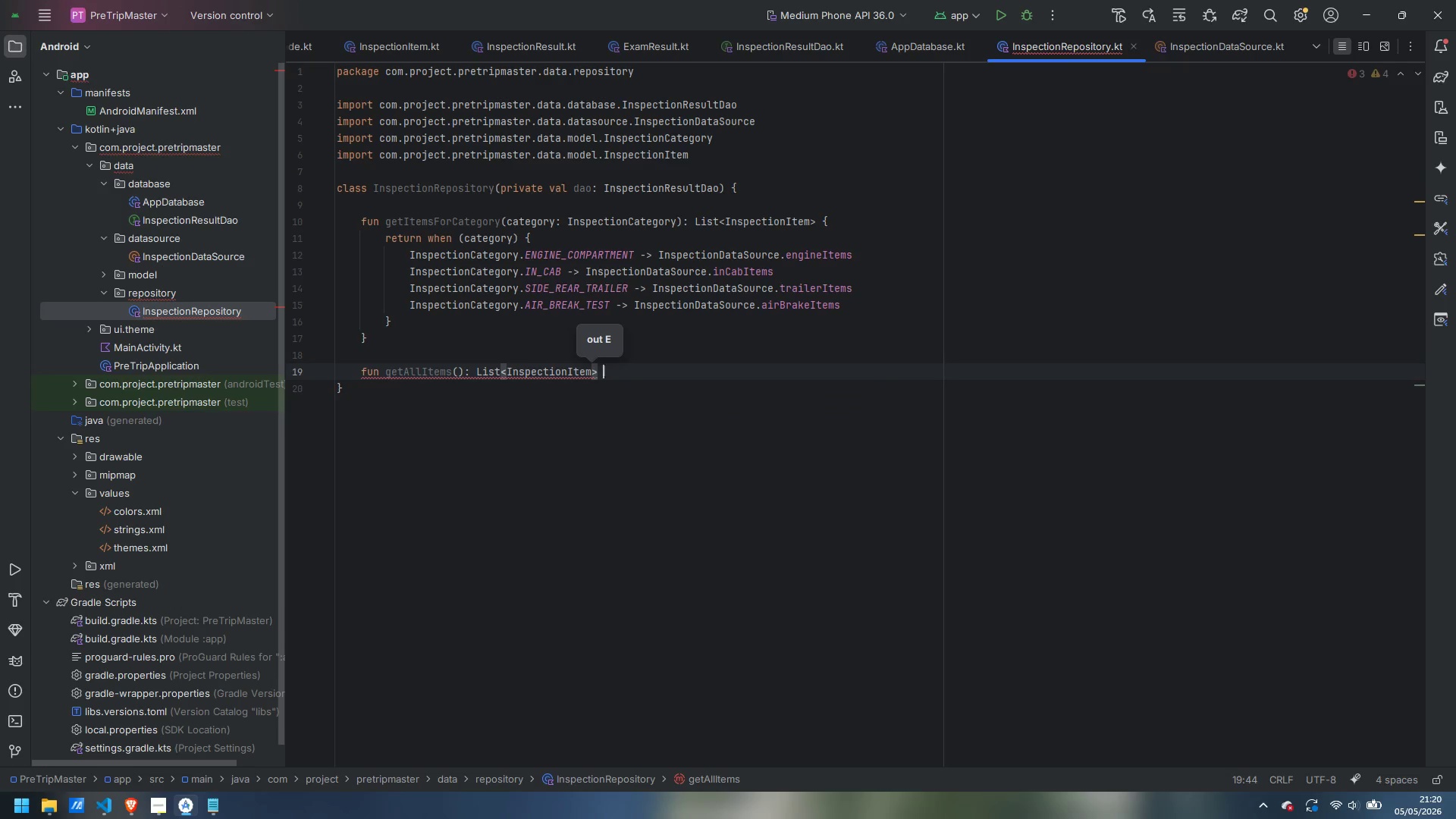 
type( = InspectionDataSource.getAllItems)
 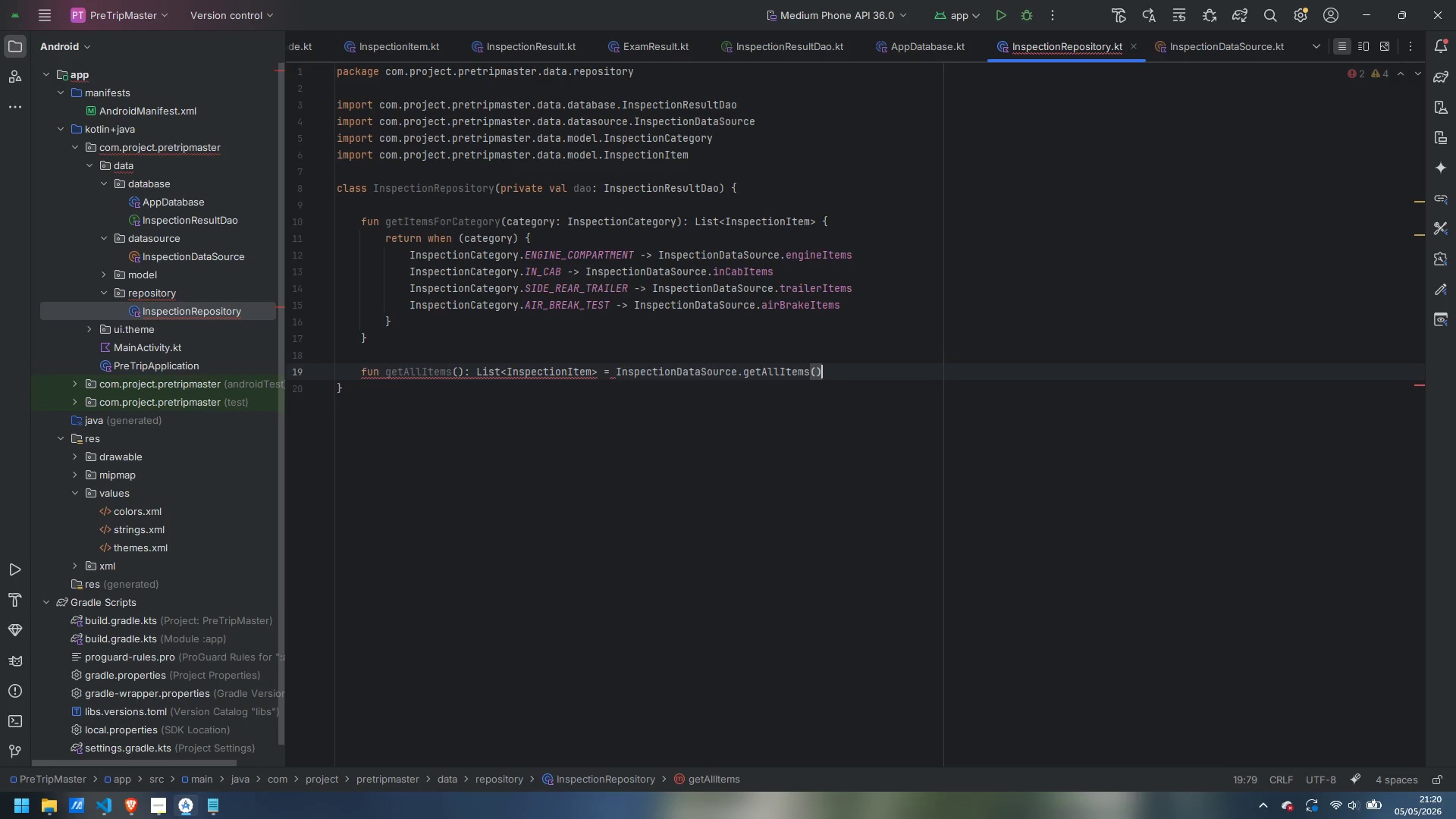 
 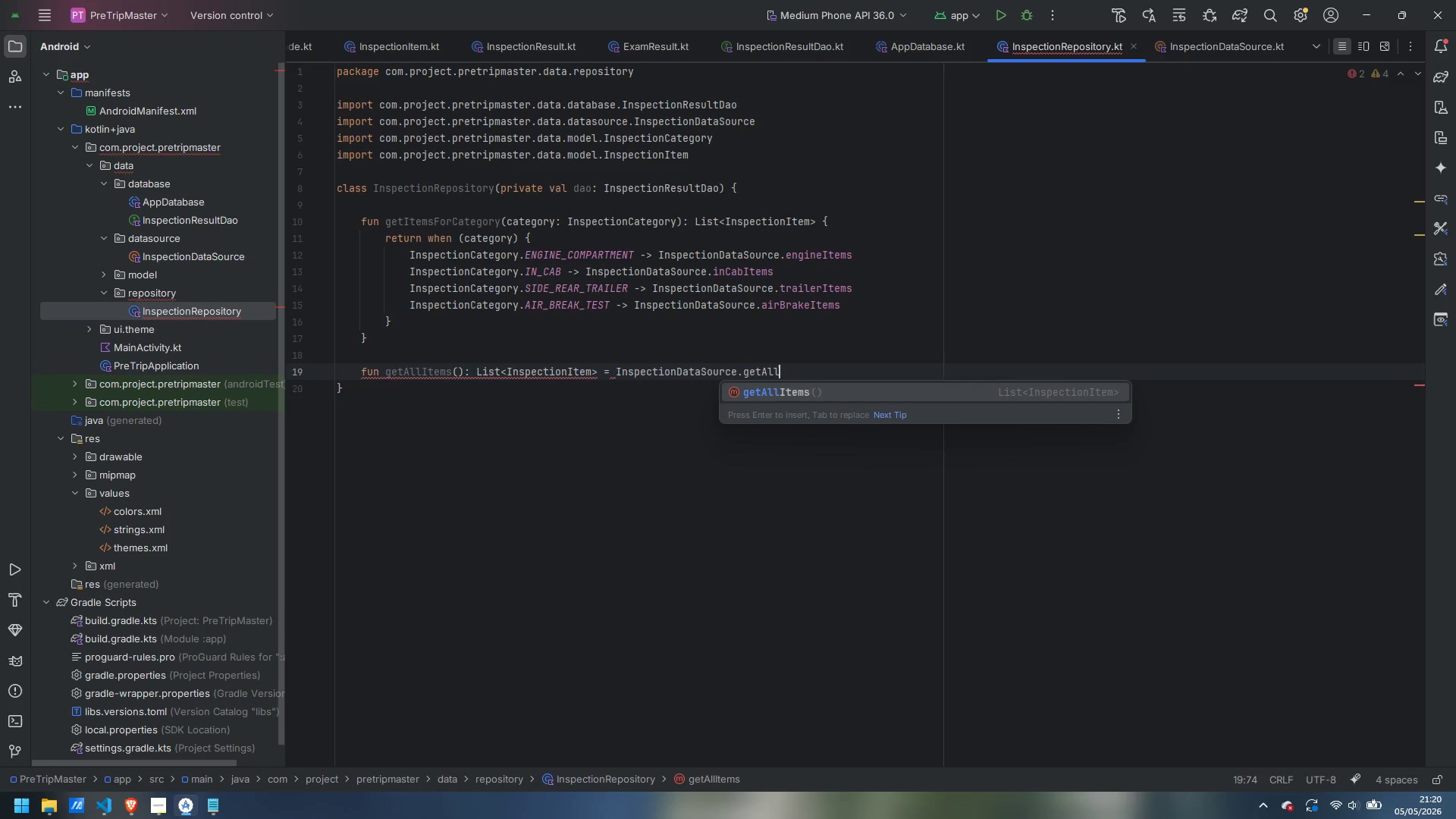 
key(Enter)
 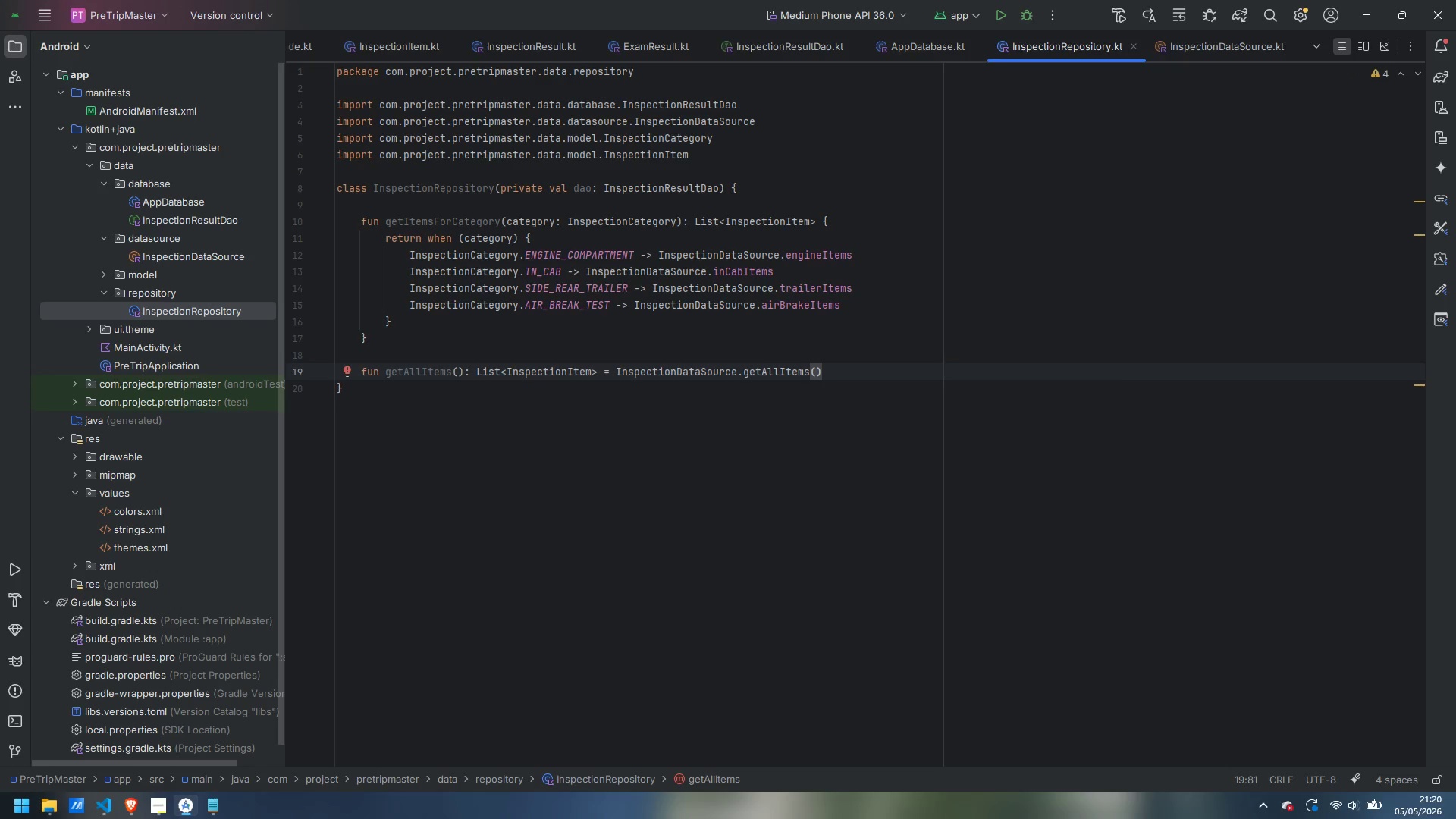 
key(Enter)
 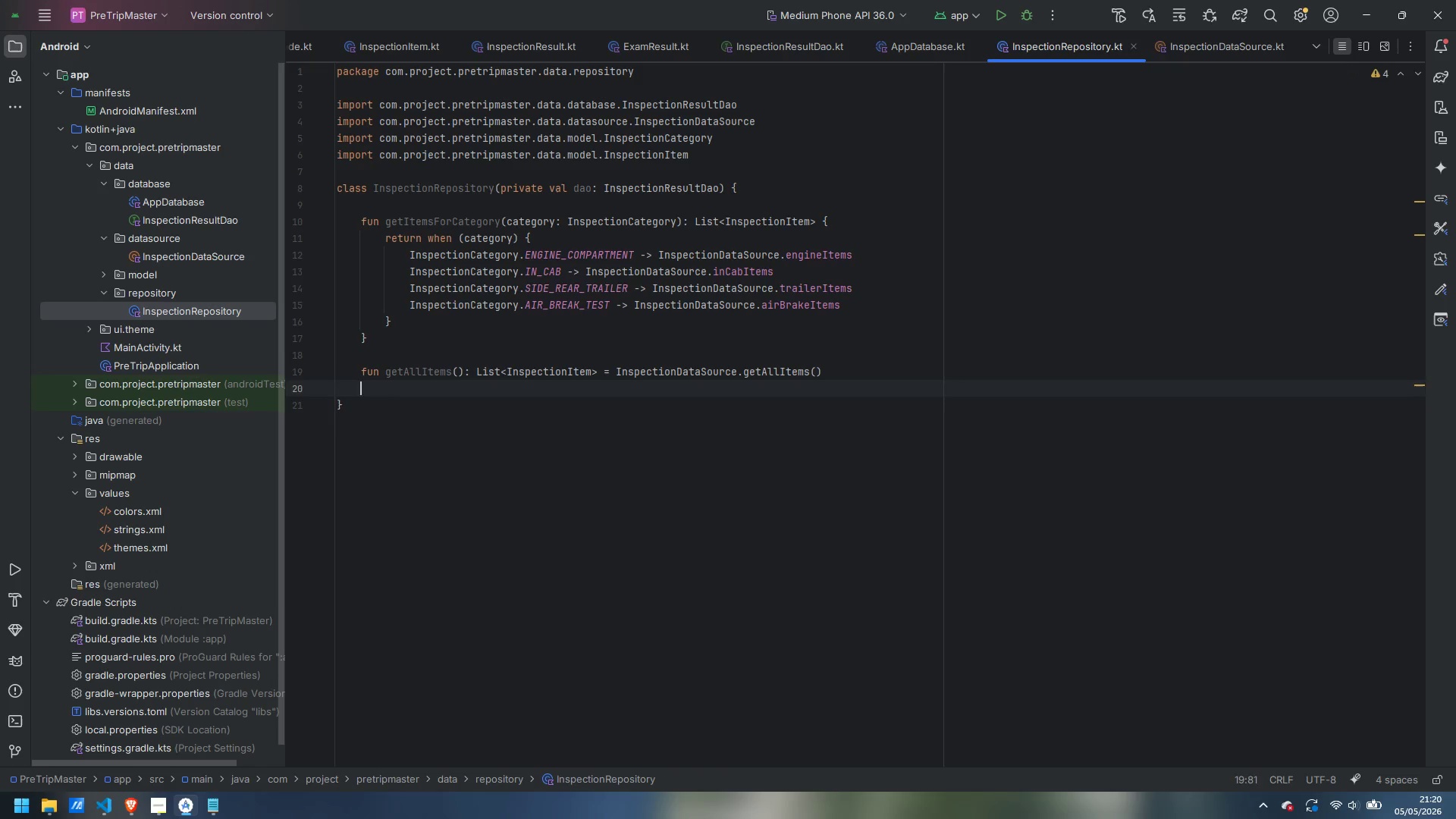 
key(Enter)
 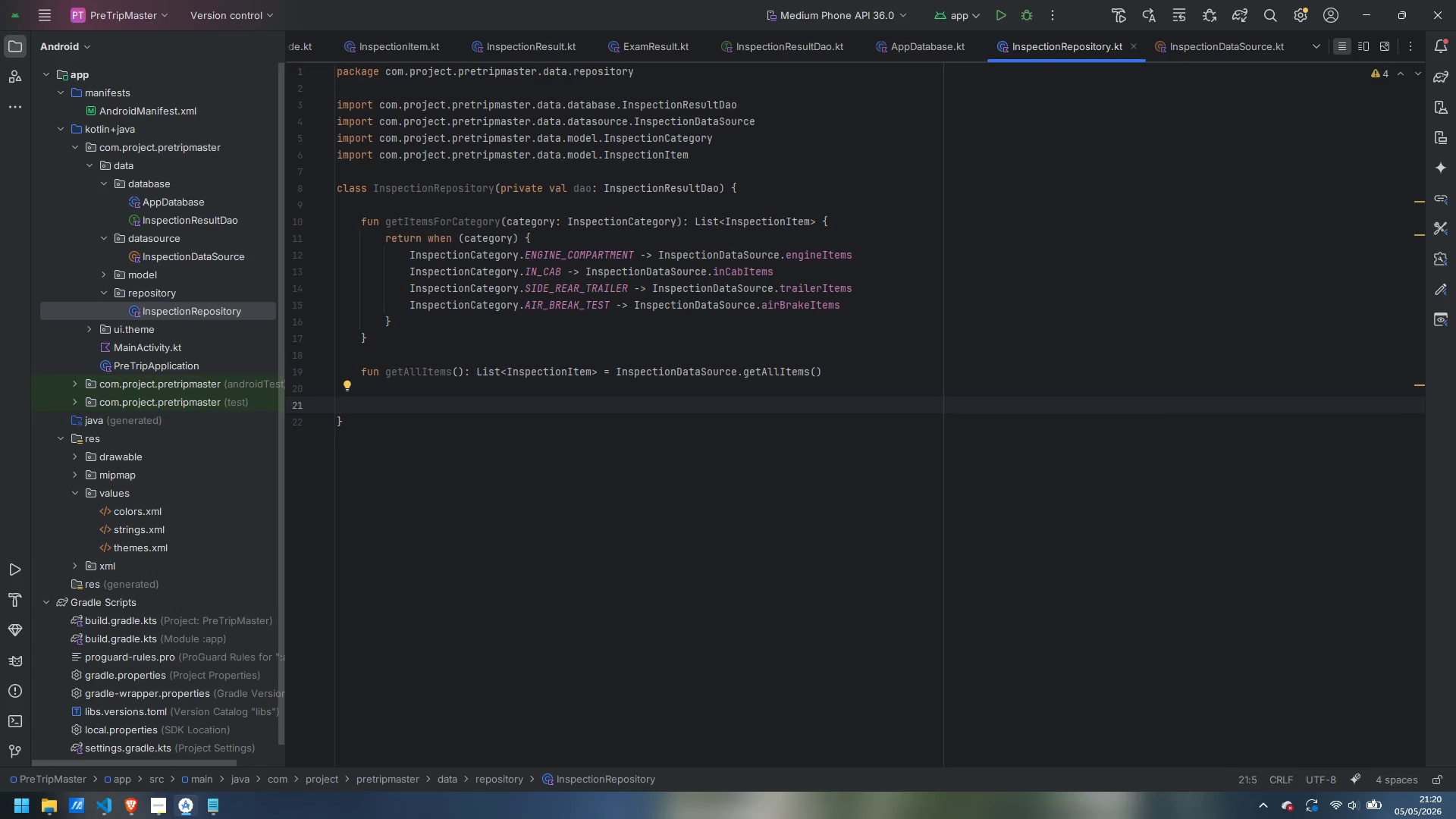 
type(fun getLastResult(): Flow<InspectionResult)
 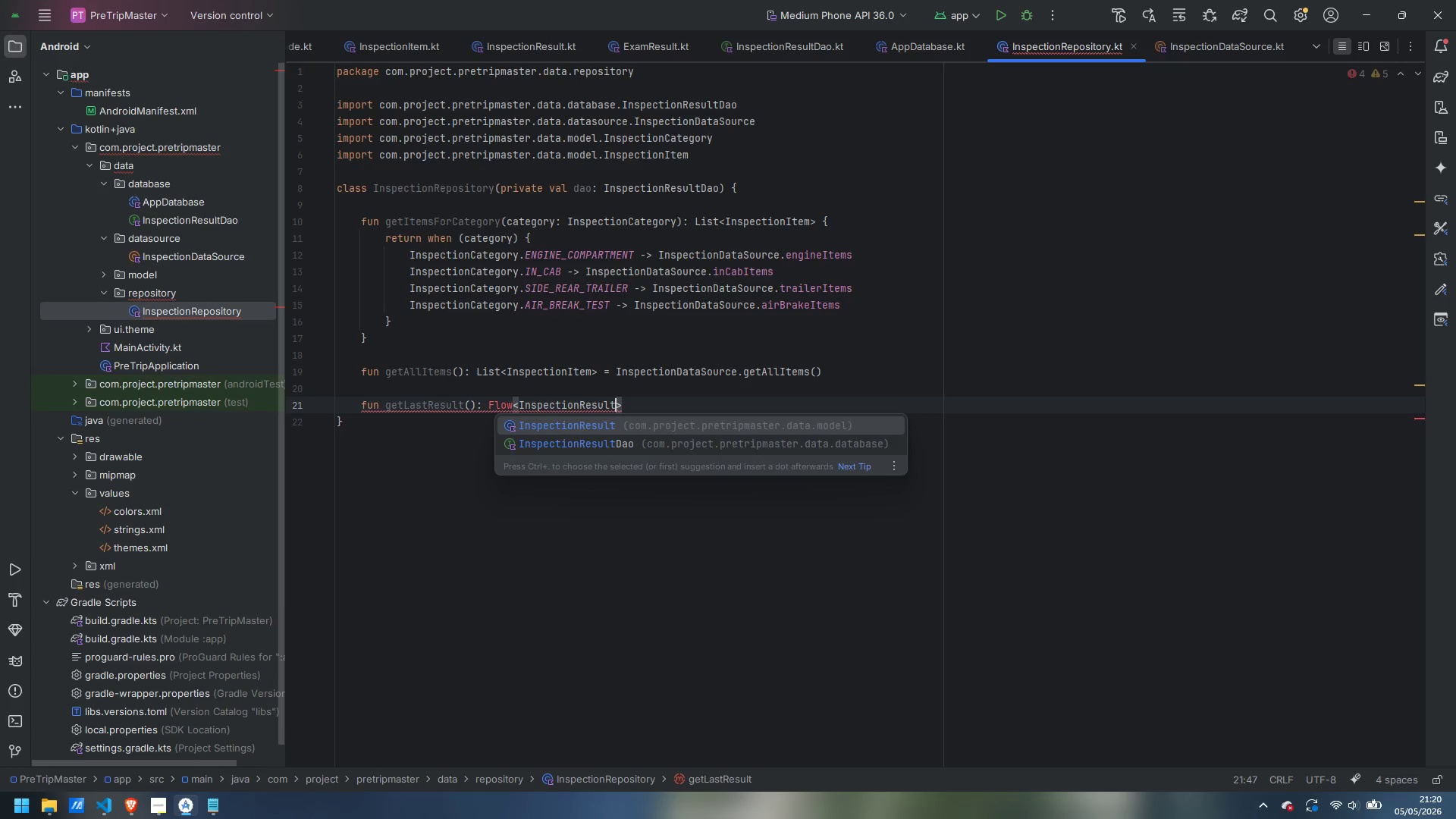 
key(Enter)
 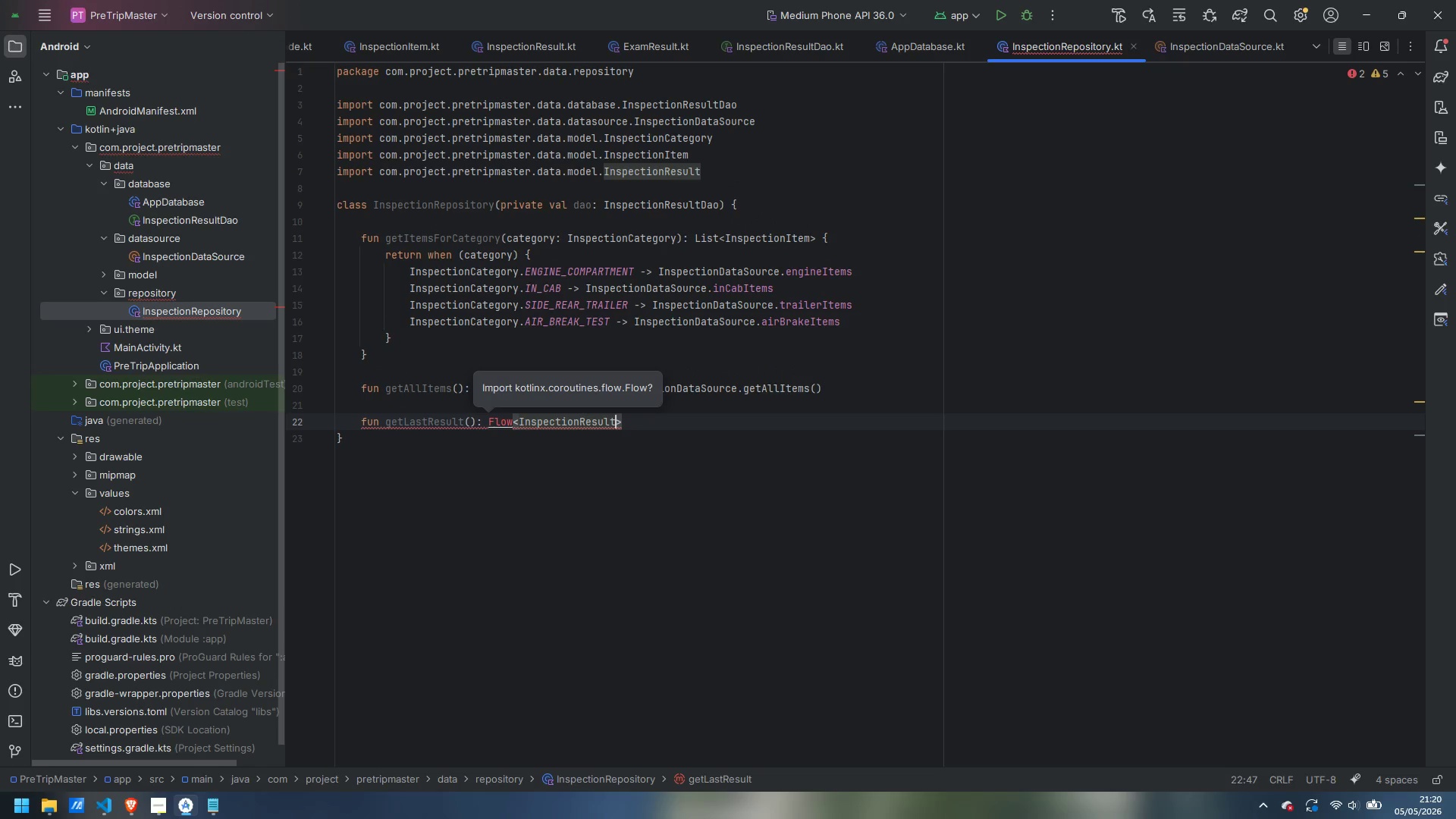 
key(Alt+Enter)
 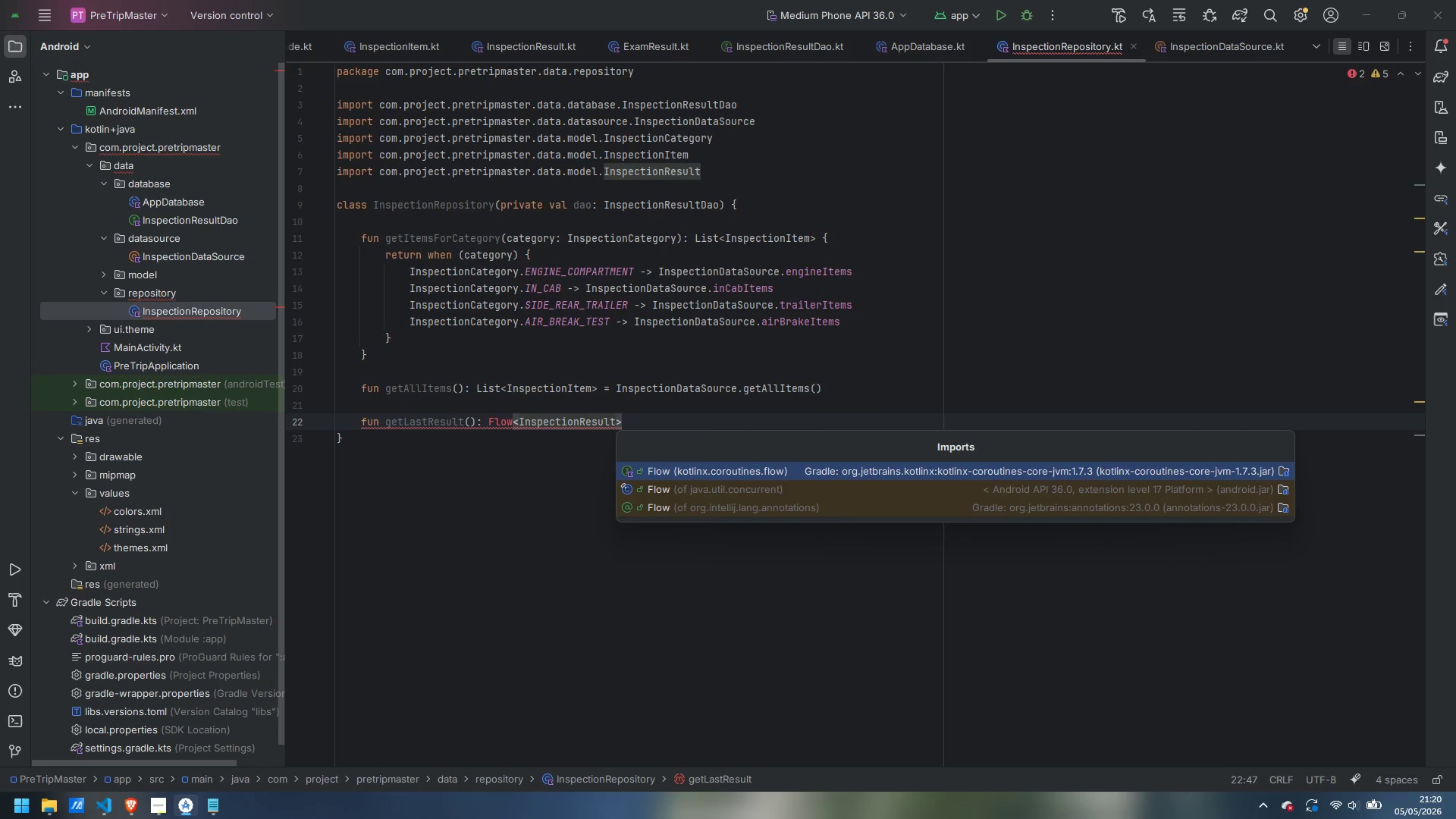 
key(Enter)
 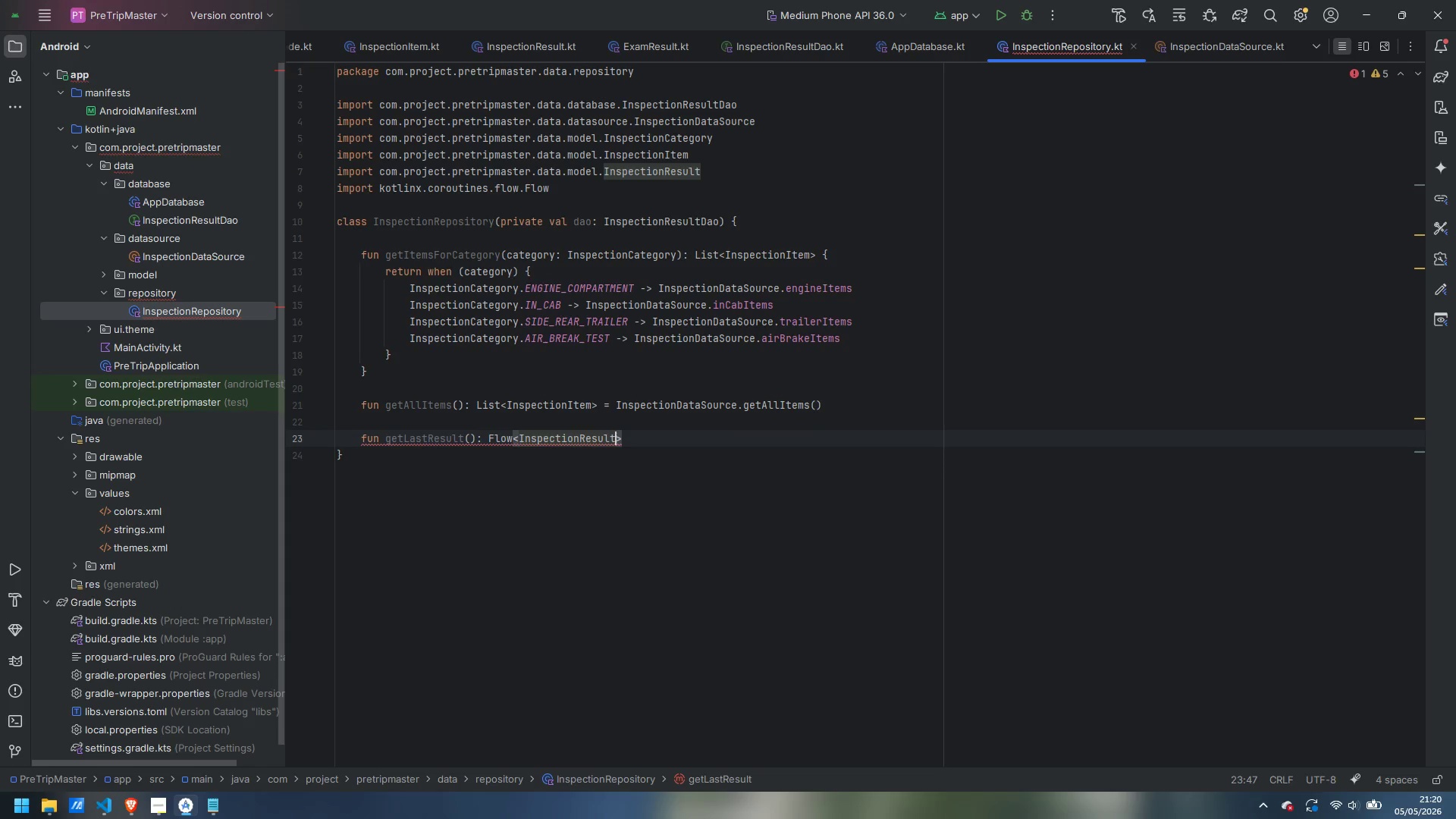 
key(ArrowRight)
 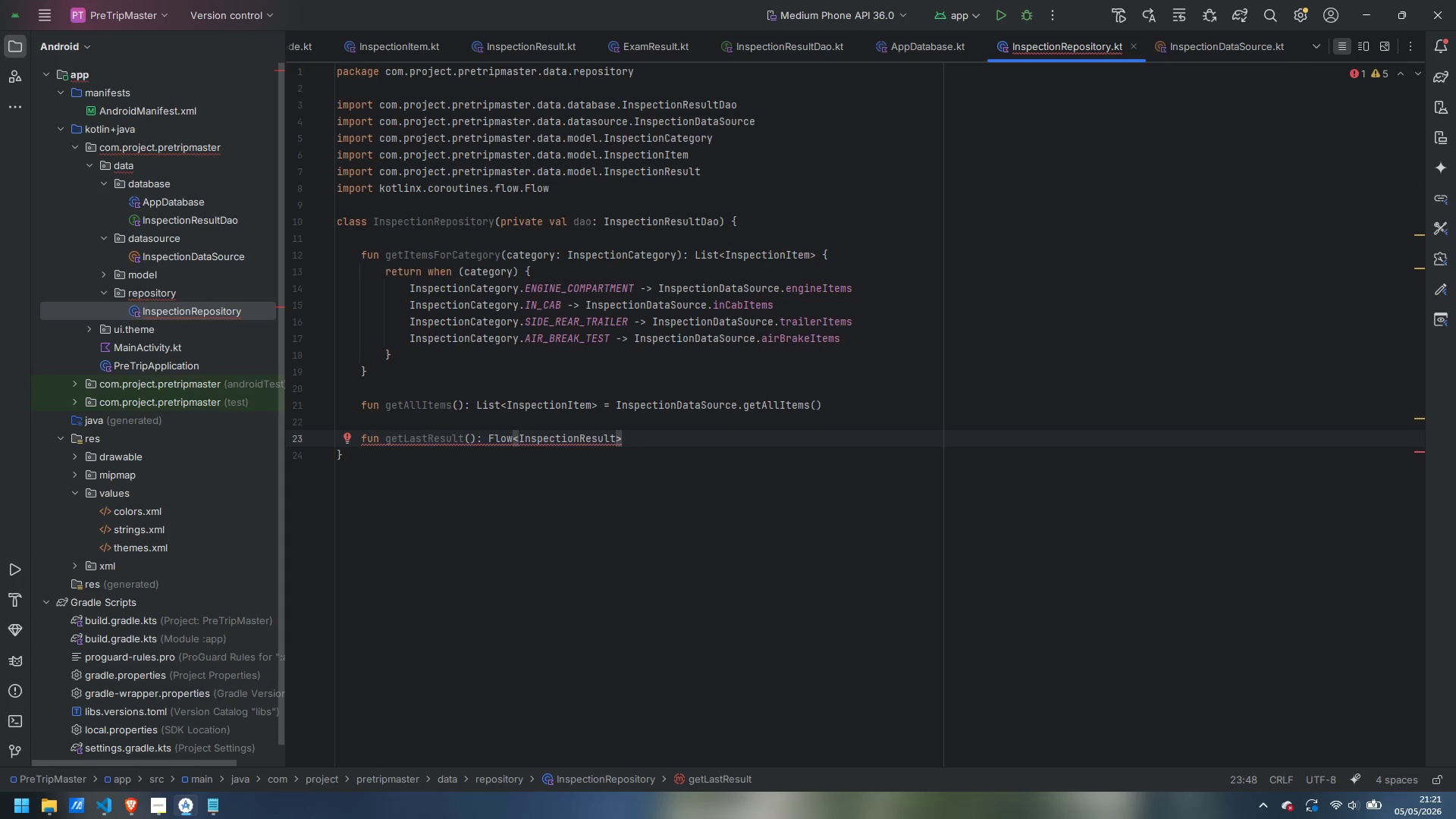 
wait(6.73)
 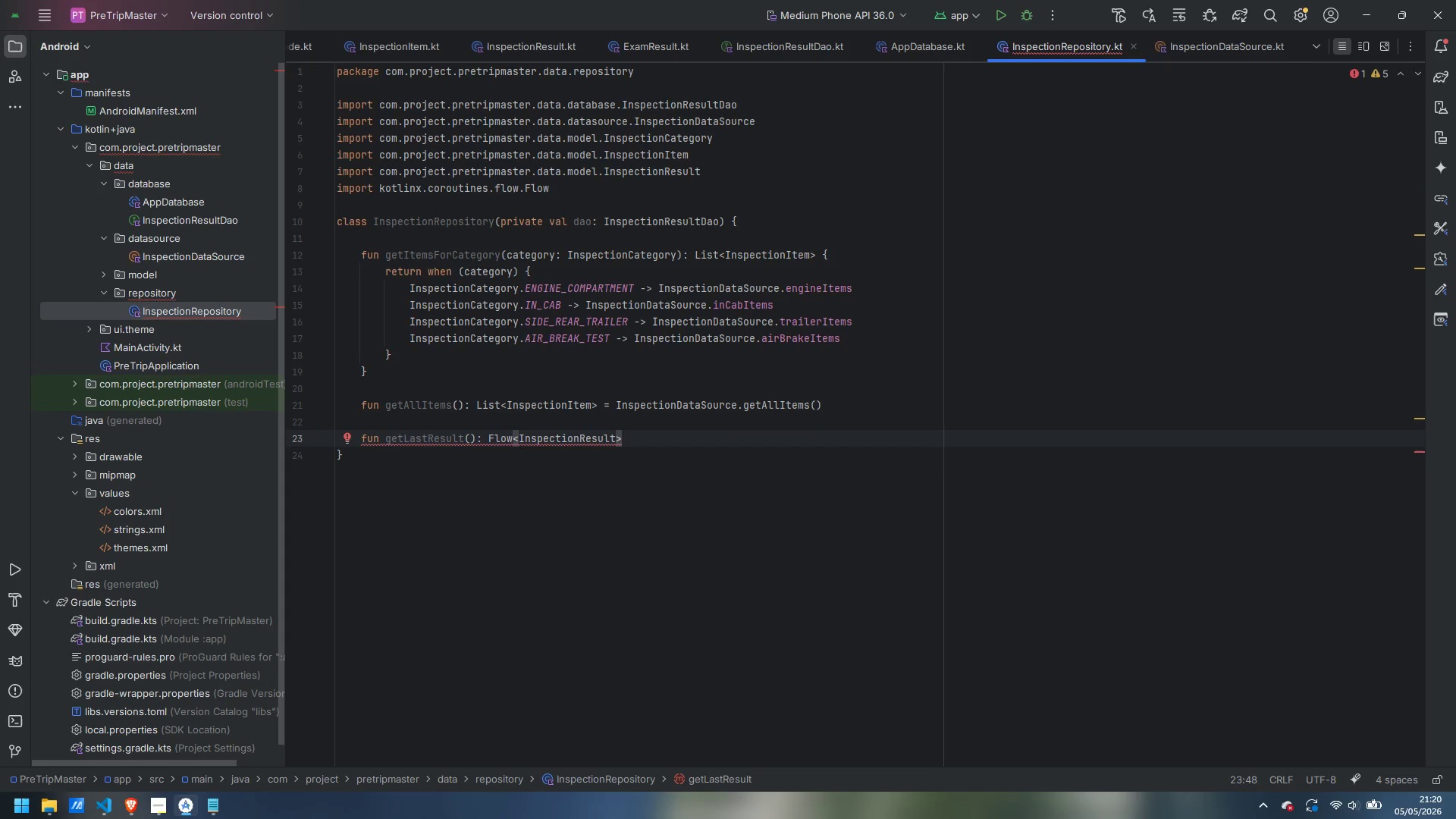 
key(ArrowLeft)
 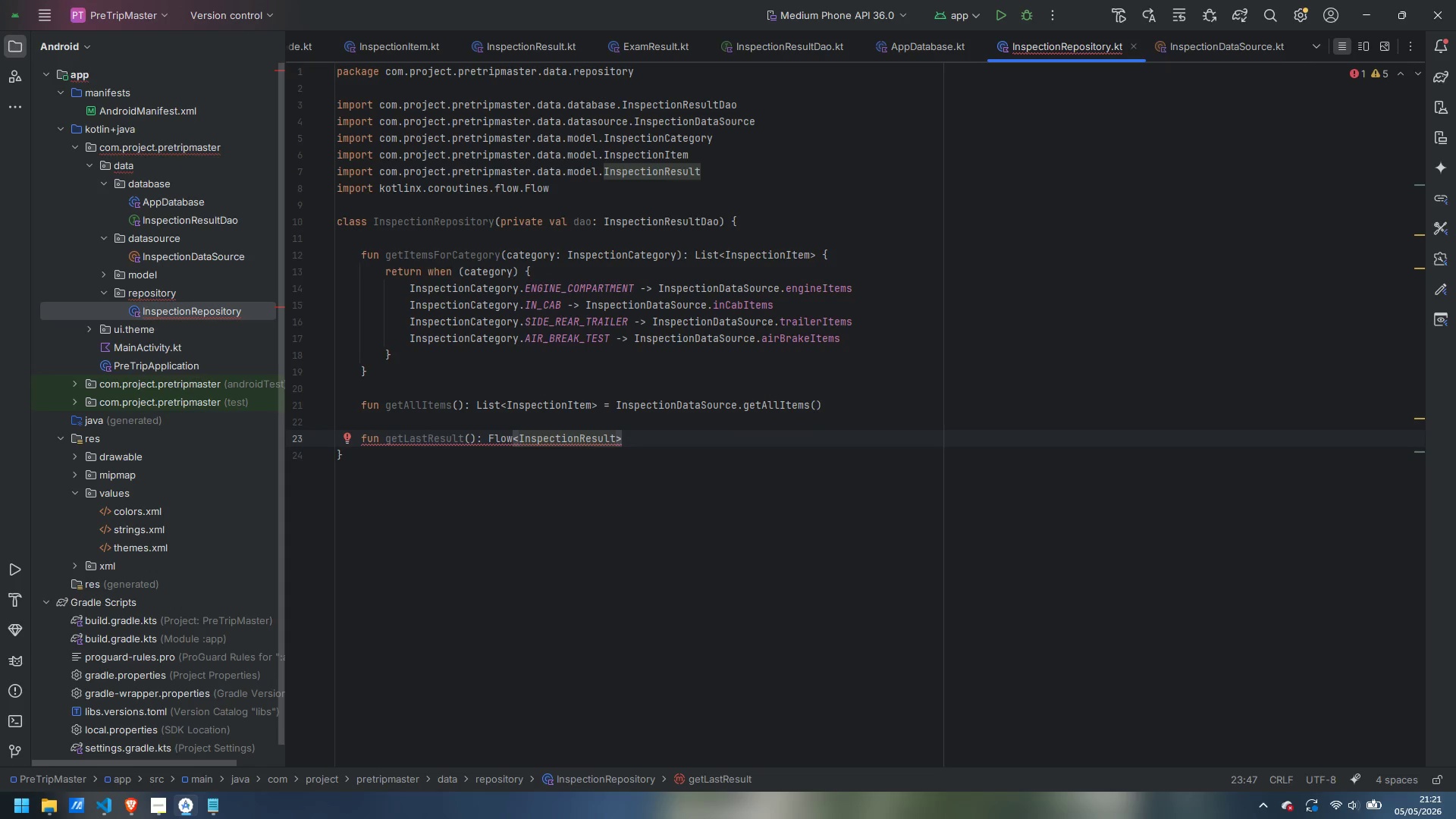 
key(Shift+ShiftRight)
 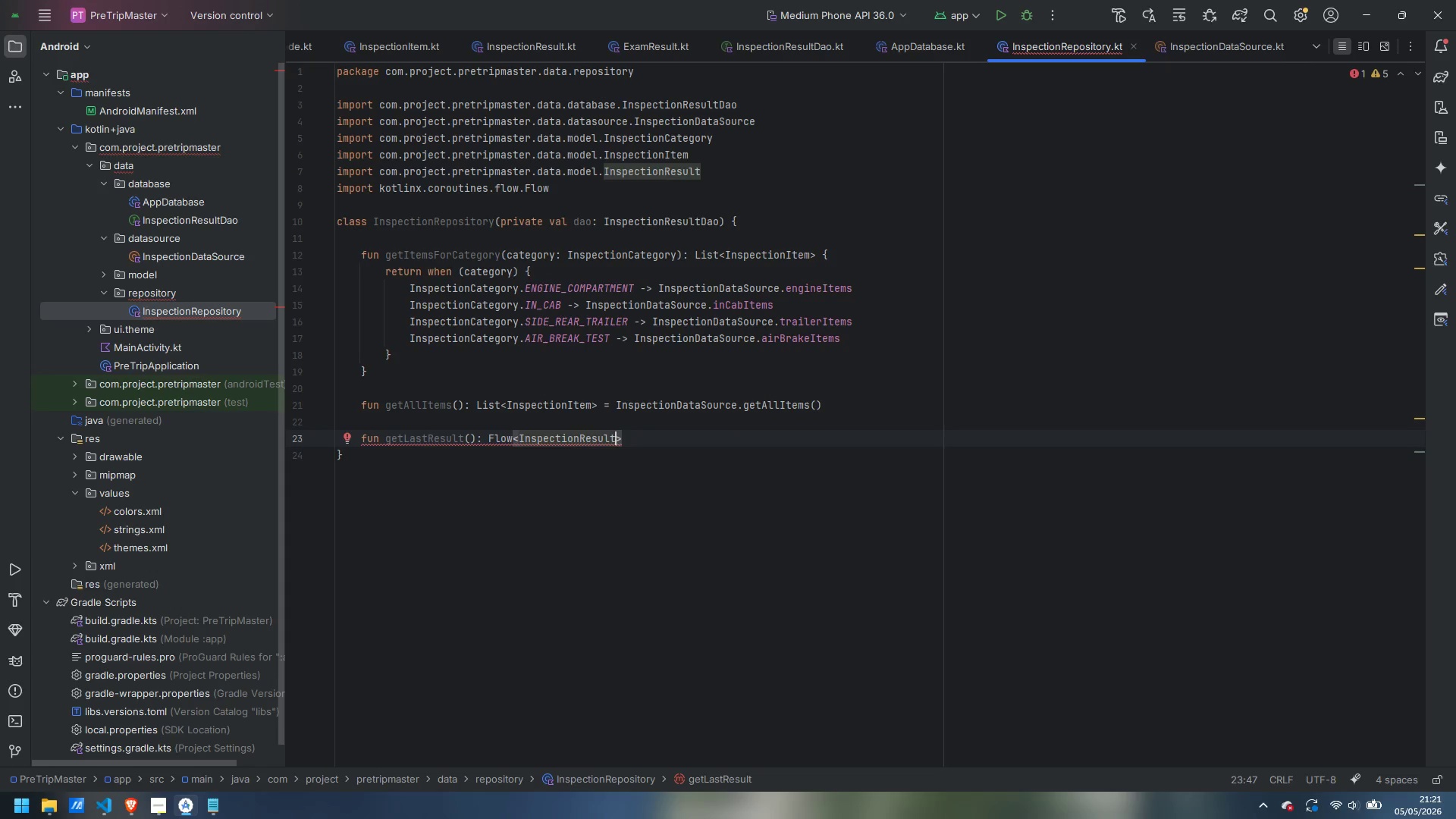 
key(Shift+Slash)
 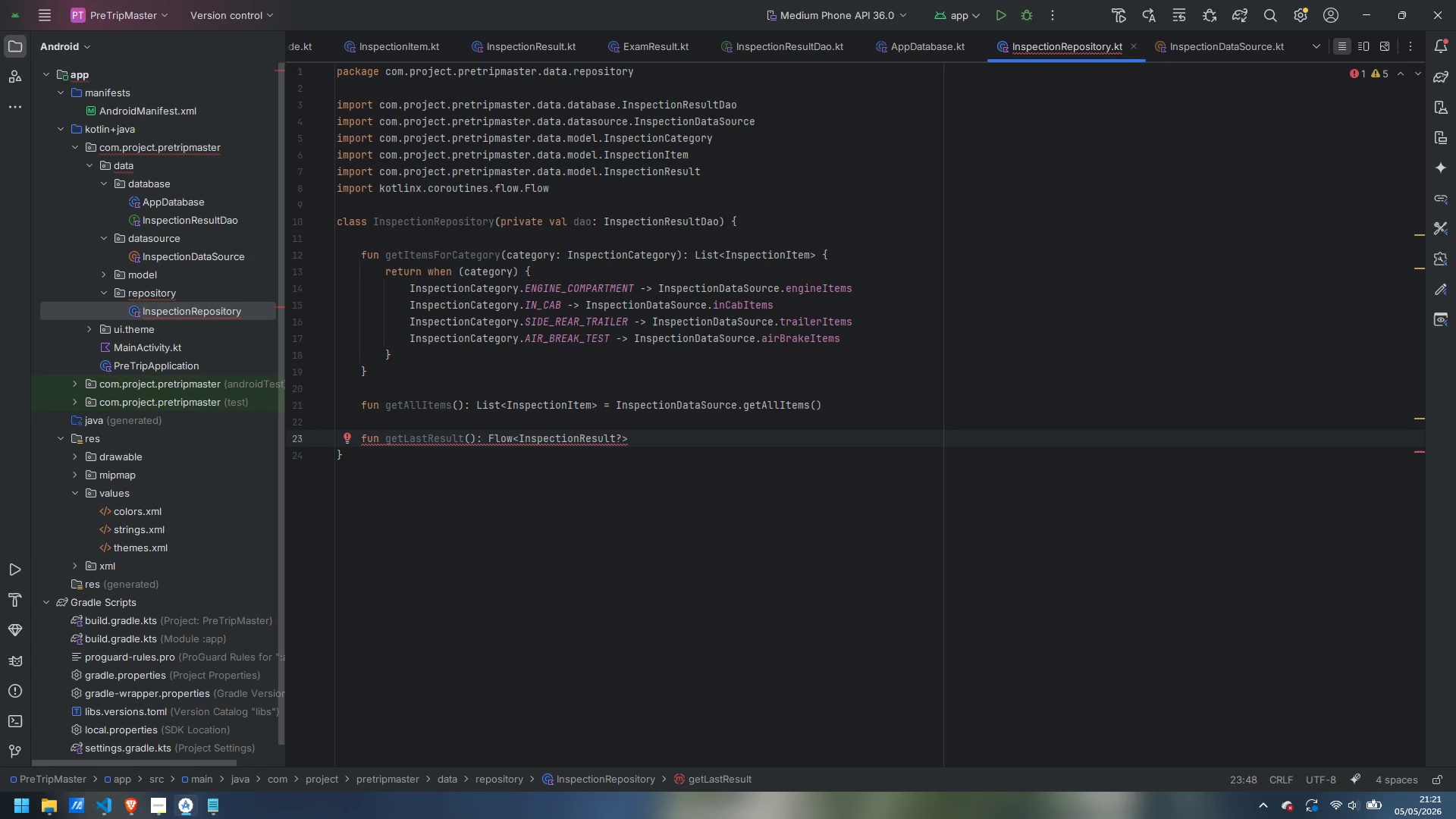 
key(ArrowRight)
 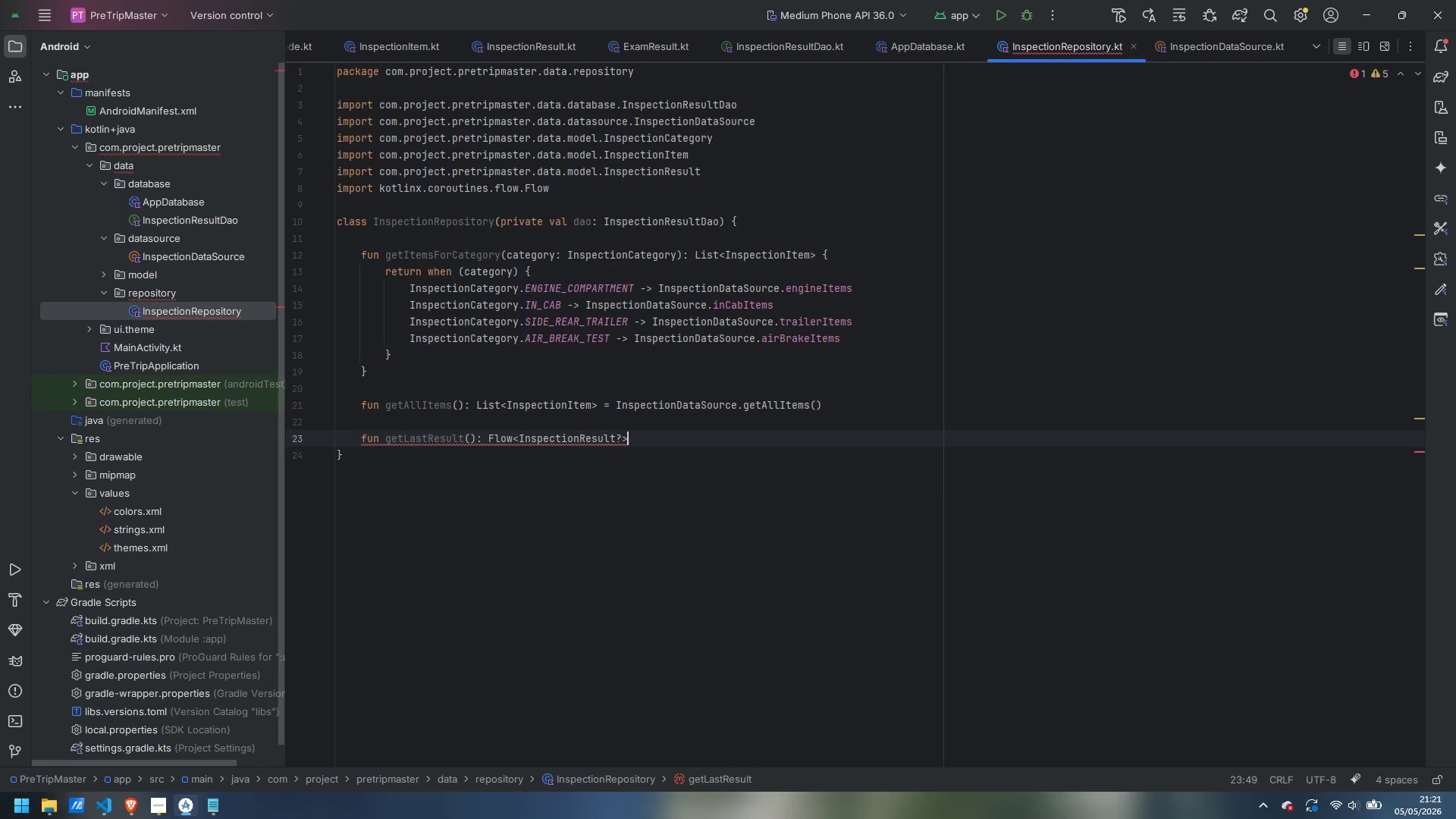 
type( = dao.getLastResult())
 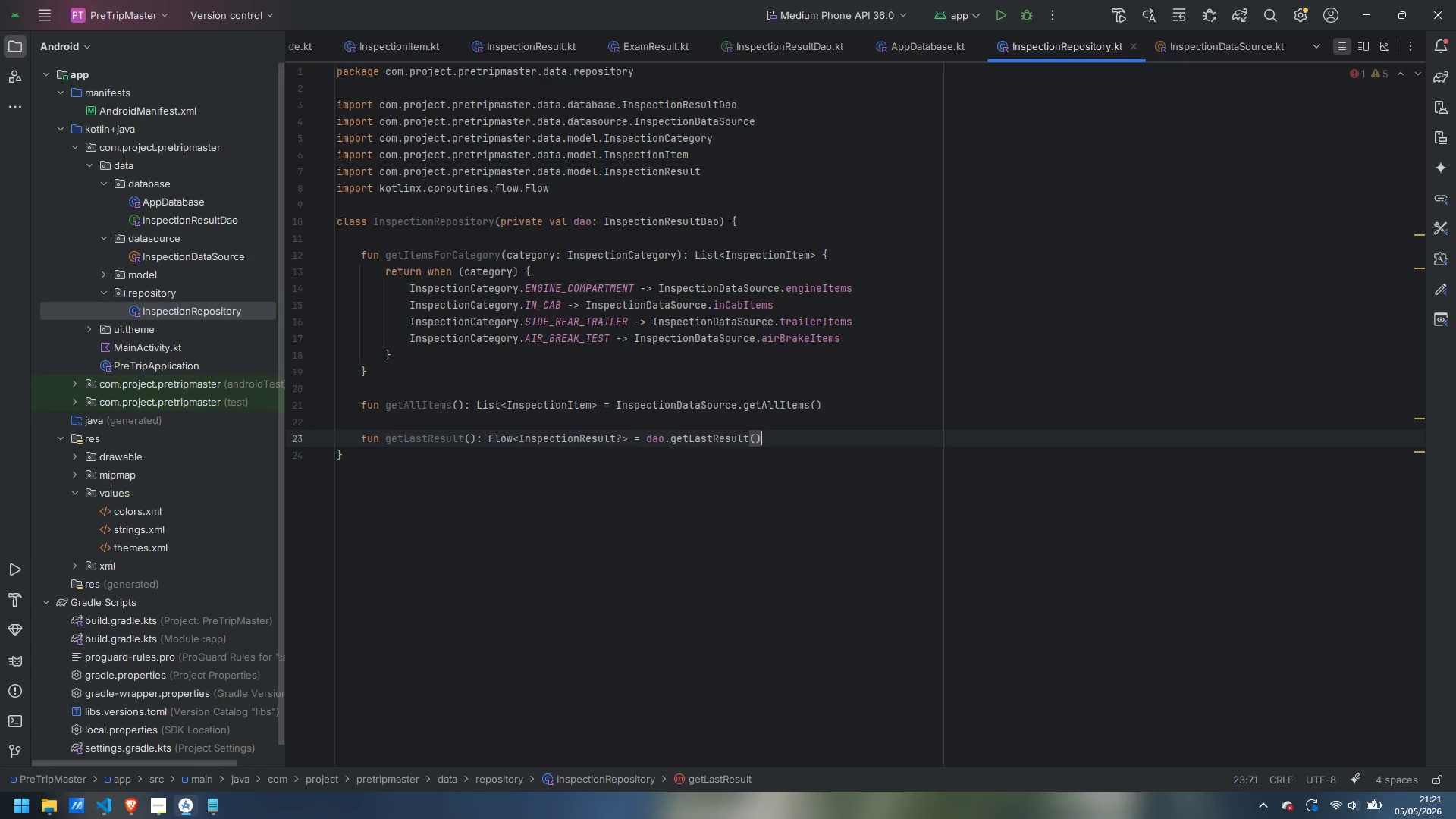 
key(Enter)
 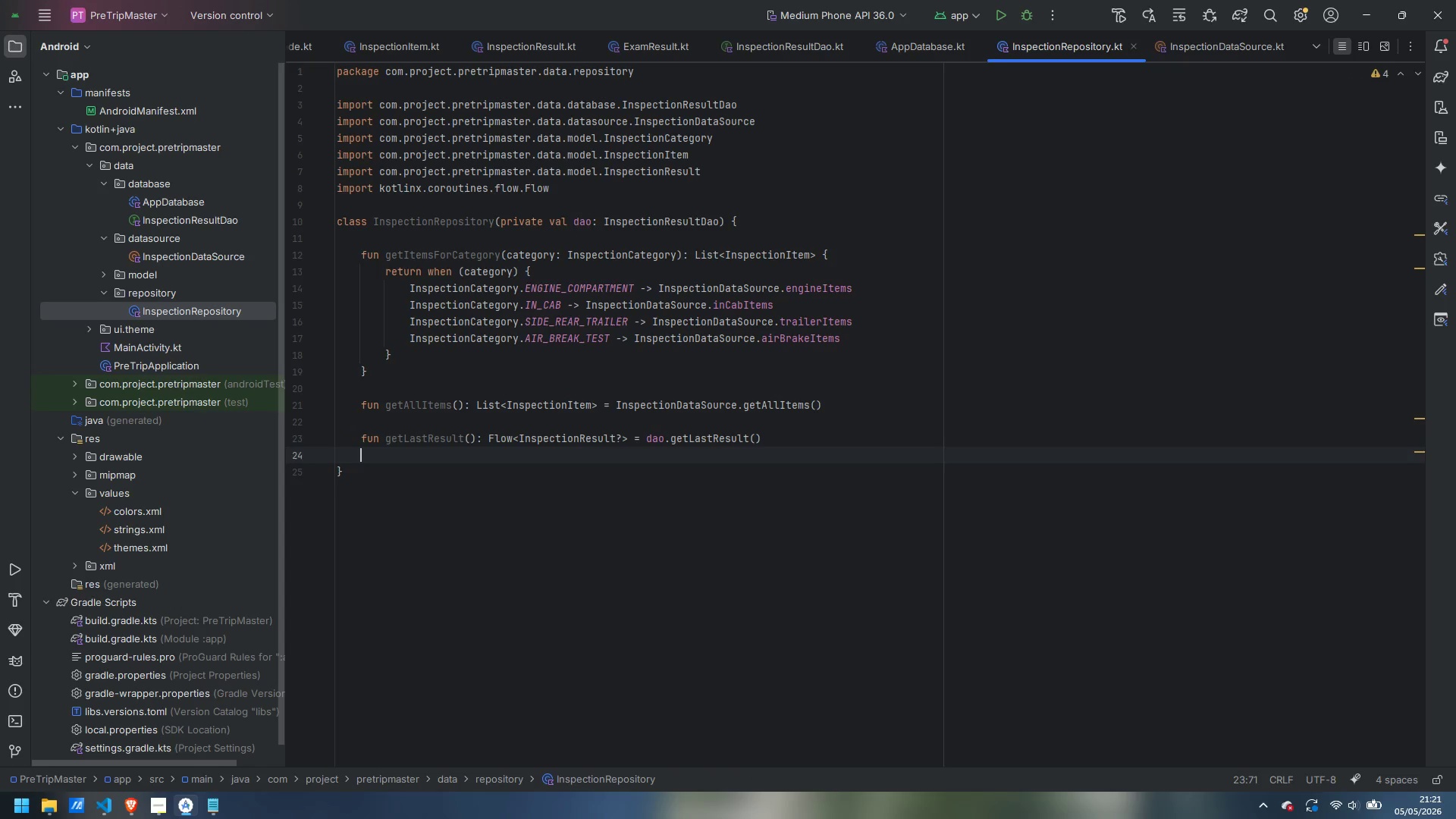 
key(Enter)
 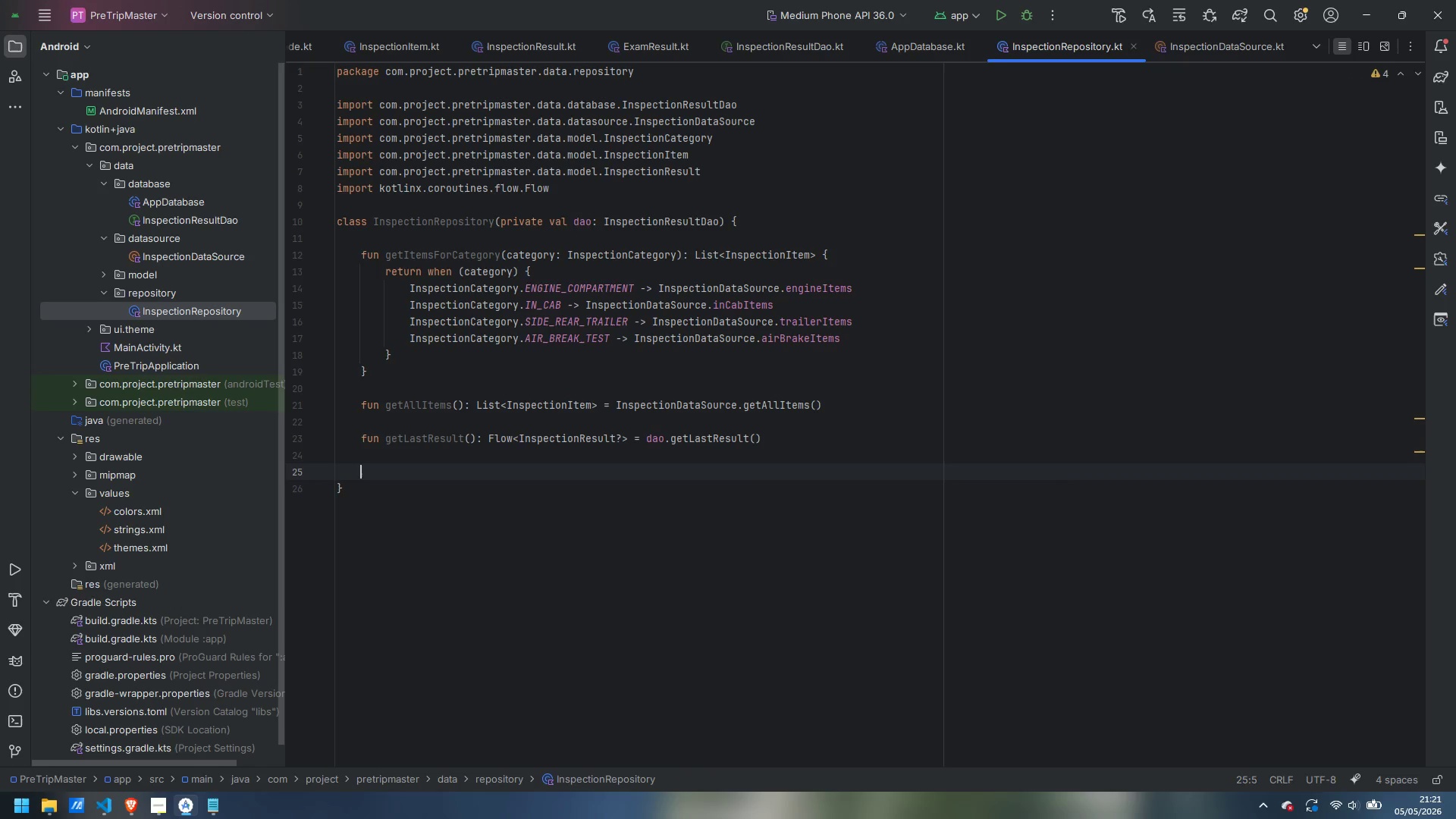 
type(fiun)
key(Backspace)
key(Backspace)
key(Backspace)
type(uyn)
key(Backspace)
key(Backspace)
key(Backspace)
type(un getRecentResults(): G)
key(Backspace)
type(Flow<)
 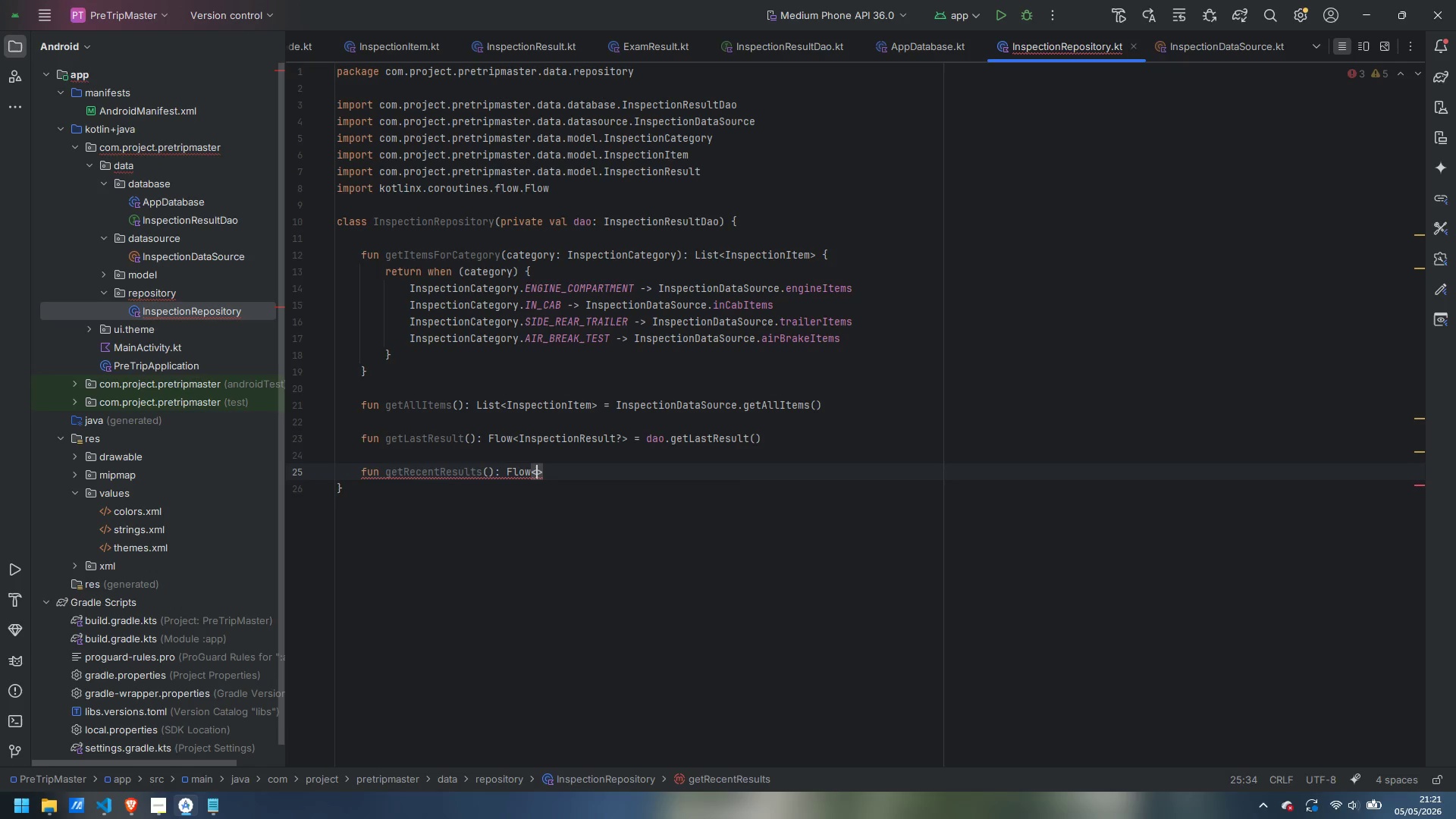 
type(List<Insepction)
key(Backspace)
key(Backspace)
key(Backspace)
key(Backspace)
key(Backspace)
key(Backspace)
key(Backspace)
type(pectionResult)
 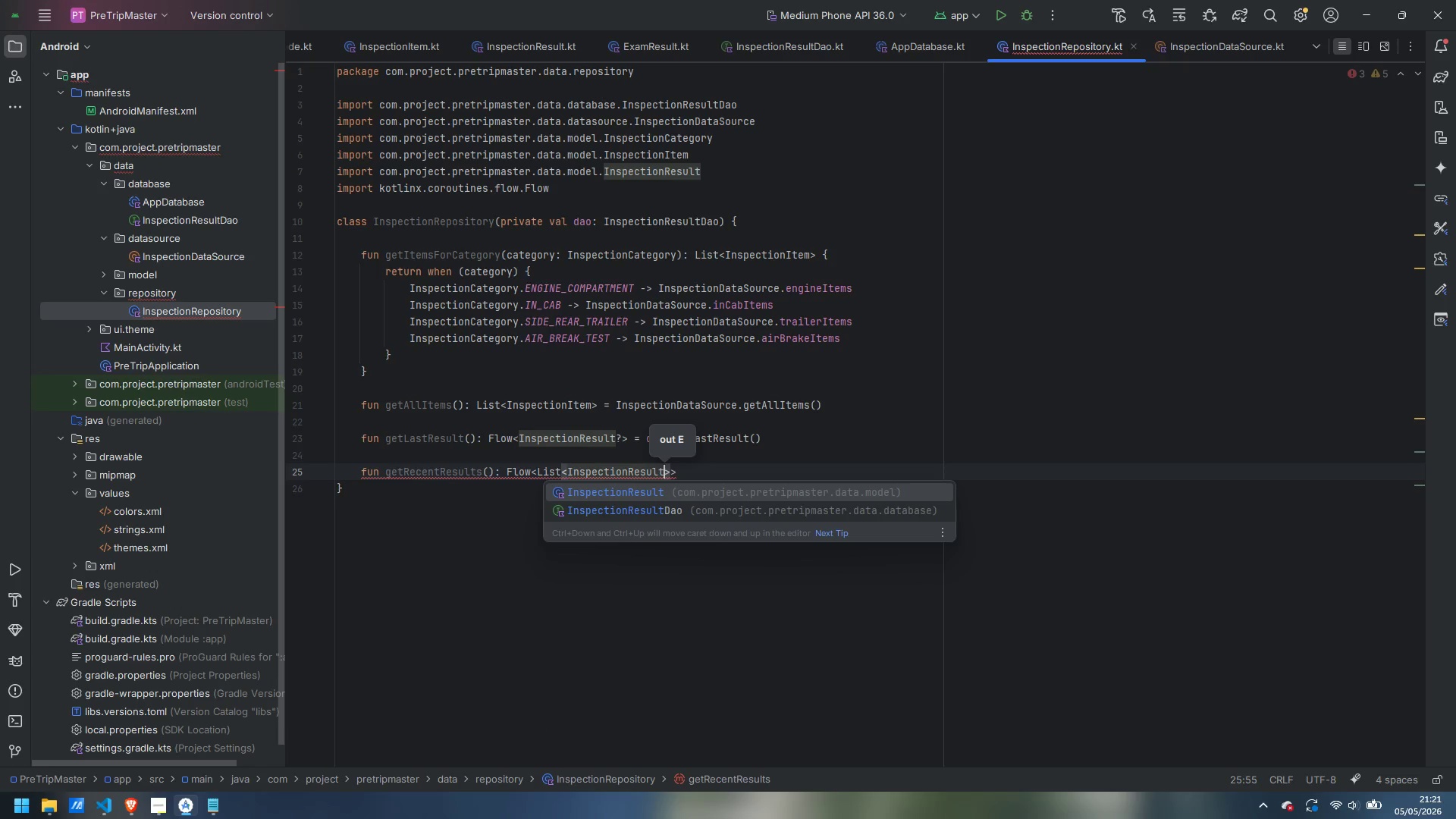 
key(ArrowRight)
 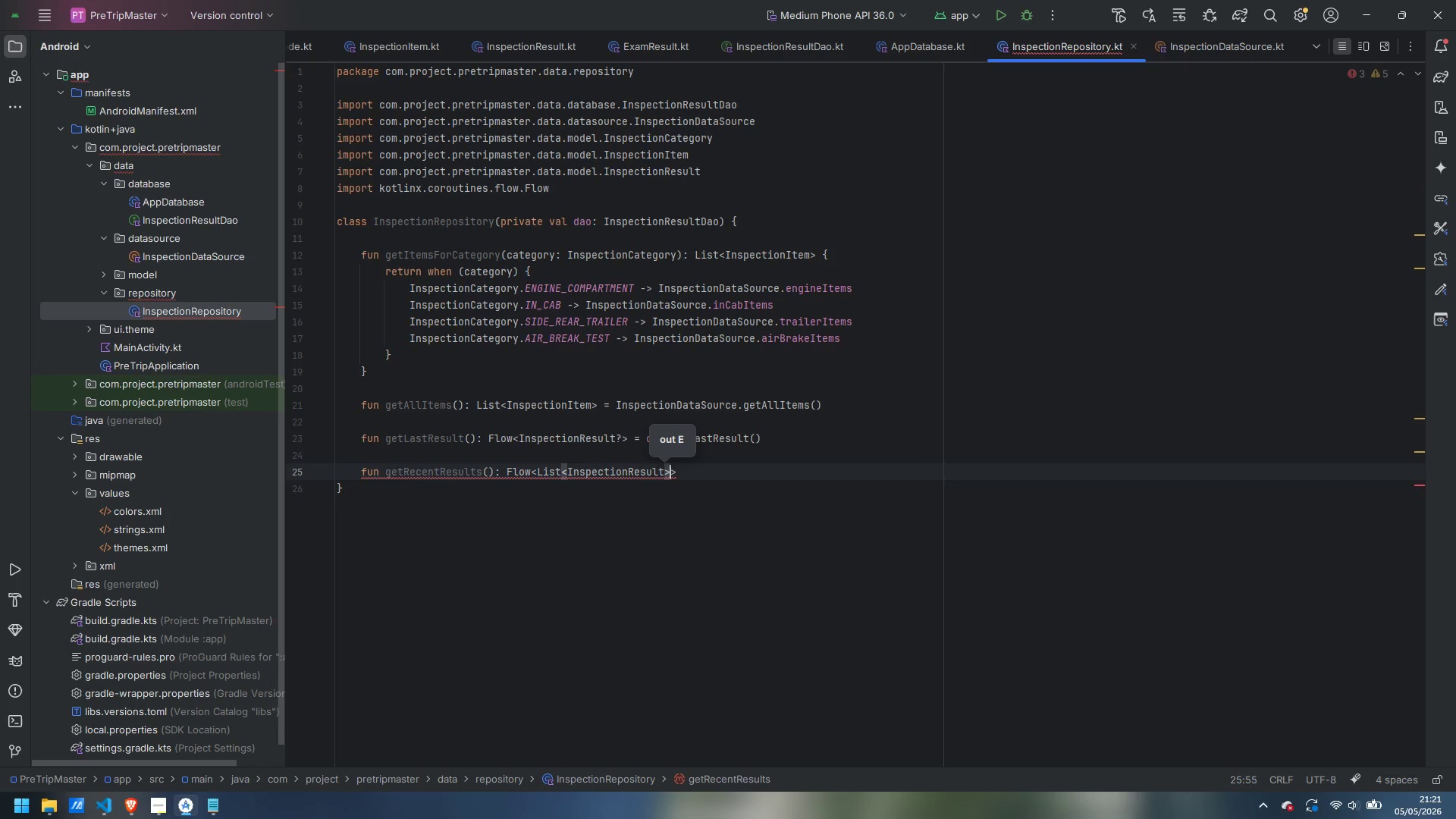 
key(ArrowRight)
 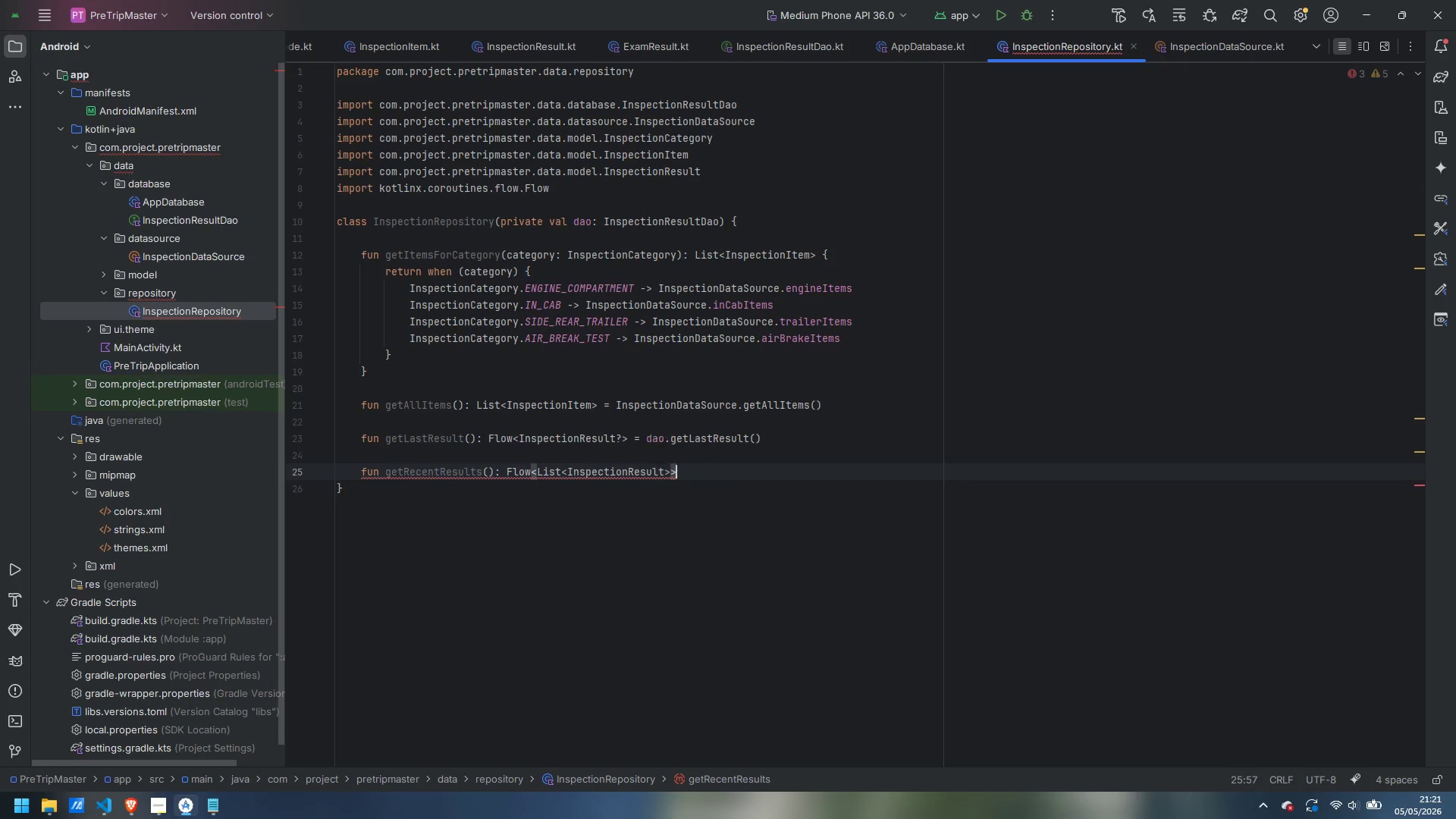 
type( = dao.getRecentResults())
 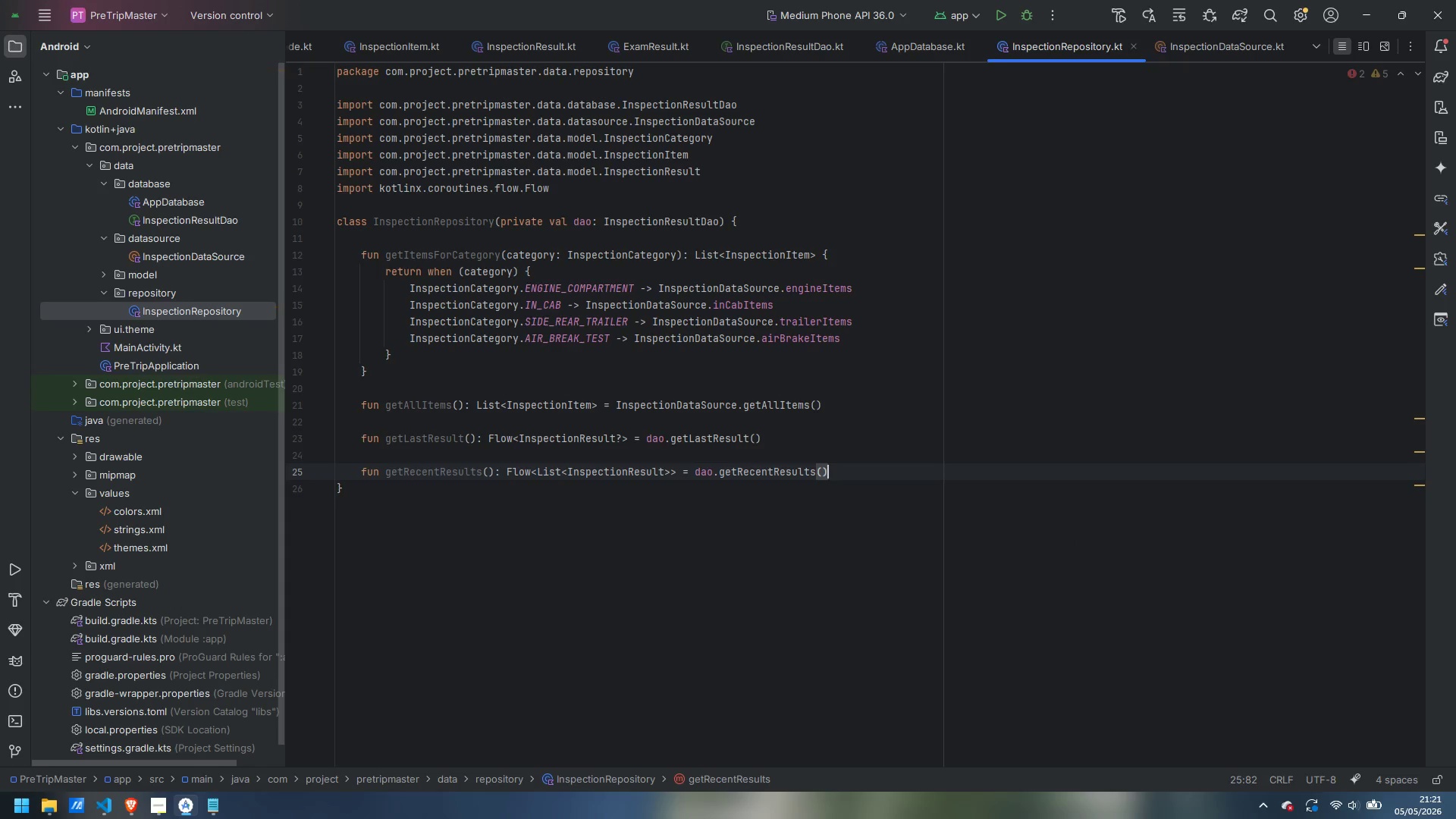 
key(Enter)
 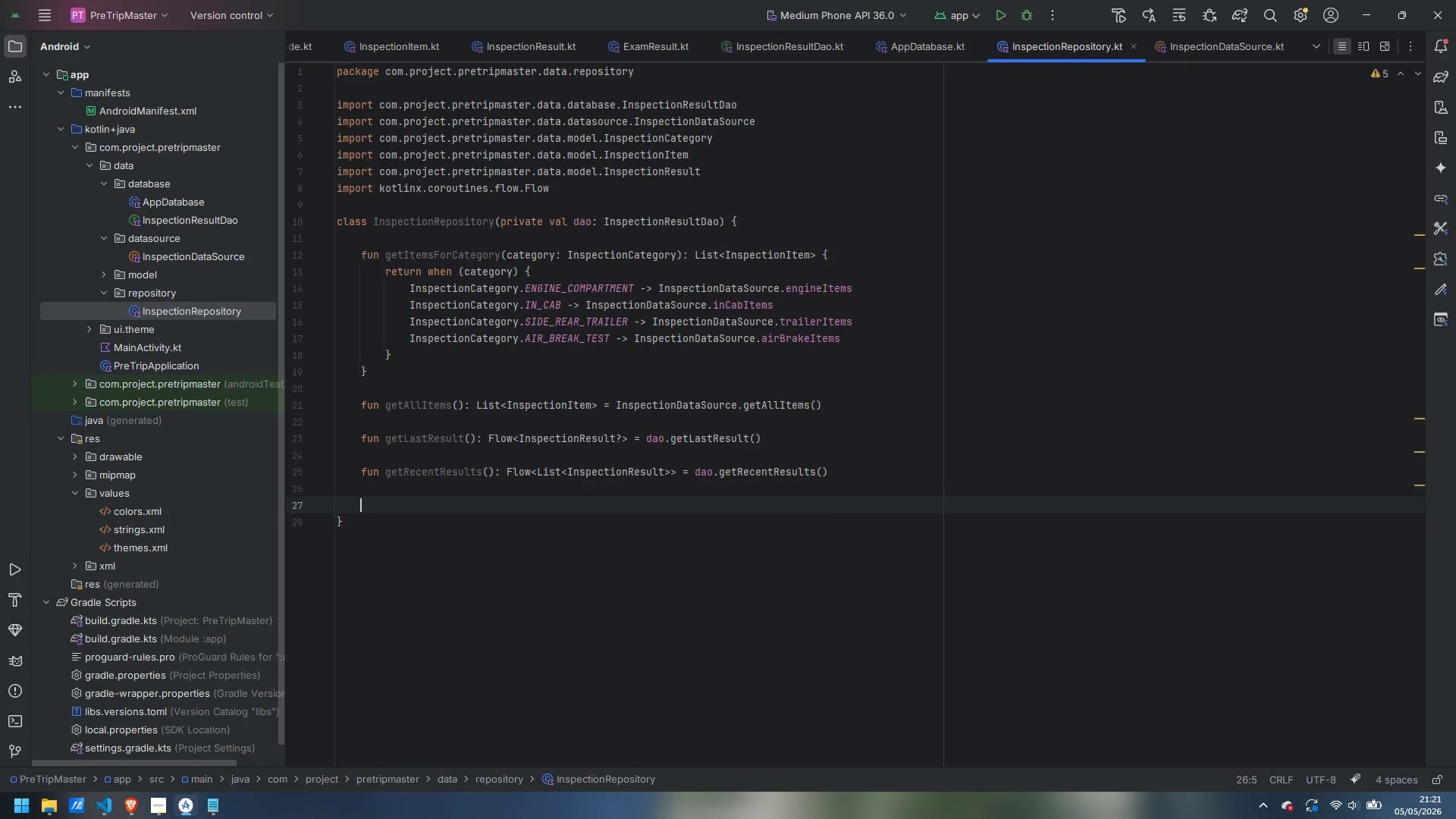 
key(Enter)
 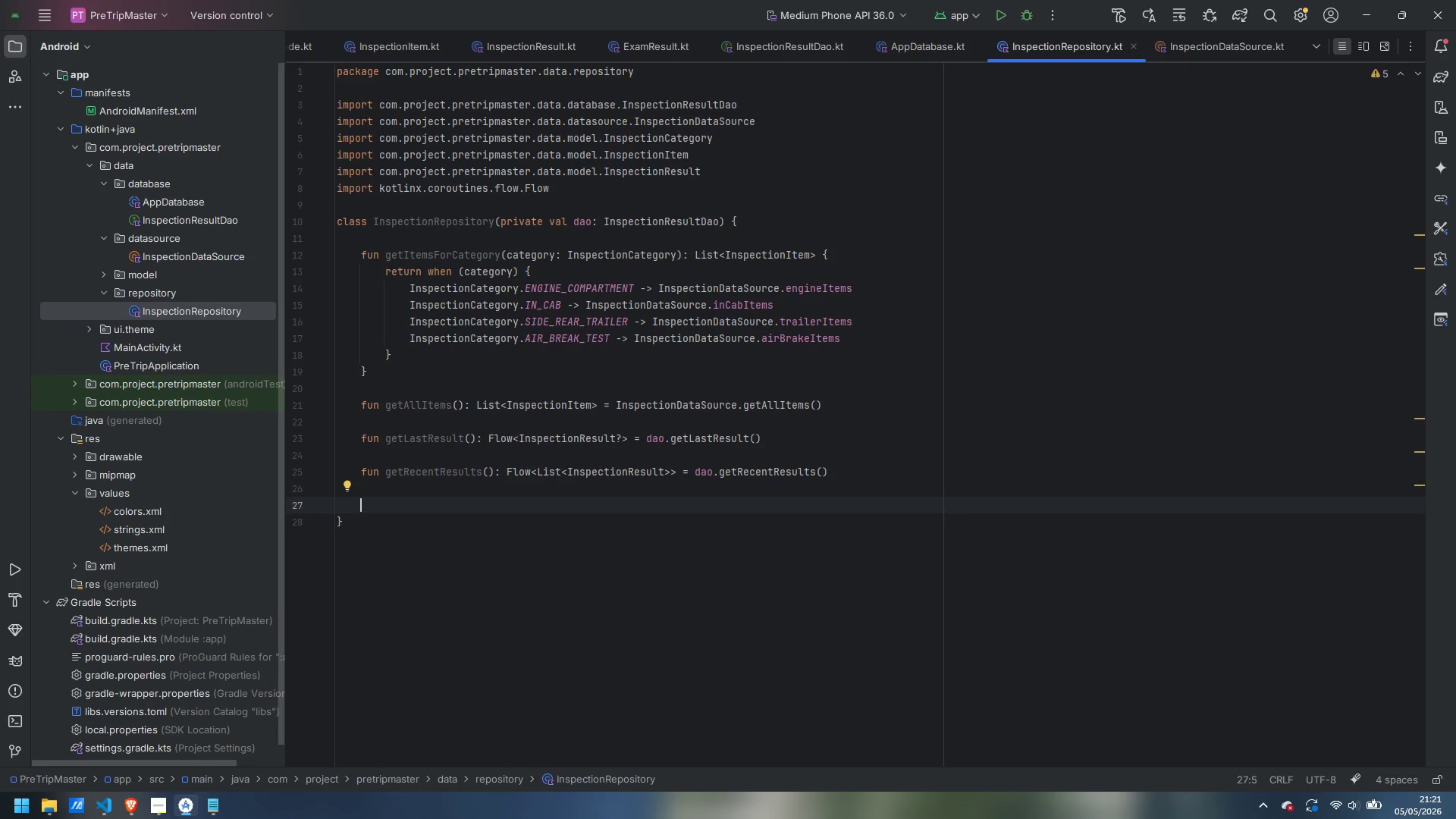 
type(suspend fun )
 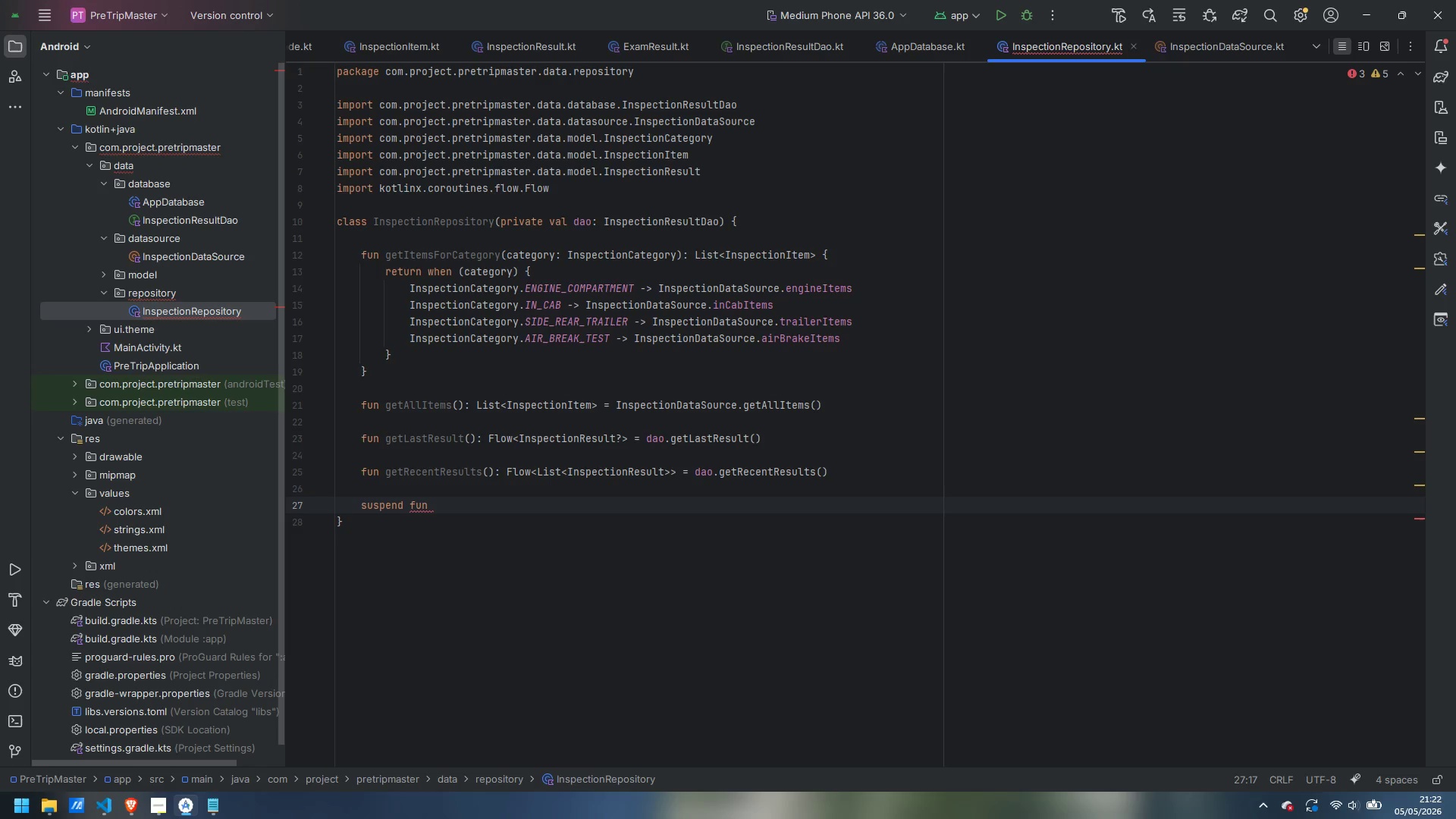 
wait(16.28)
 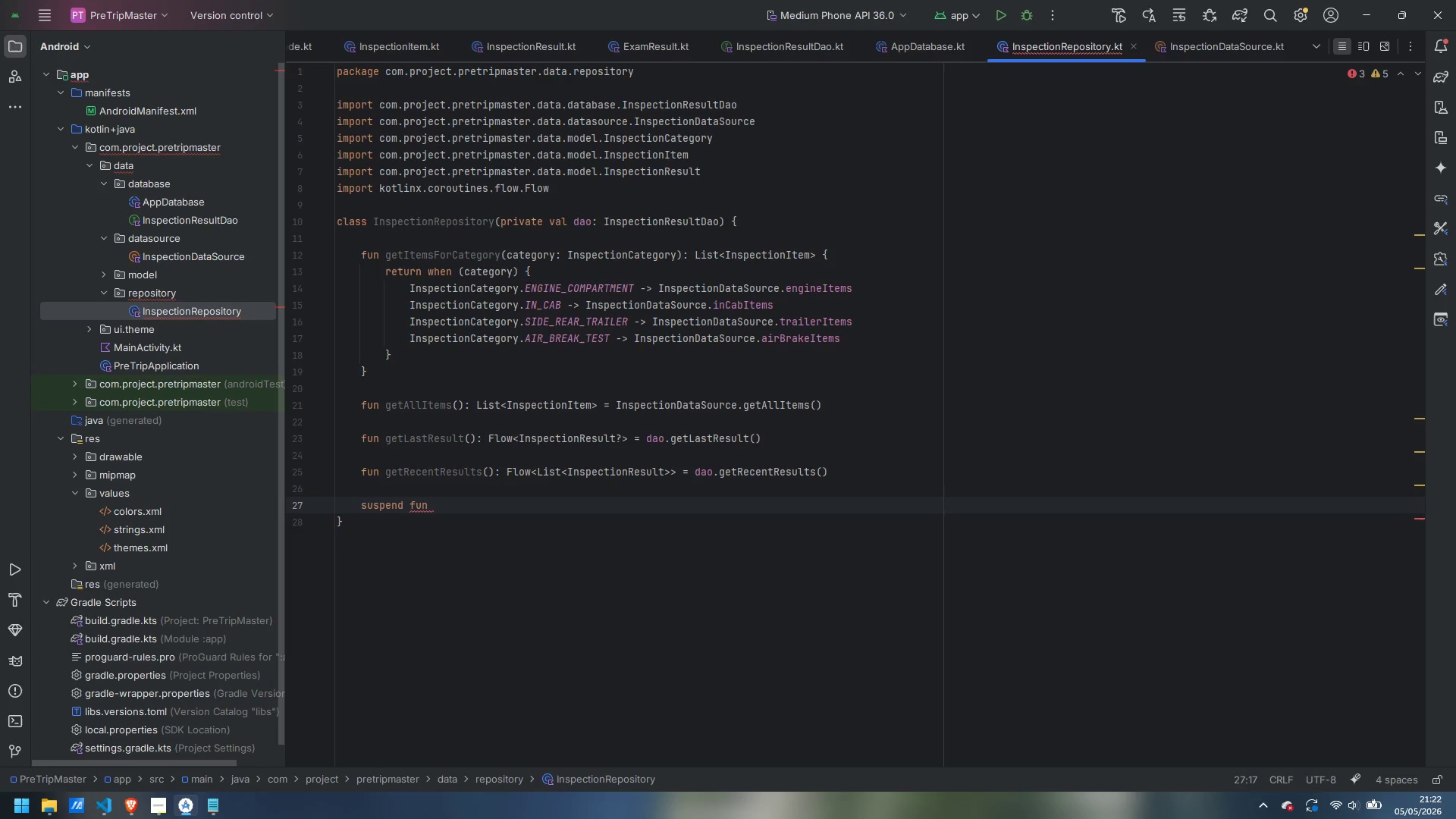 
type(saveReuslt(examp)
key(Backspace)
type(Result: ExamResult)
 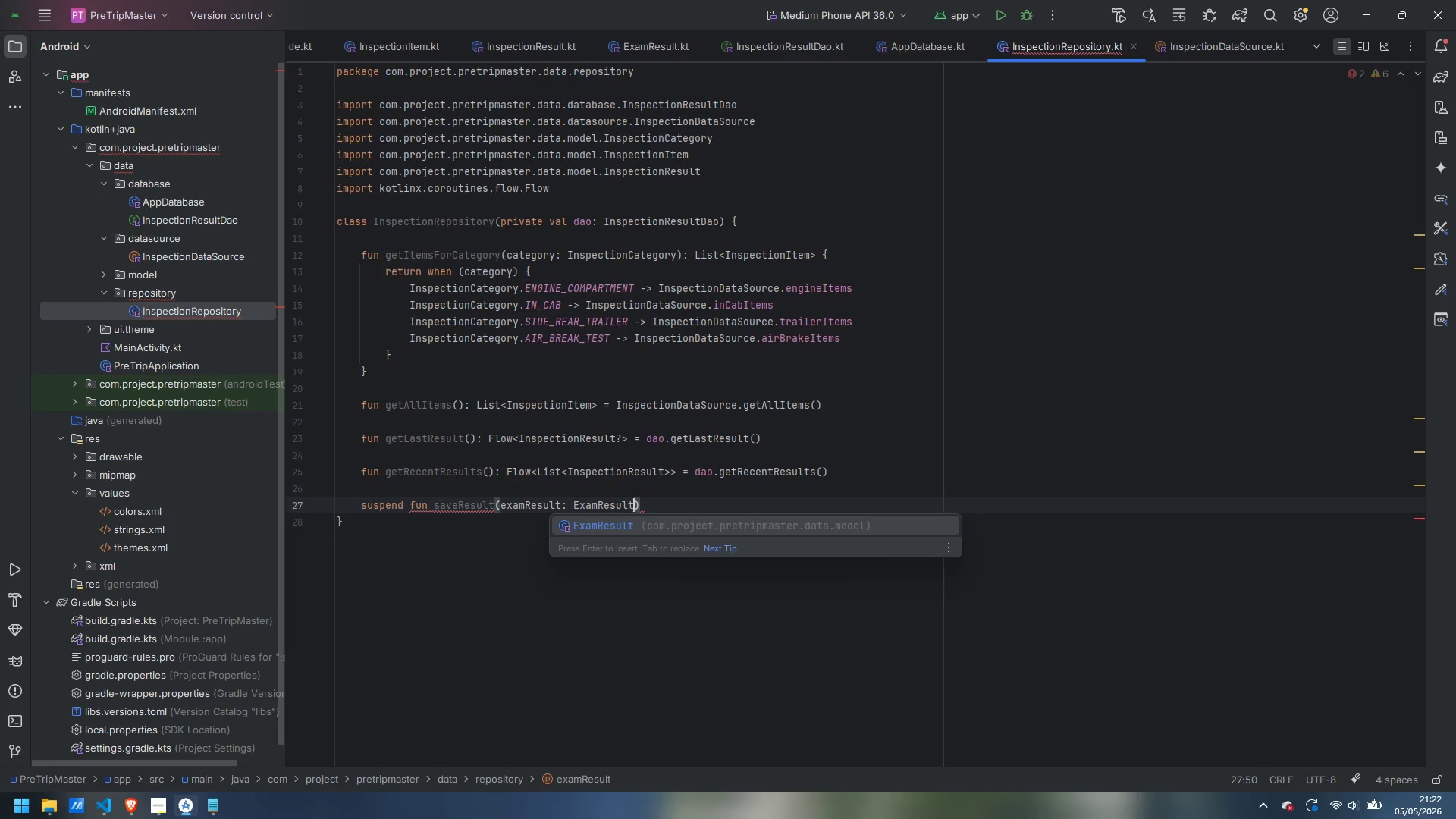 
key(Enter)
 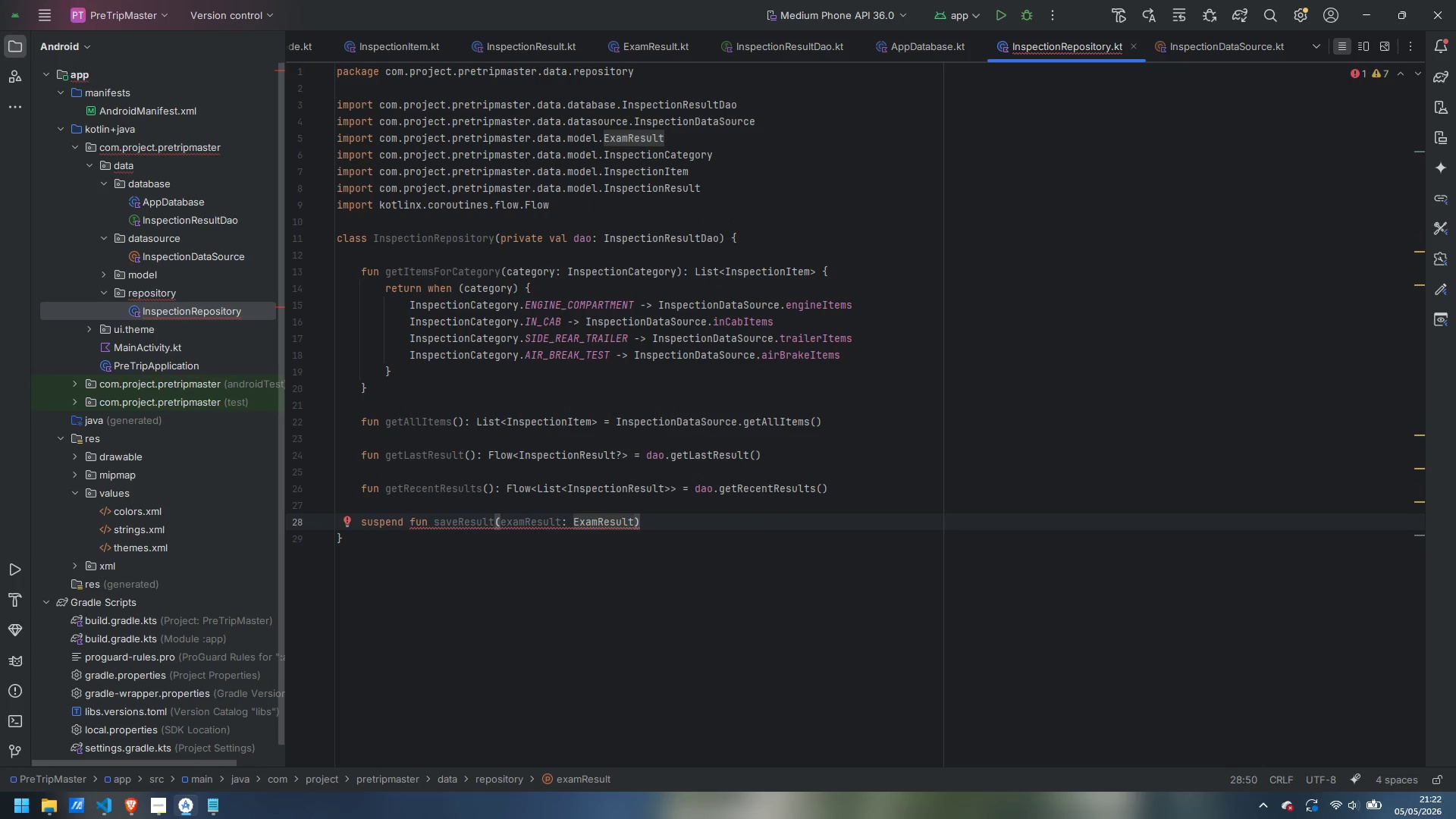 
key(ArrowRight)
 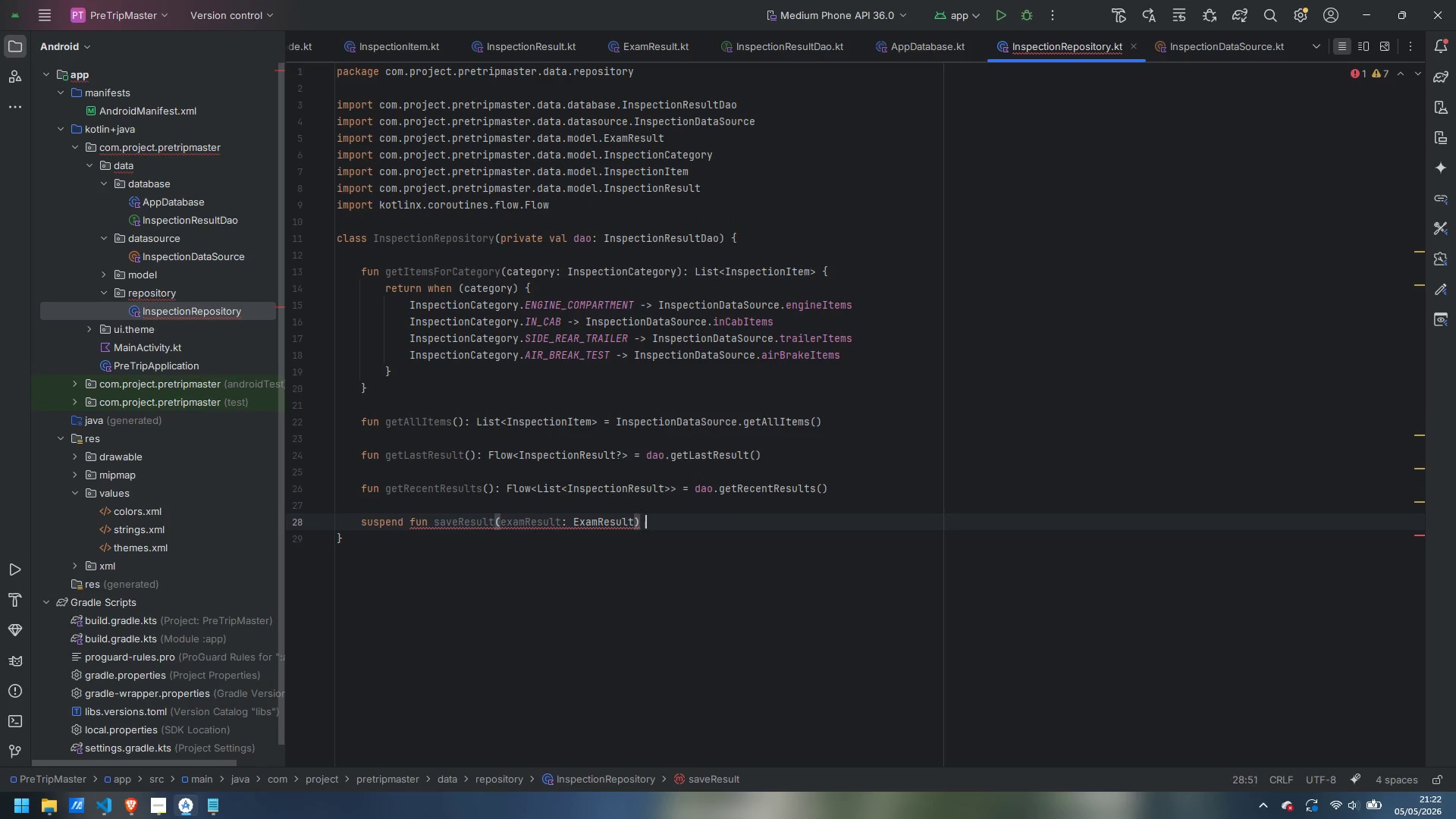 
key(Space)
 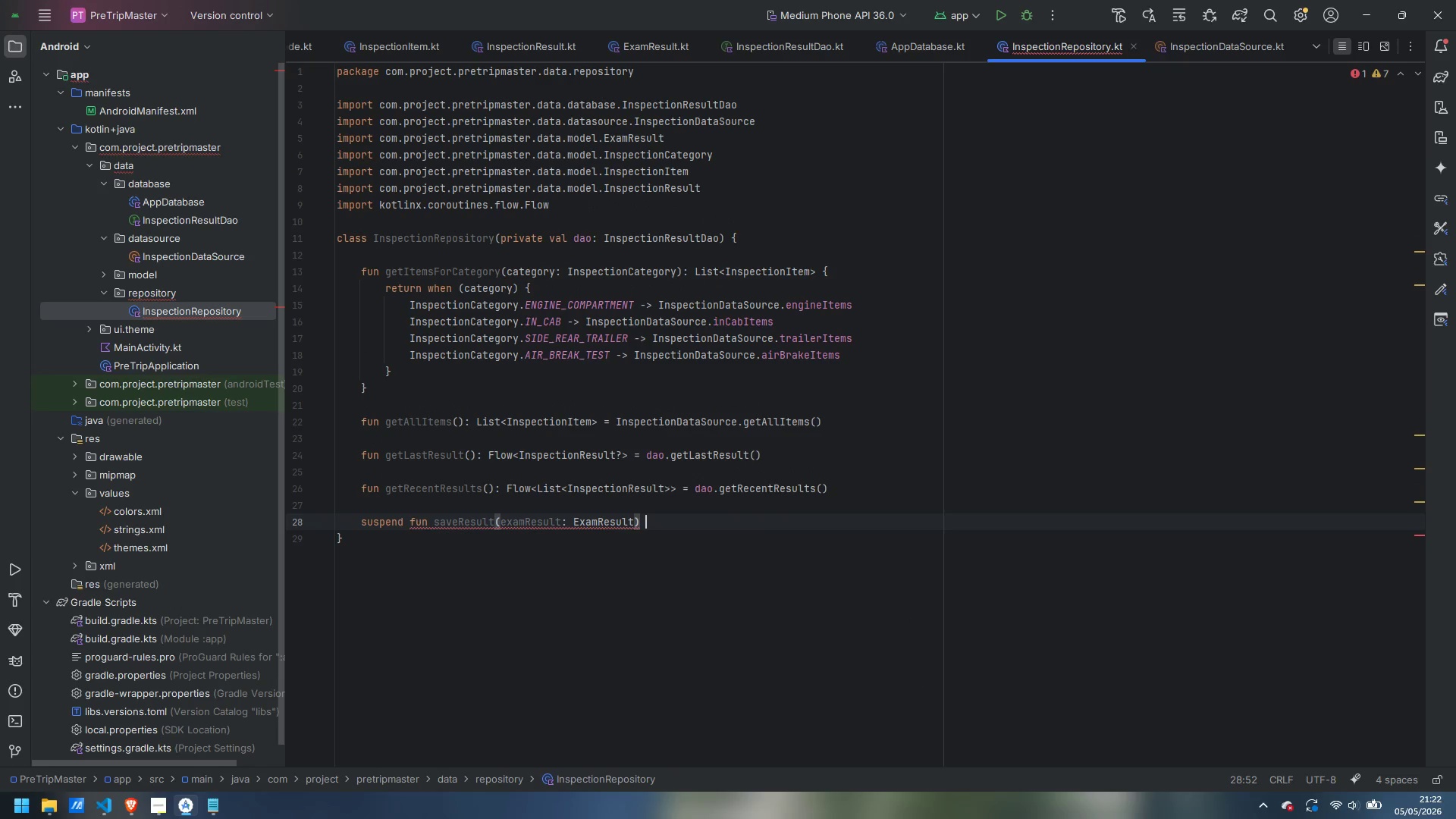 
key(Shift+BracketLeft)
 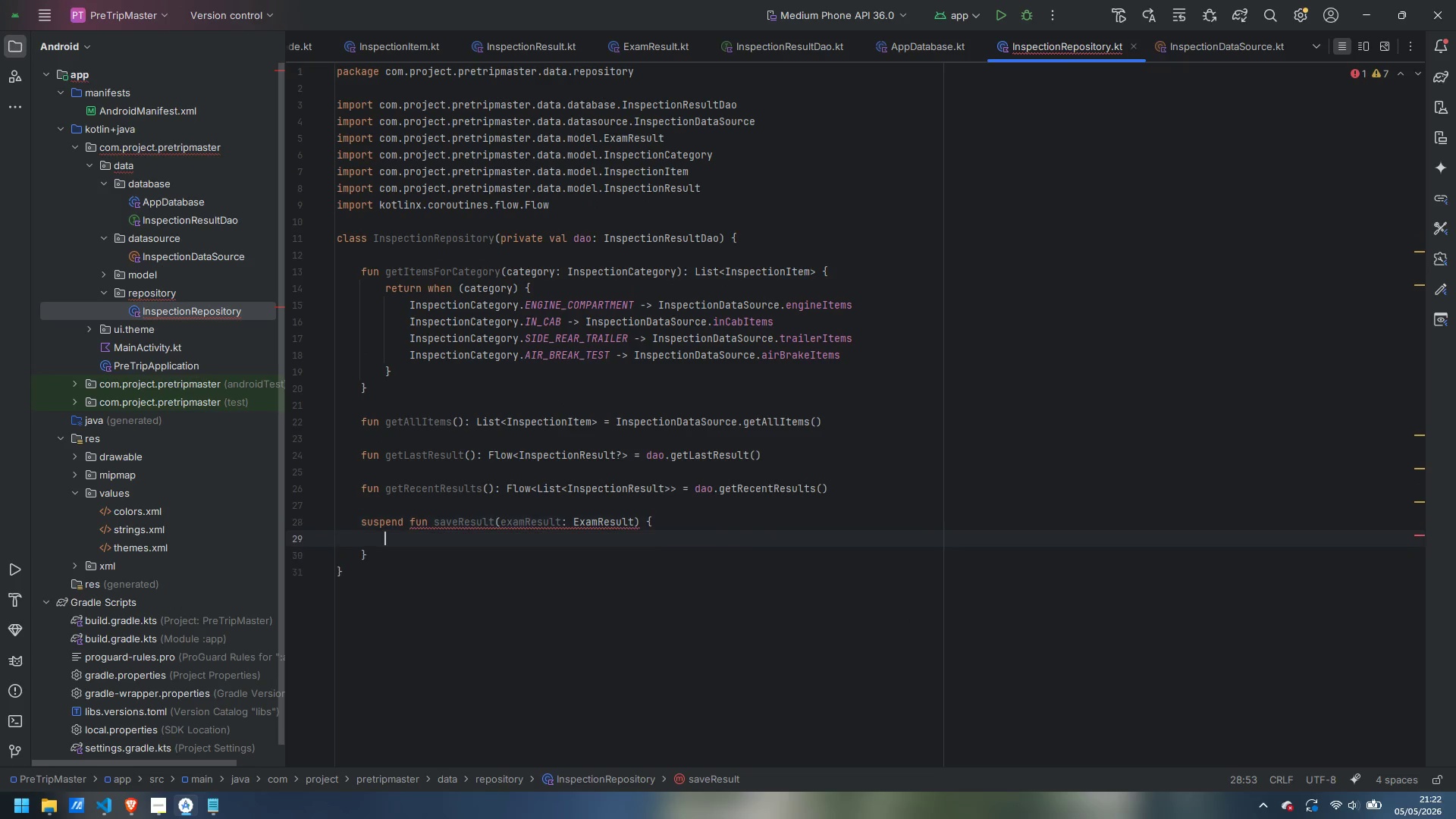 
key(Enter)
 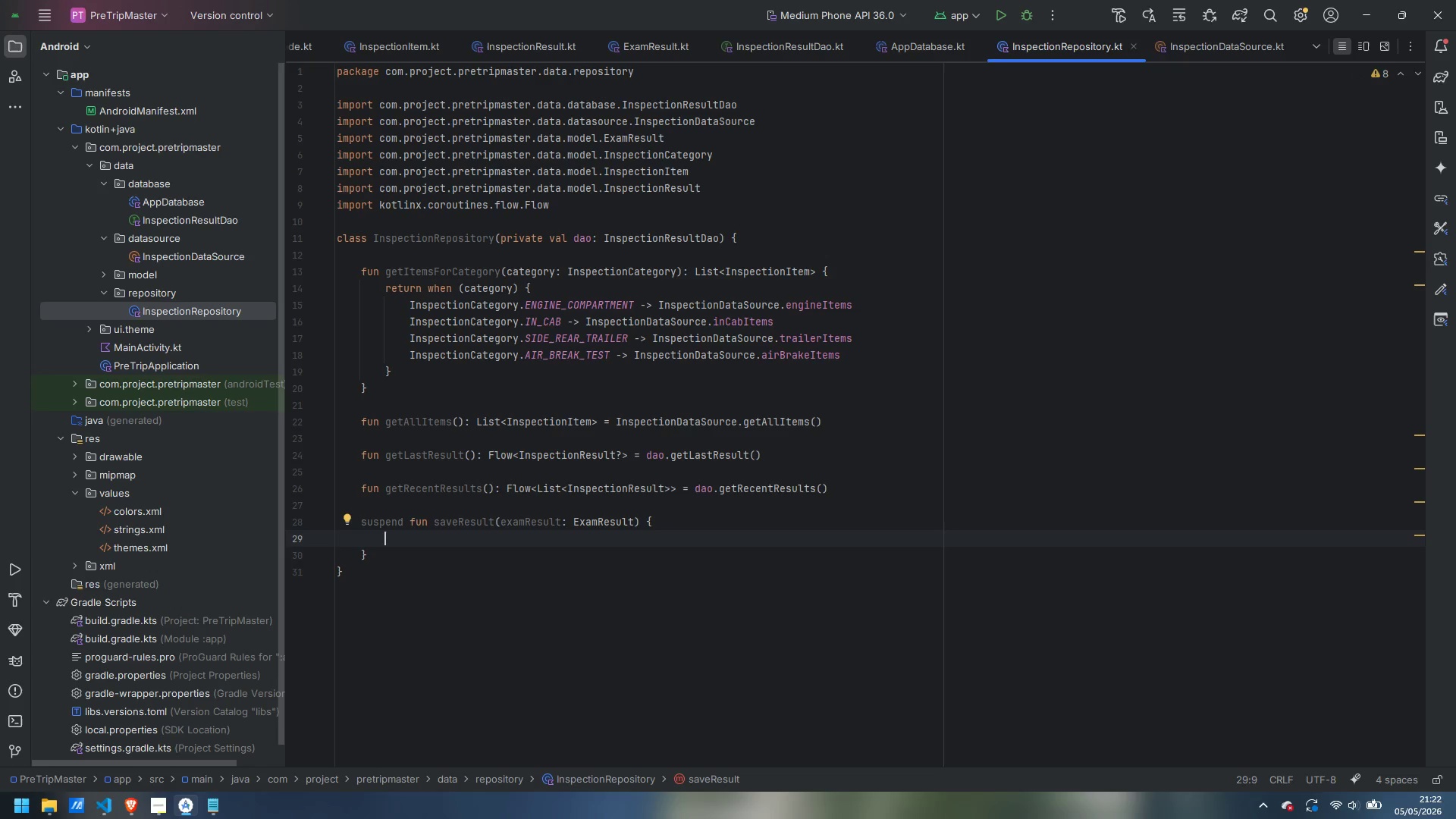 
type(val e)
key(Backspace)
type(weakestName = examResult.weakestCategory?.displayName ?: "None)
 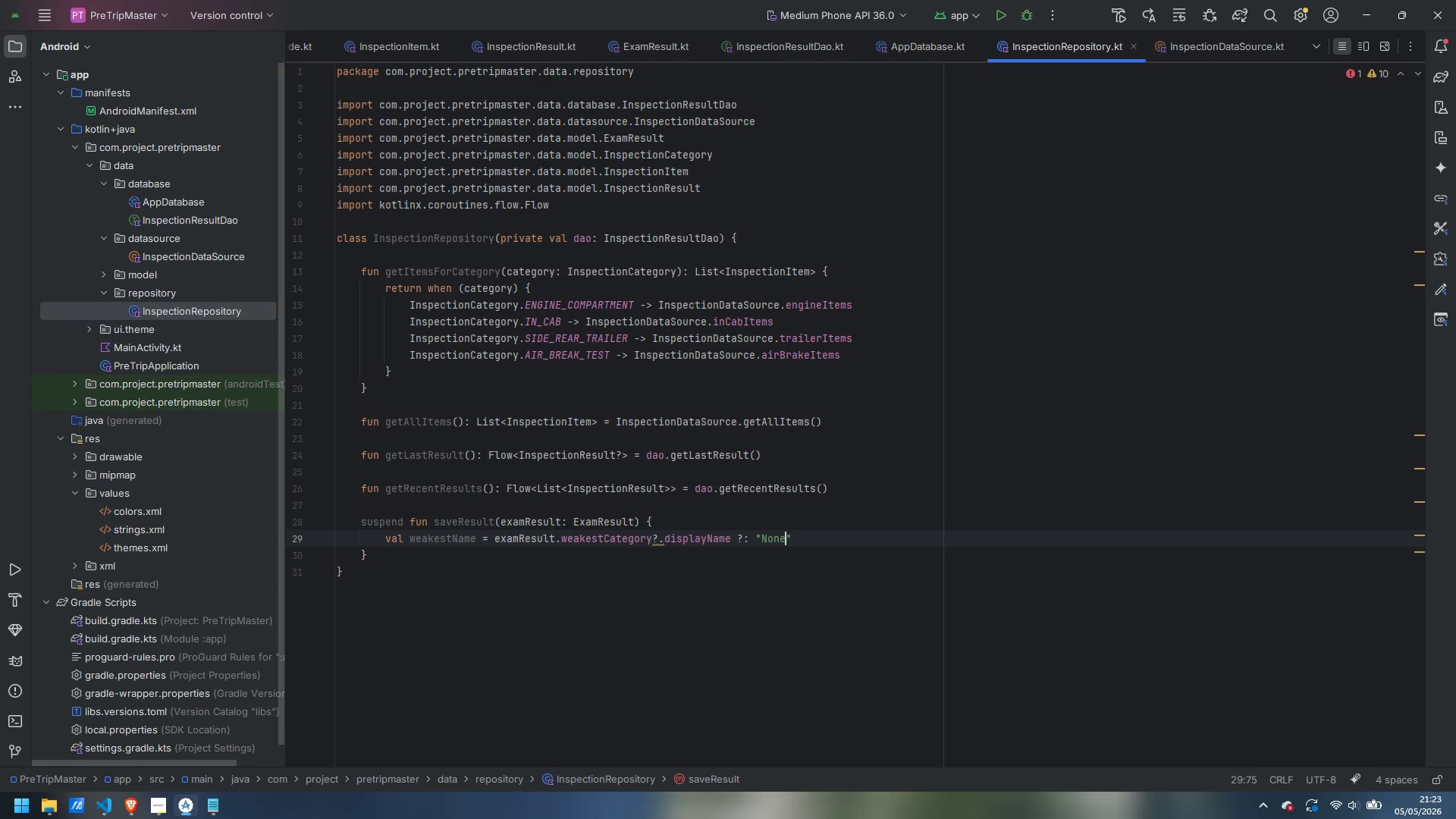 
key(ArrowRight)
 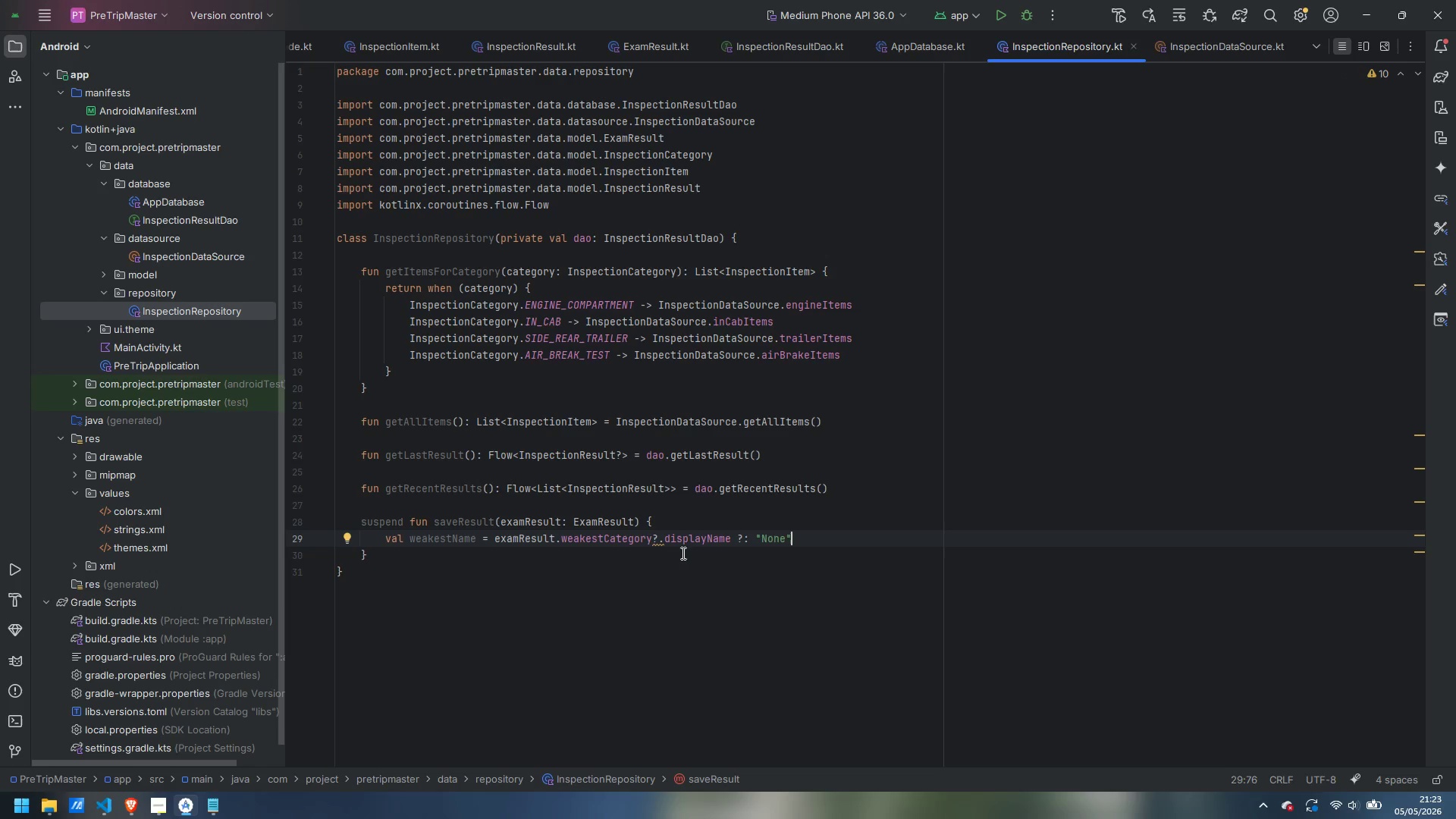 
mouse_move([670, 535])
 